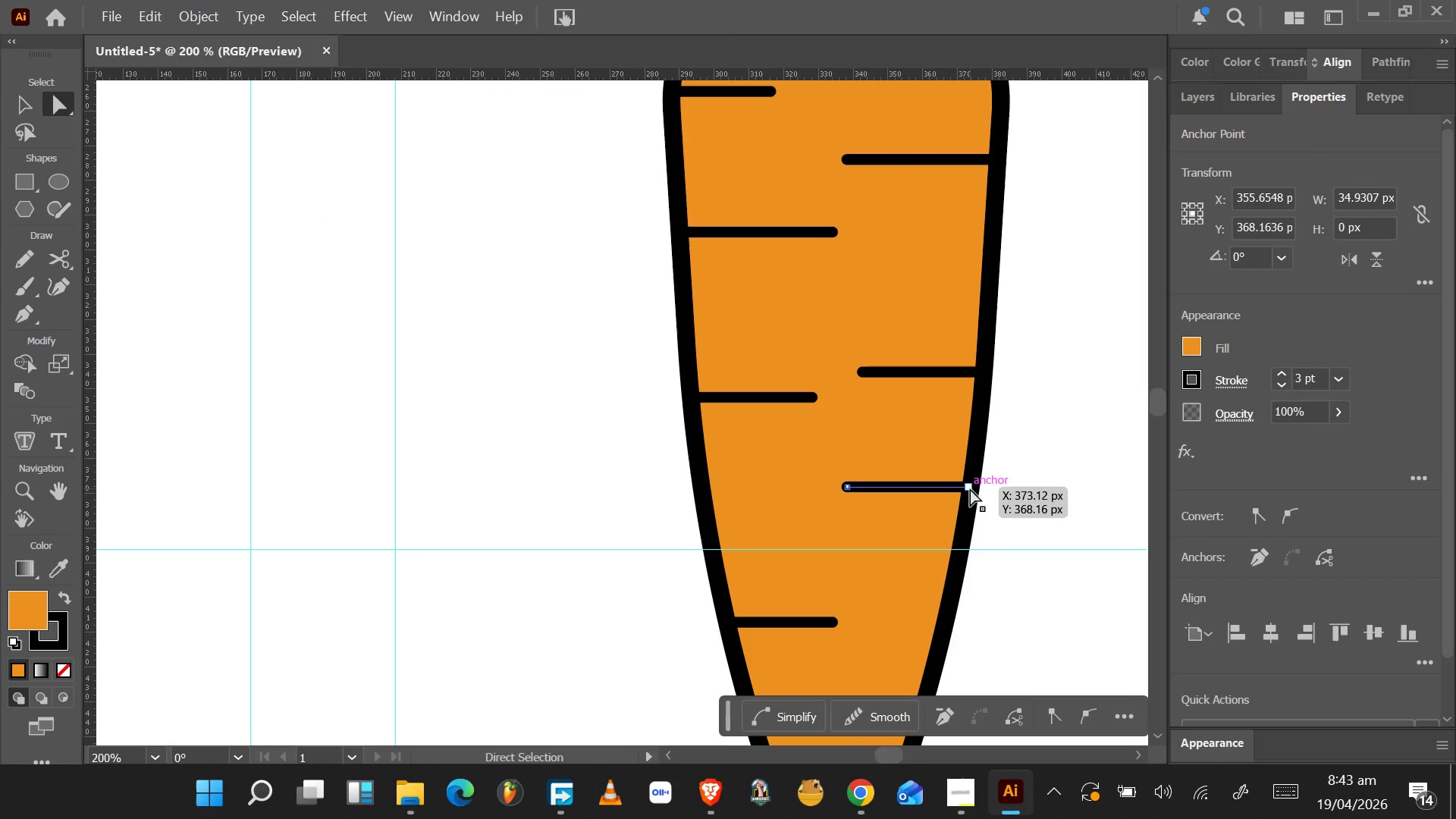 
left_click([970, 488])
 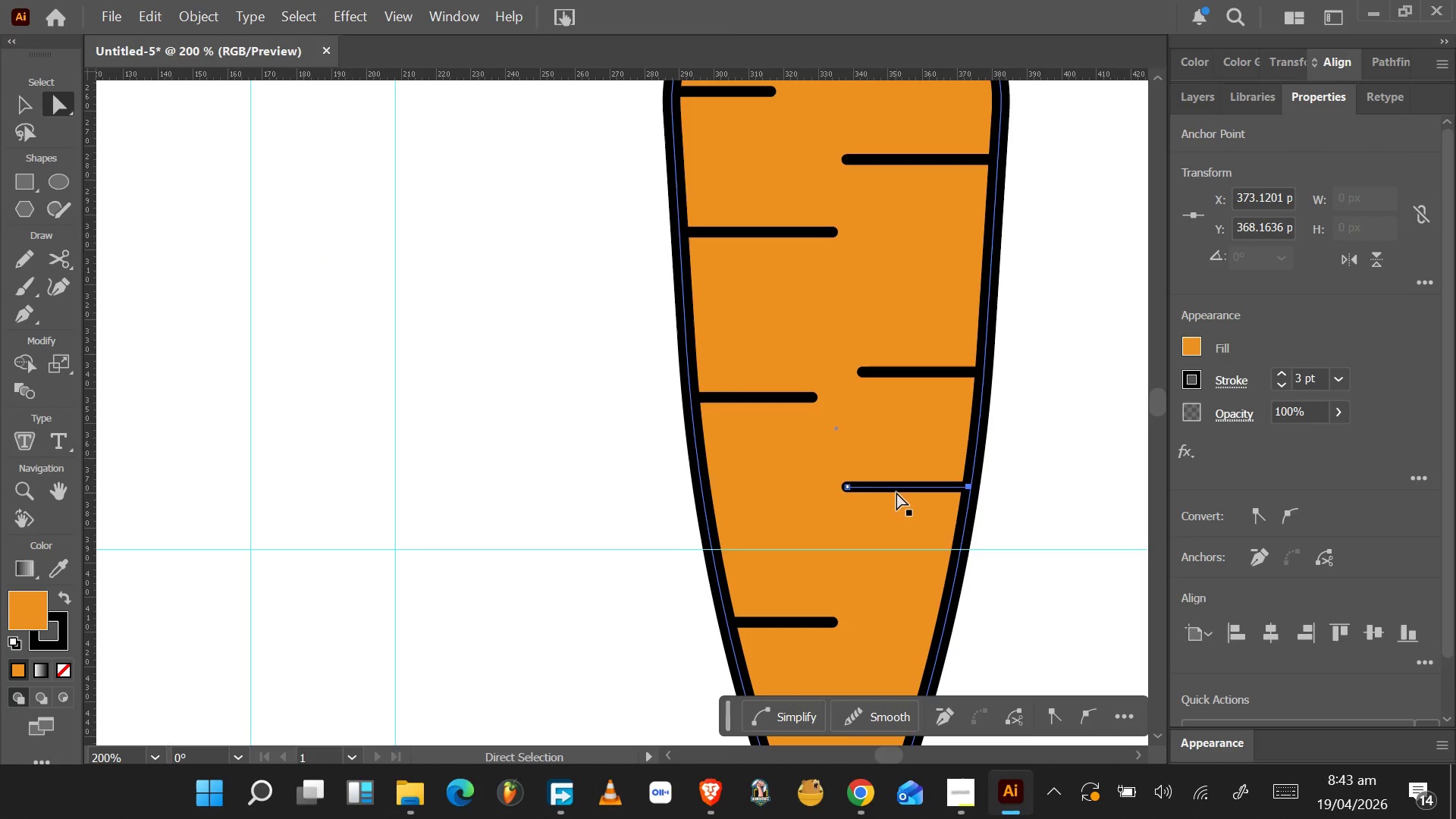 
hold_key(key=ShiftLeft, duration=0.73)
left_click([845, 489])
 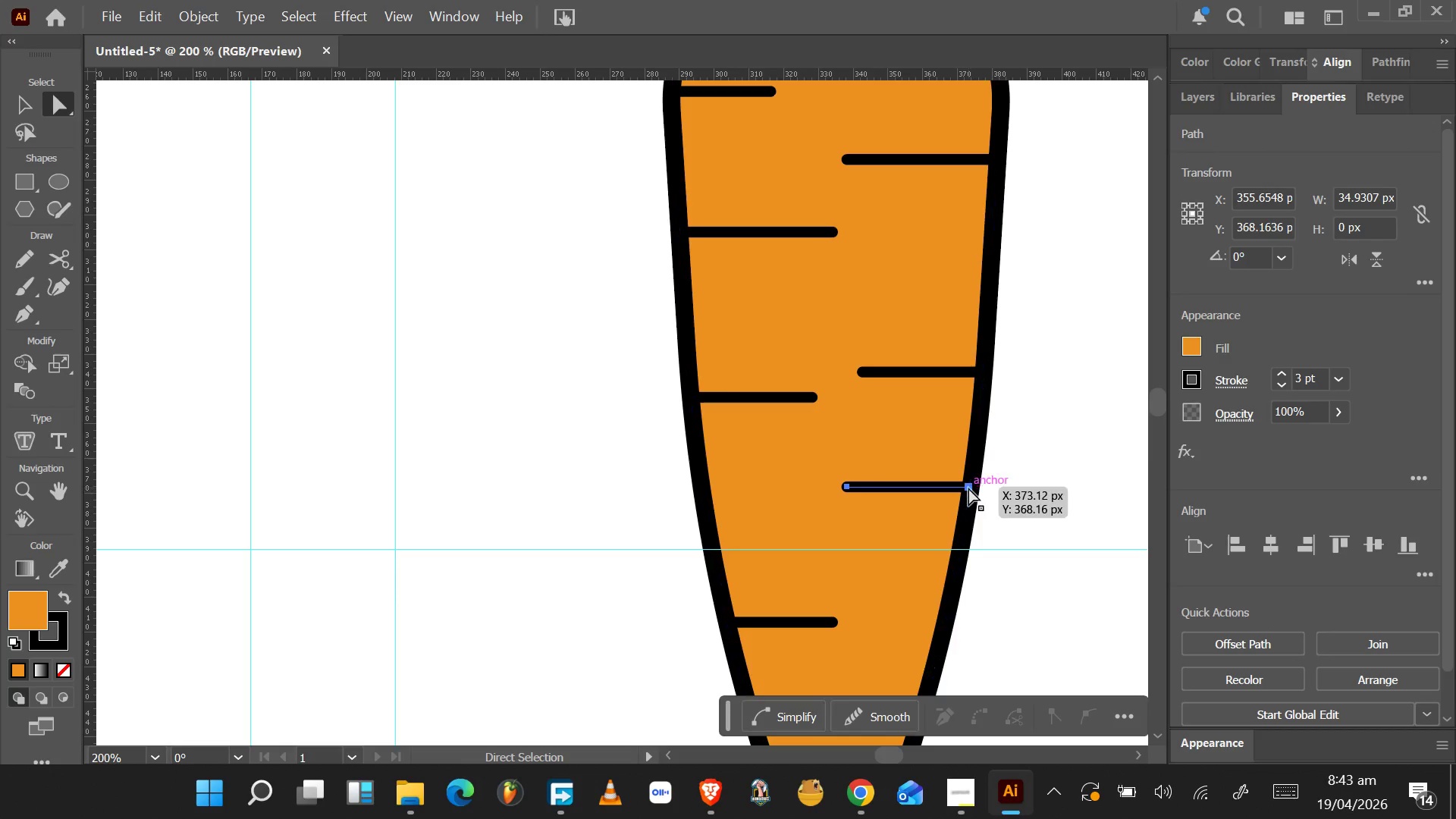 
left_click_drag(start_coordinate=[968, 488], to_coordinate=[949, 599])
 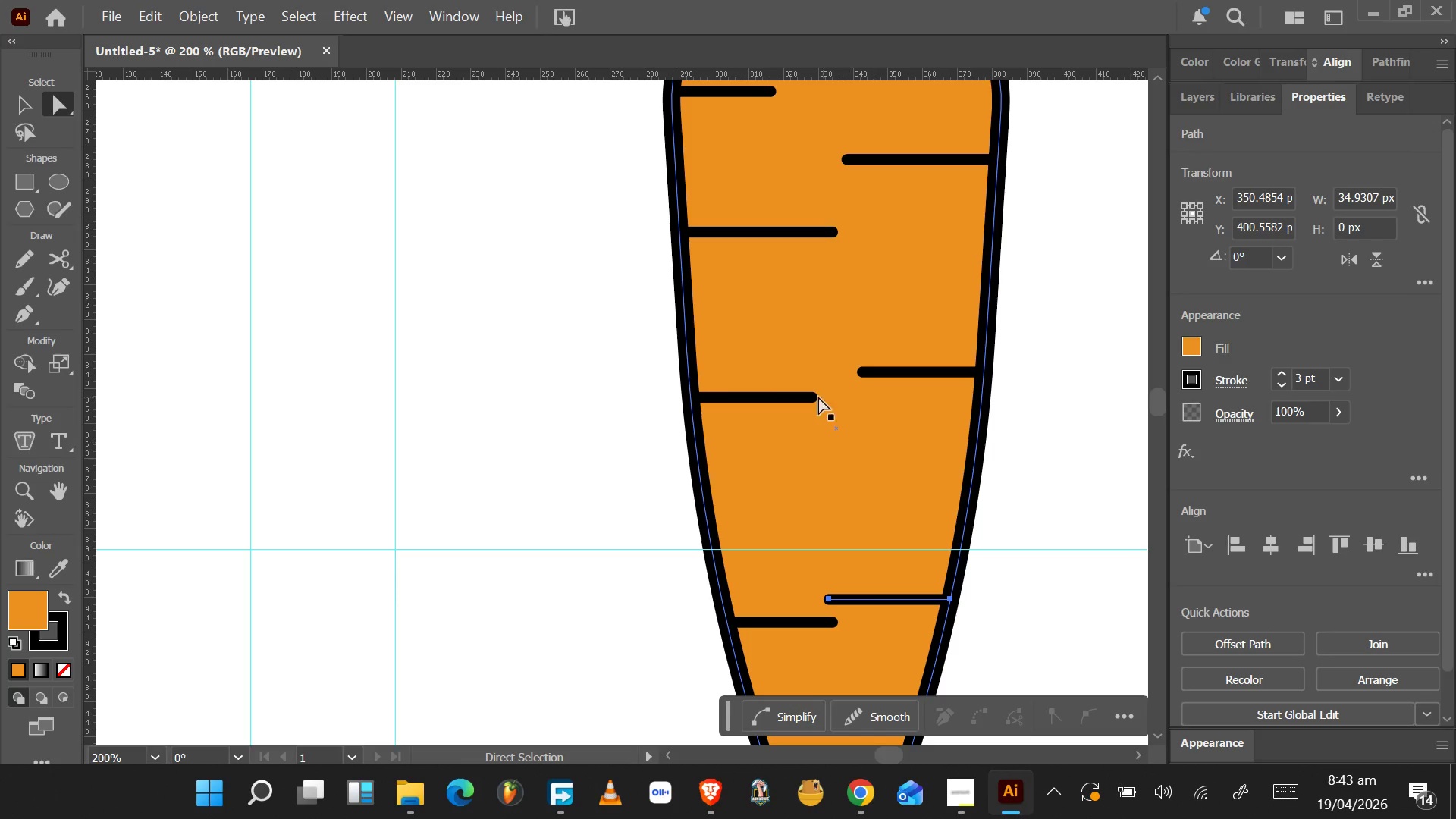 
left_click([793, 397])
 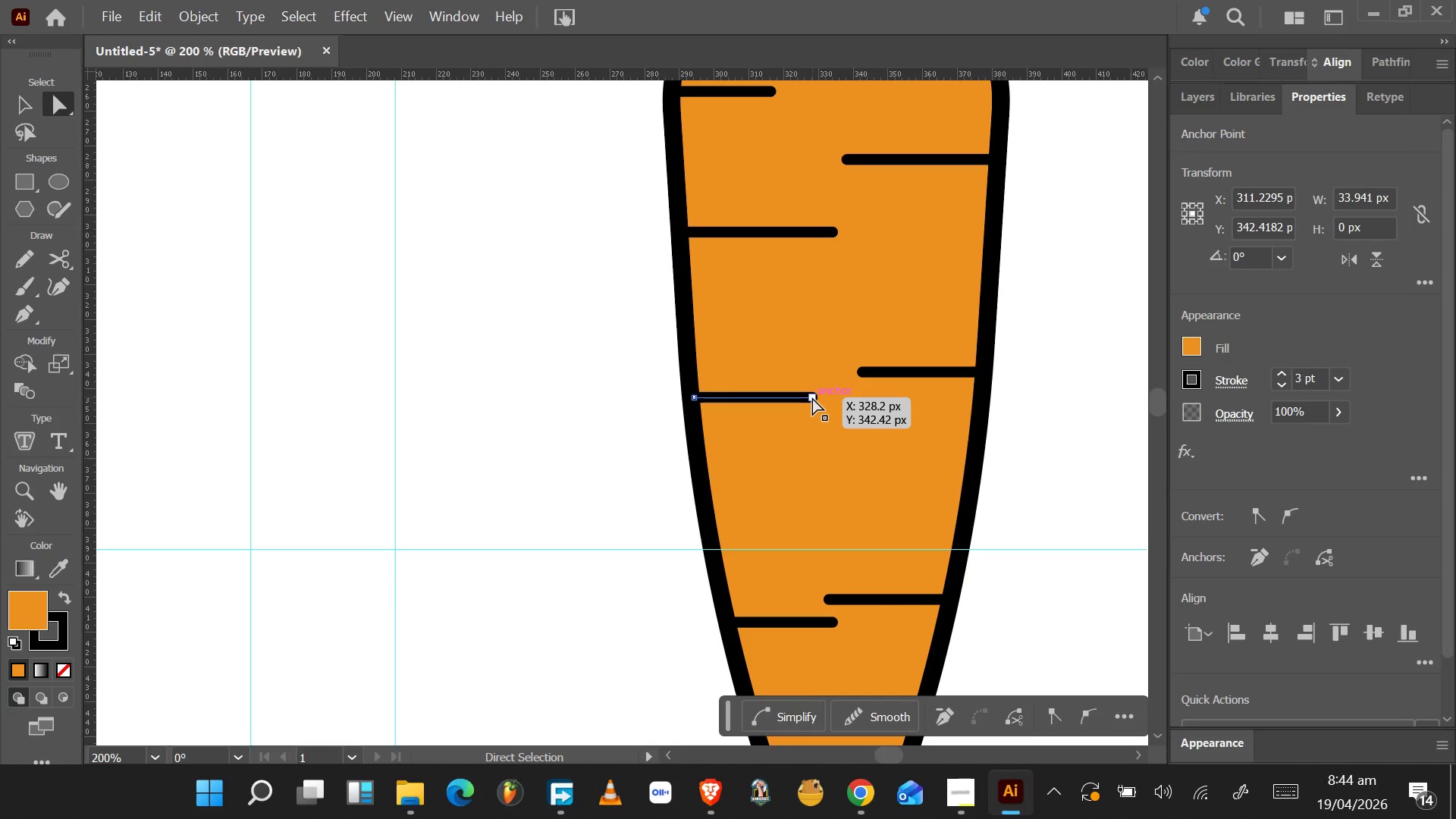 
left_click([812, 397])
 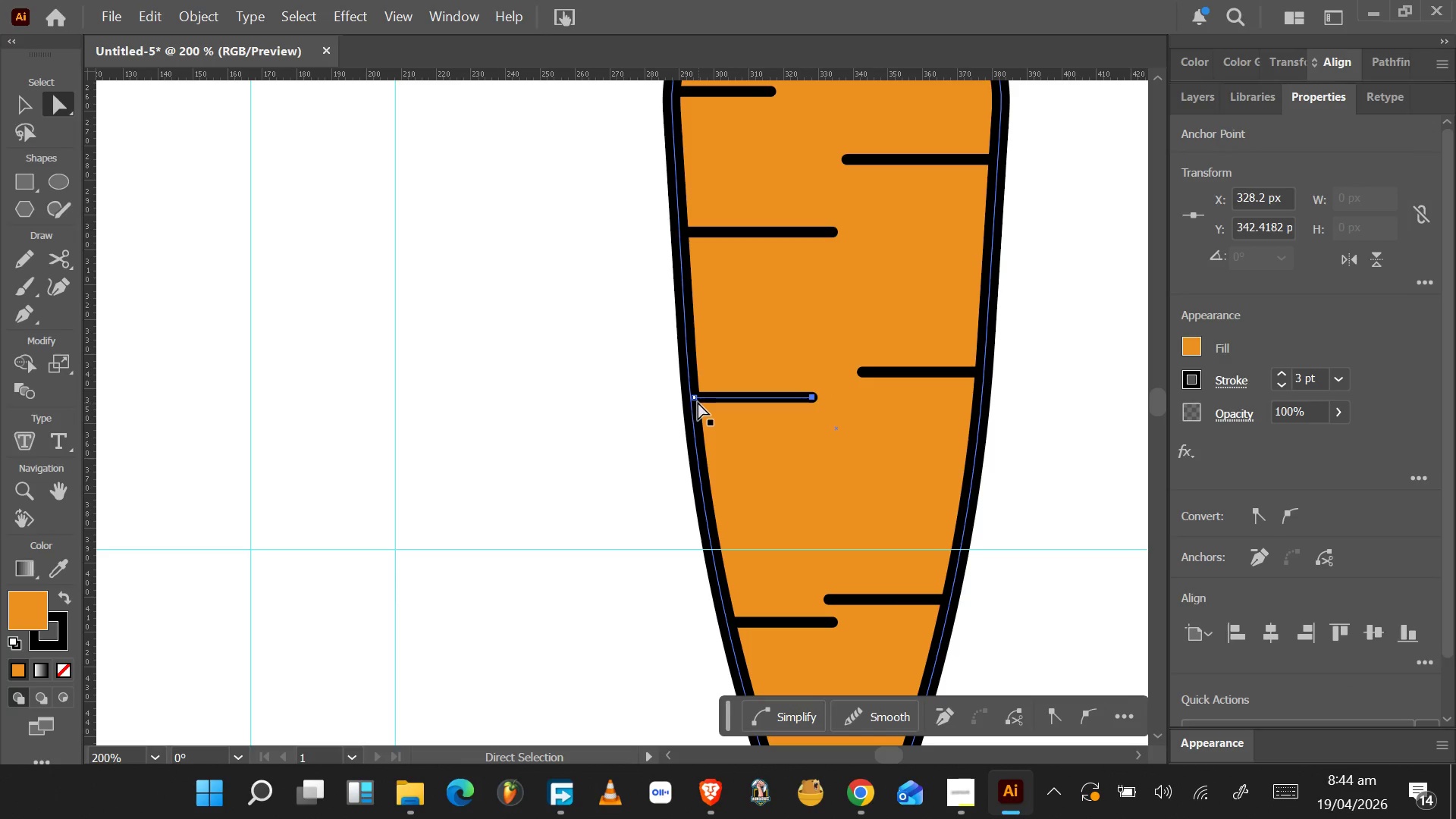 
hold_key(key=ShiftLeft, duration=1.44)
left_click([695, 397])
 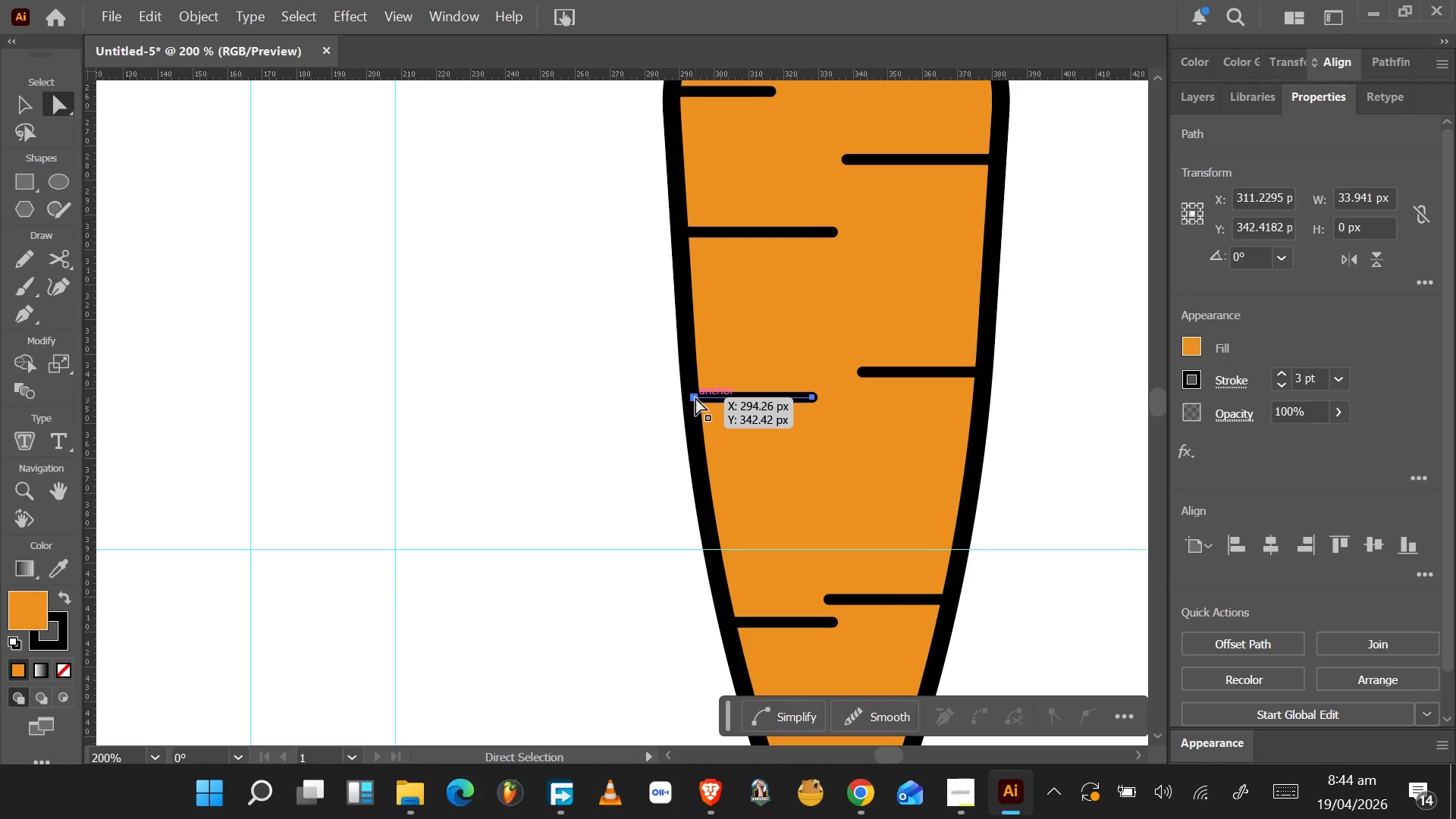 
left_click_drag(start_coordinate=[695, 397], to_coordinate=[703, 482])
 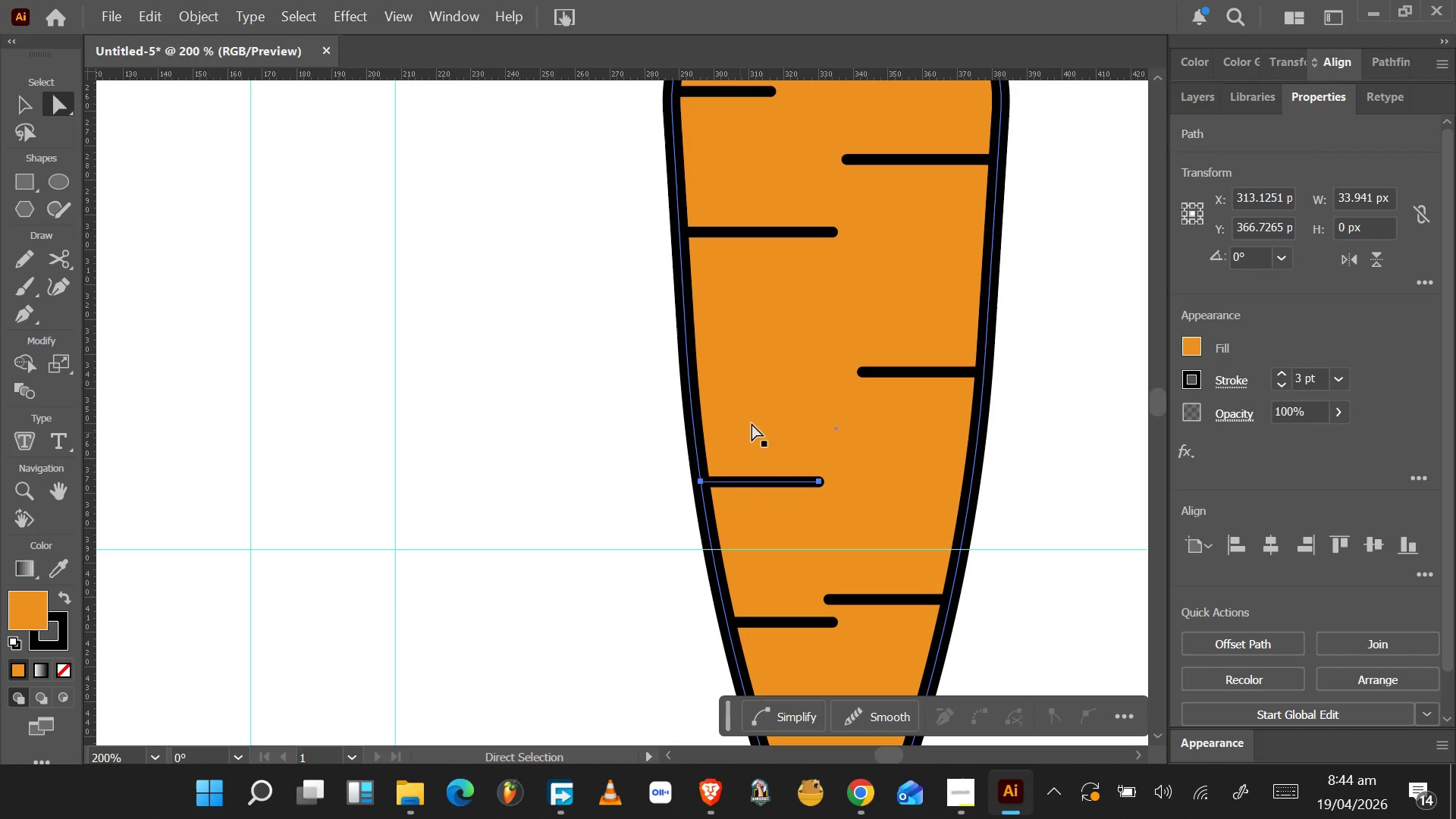 
scroll: coordinate [860, 357], scroll_direction: up, amount: 8.0
 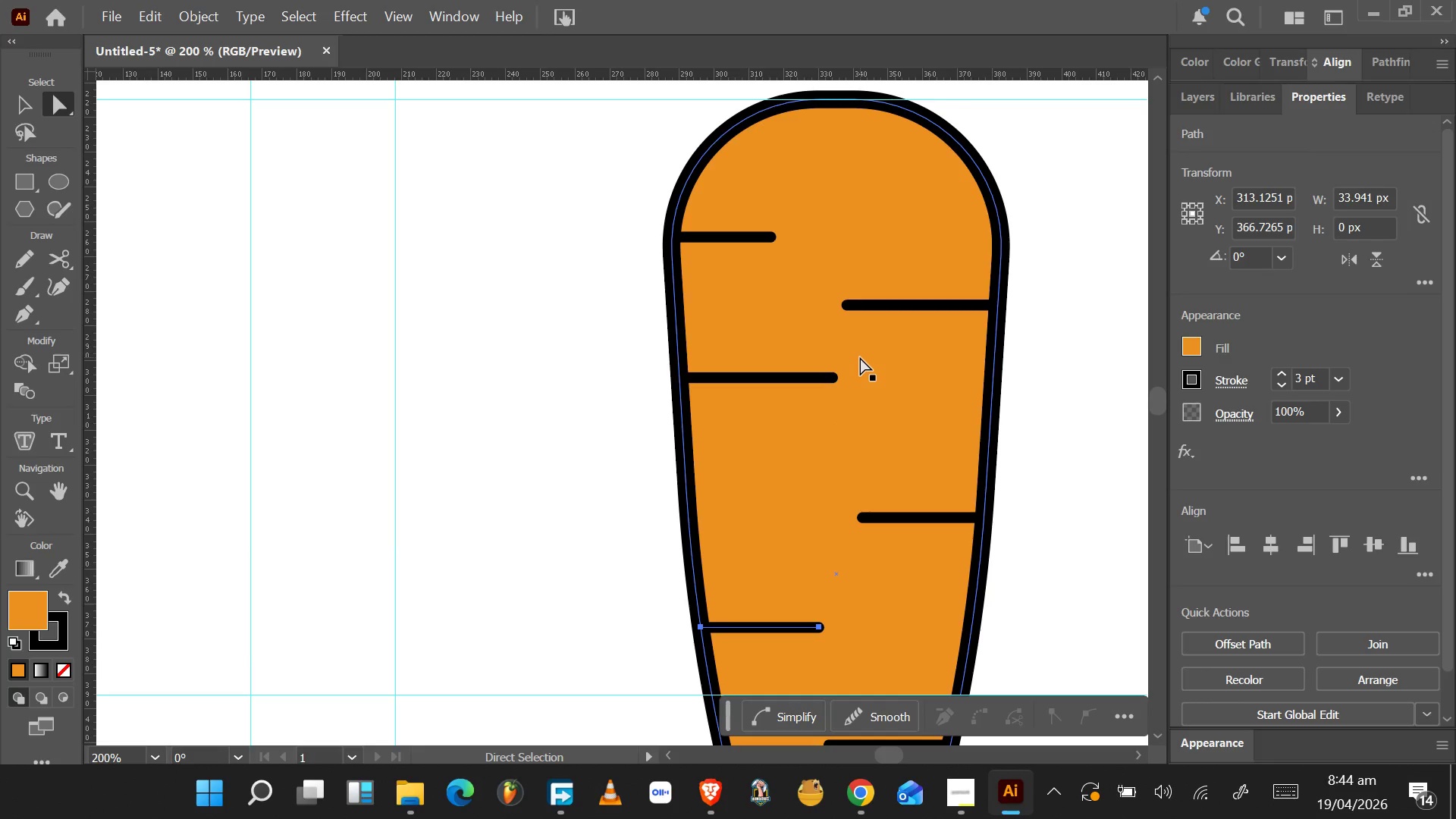 
scroll: coordinate [805, 428], scroll_direction: down, amount: 19.0
 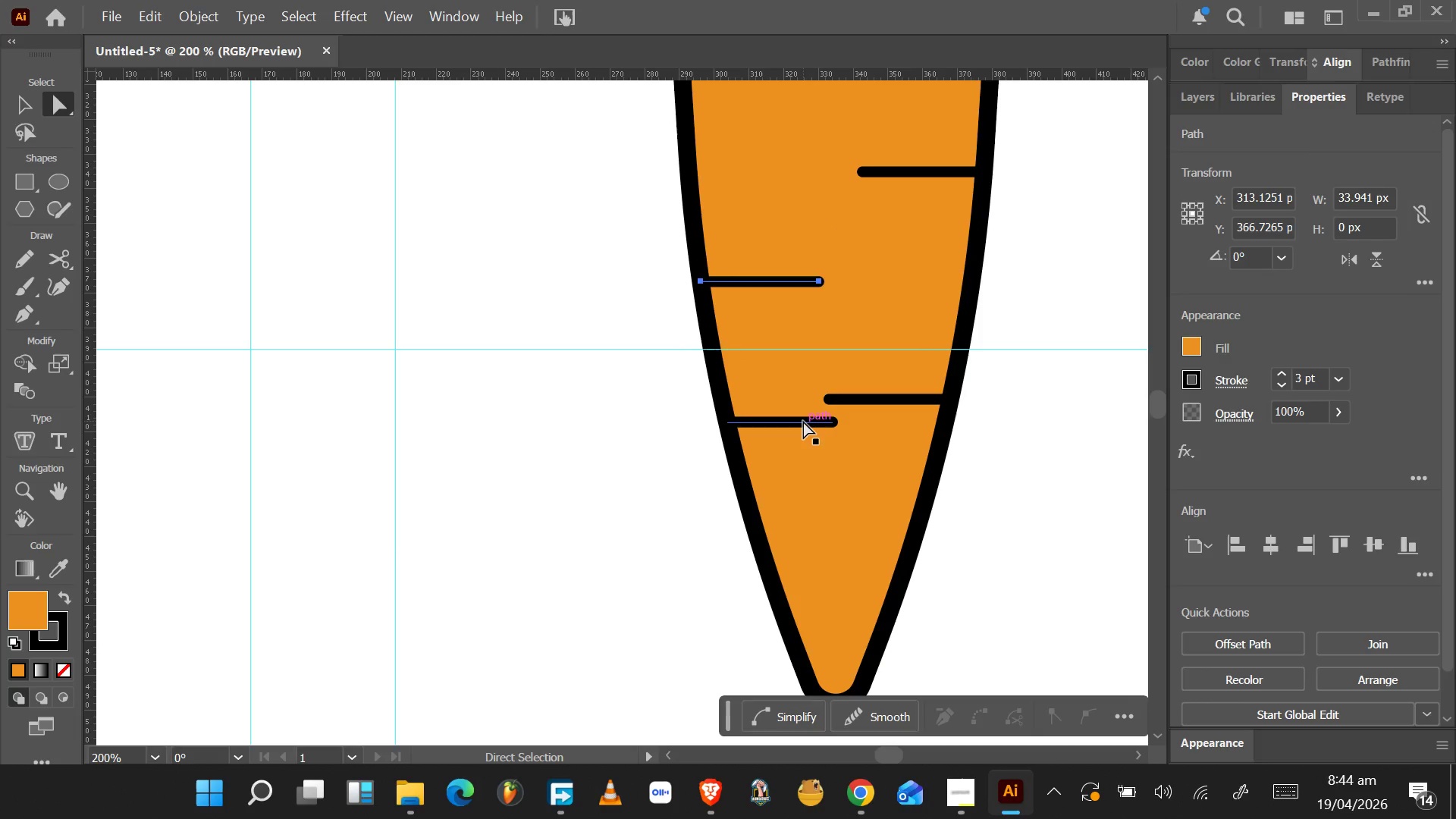 
left_click([802, 422])
 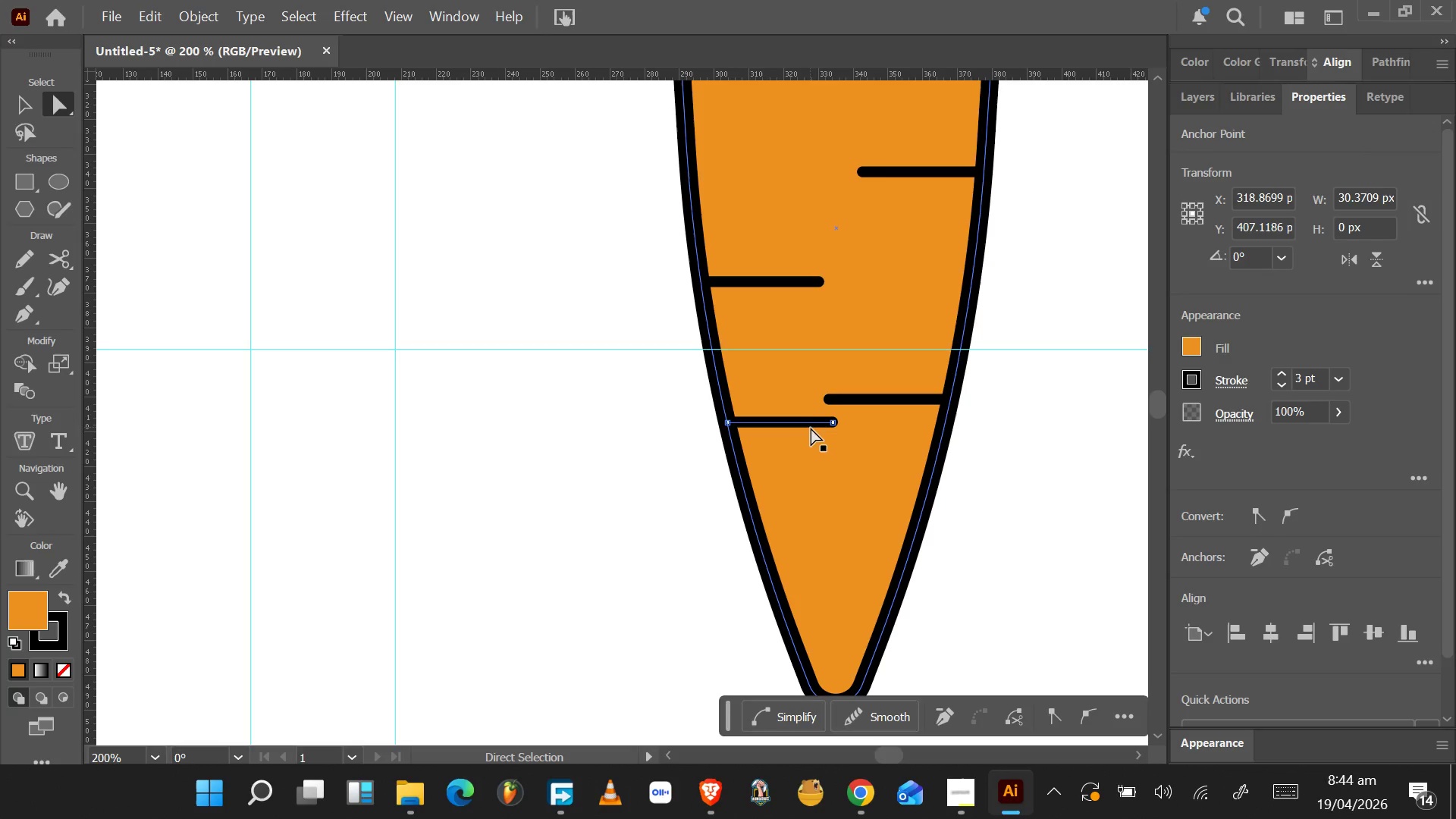 
left_click([834, 425])
 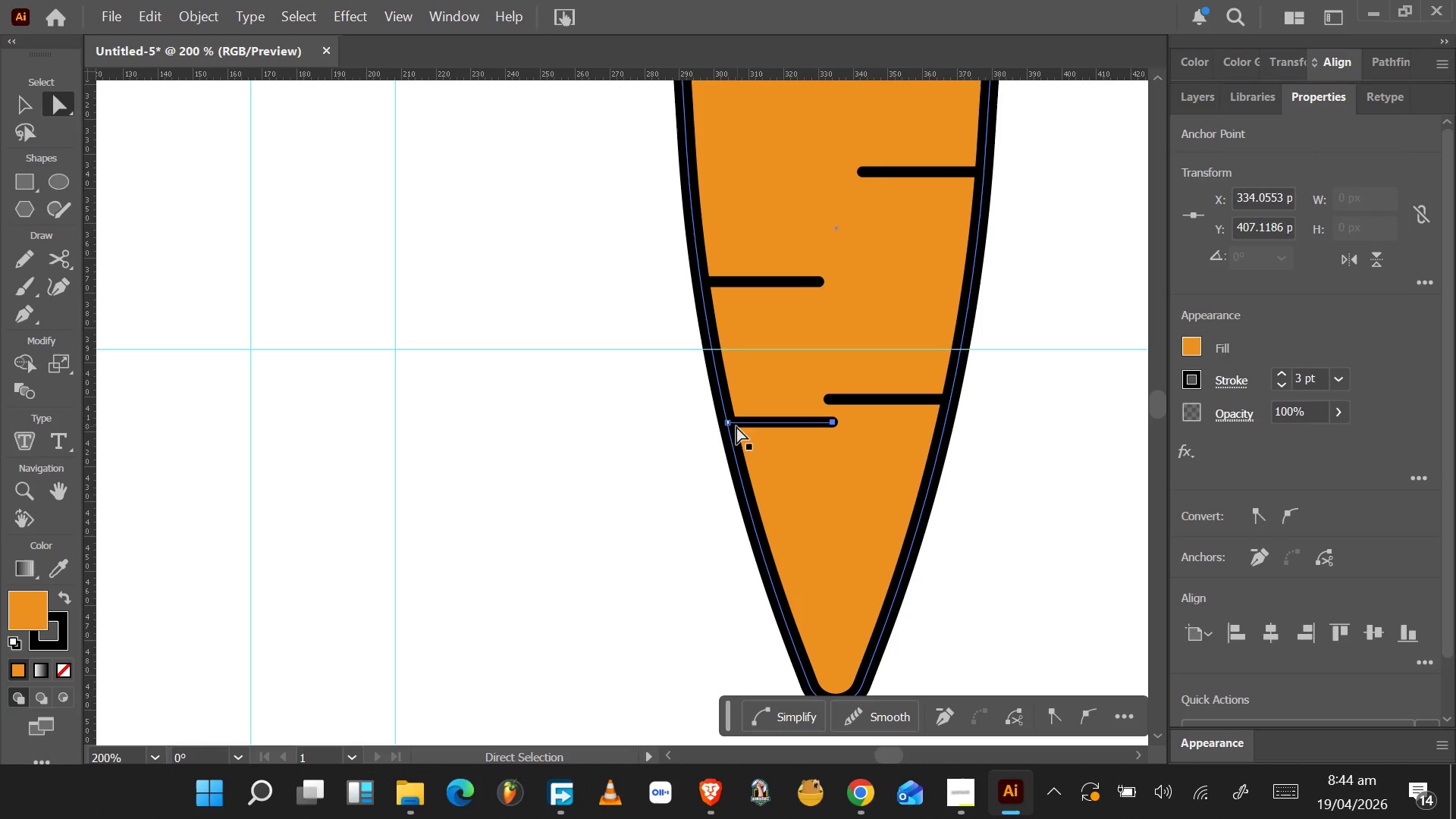 
hold_key(key=ShiftLeft, duration=1.38)
left_click([729, 421])
 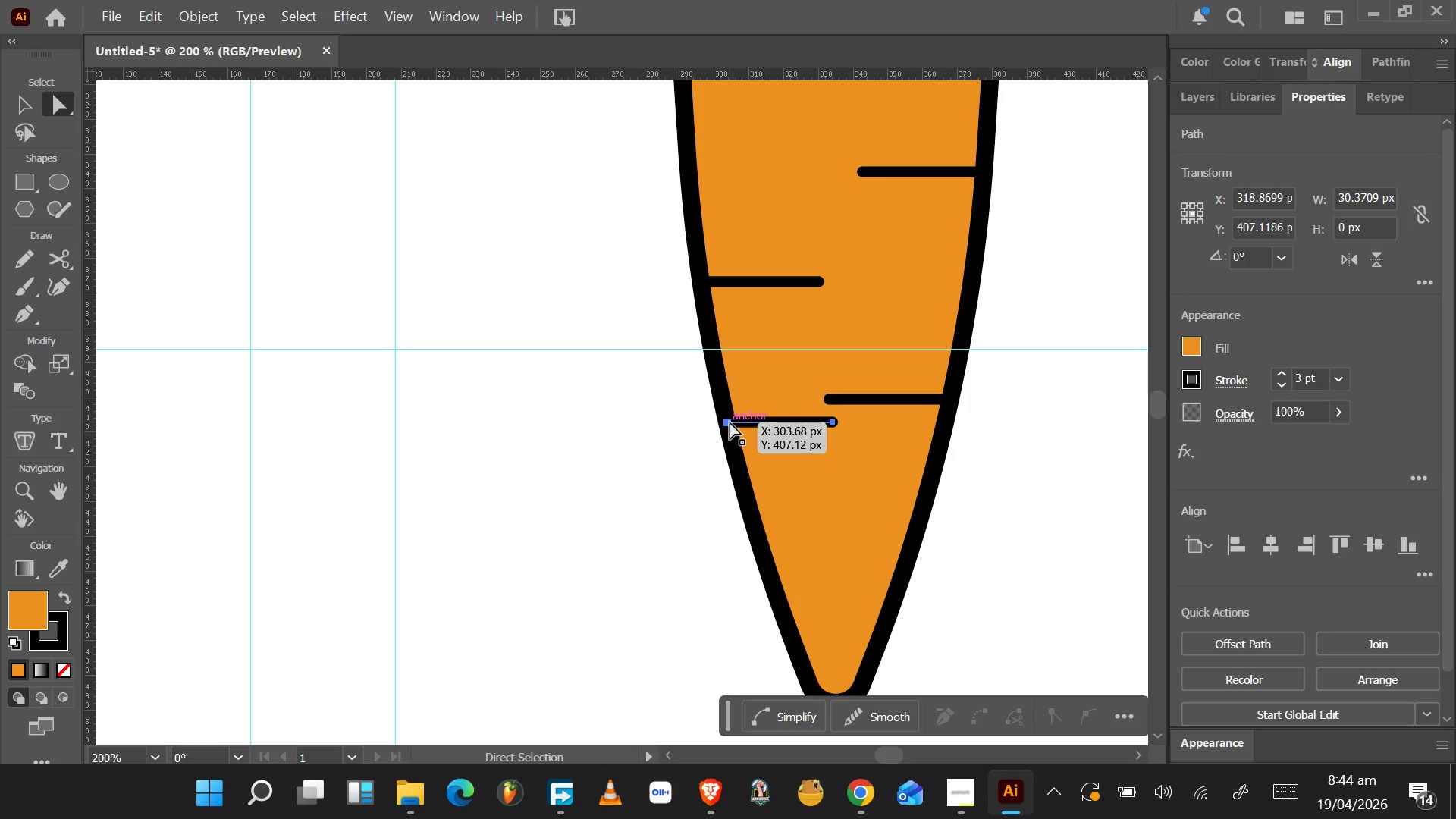 
left_click_drag(start_coordinate=[728, 422], to_coordinate=[763, 546])
 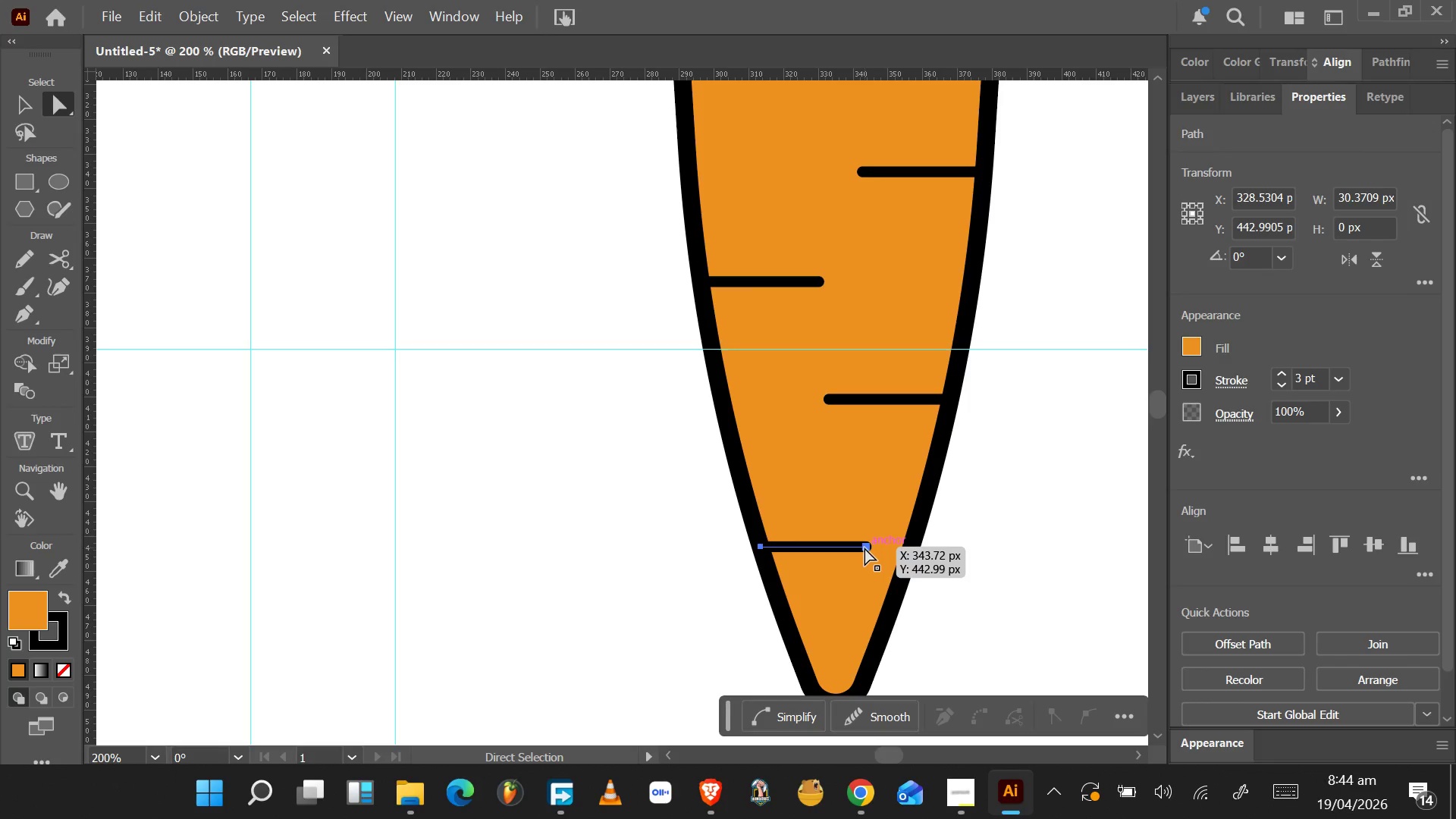 
left_click([864, 548])
 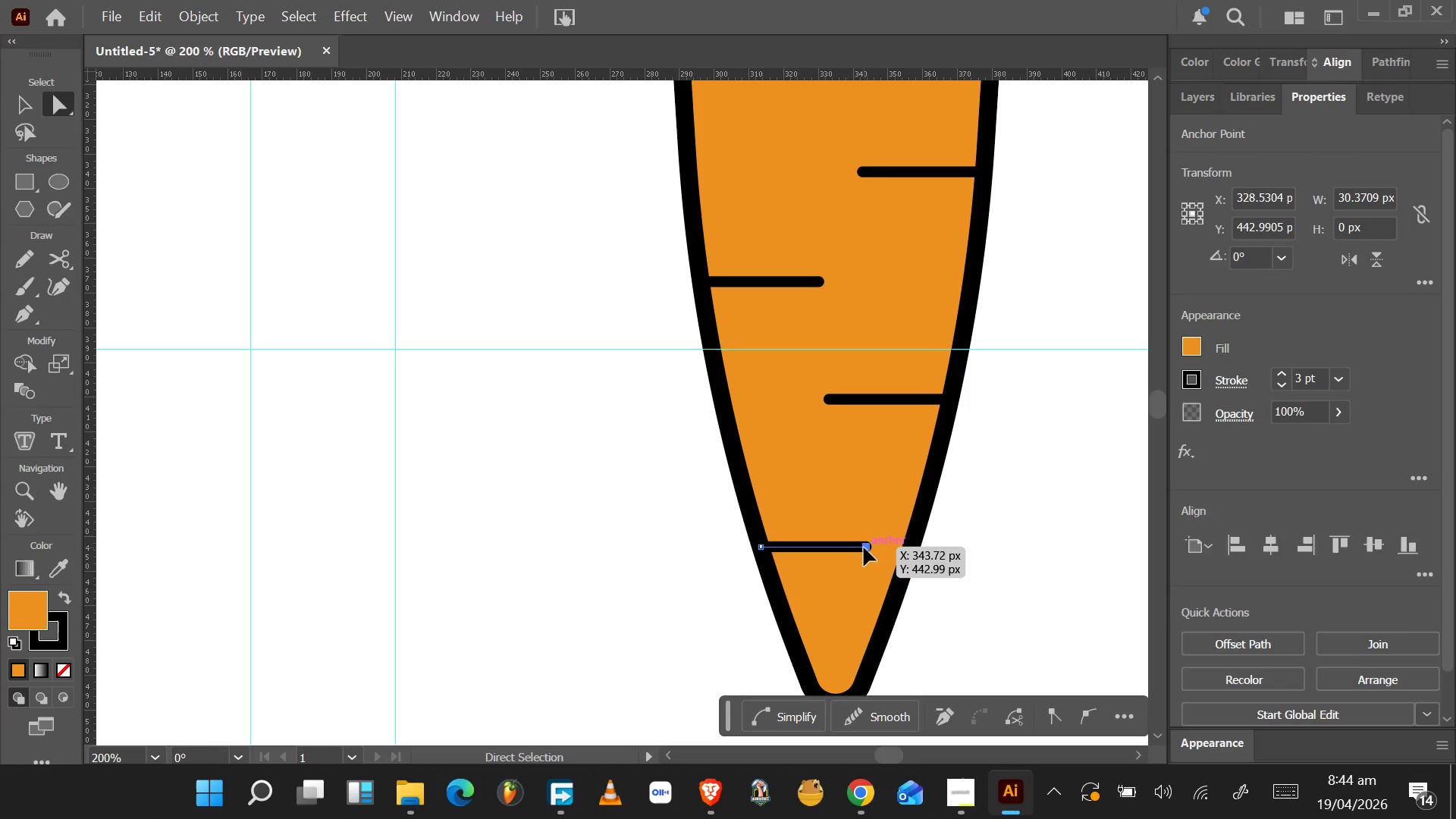 
left_click_drag(start_coordinate=[864, 548], to_coordinate=[829, 544])
 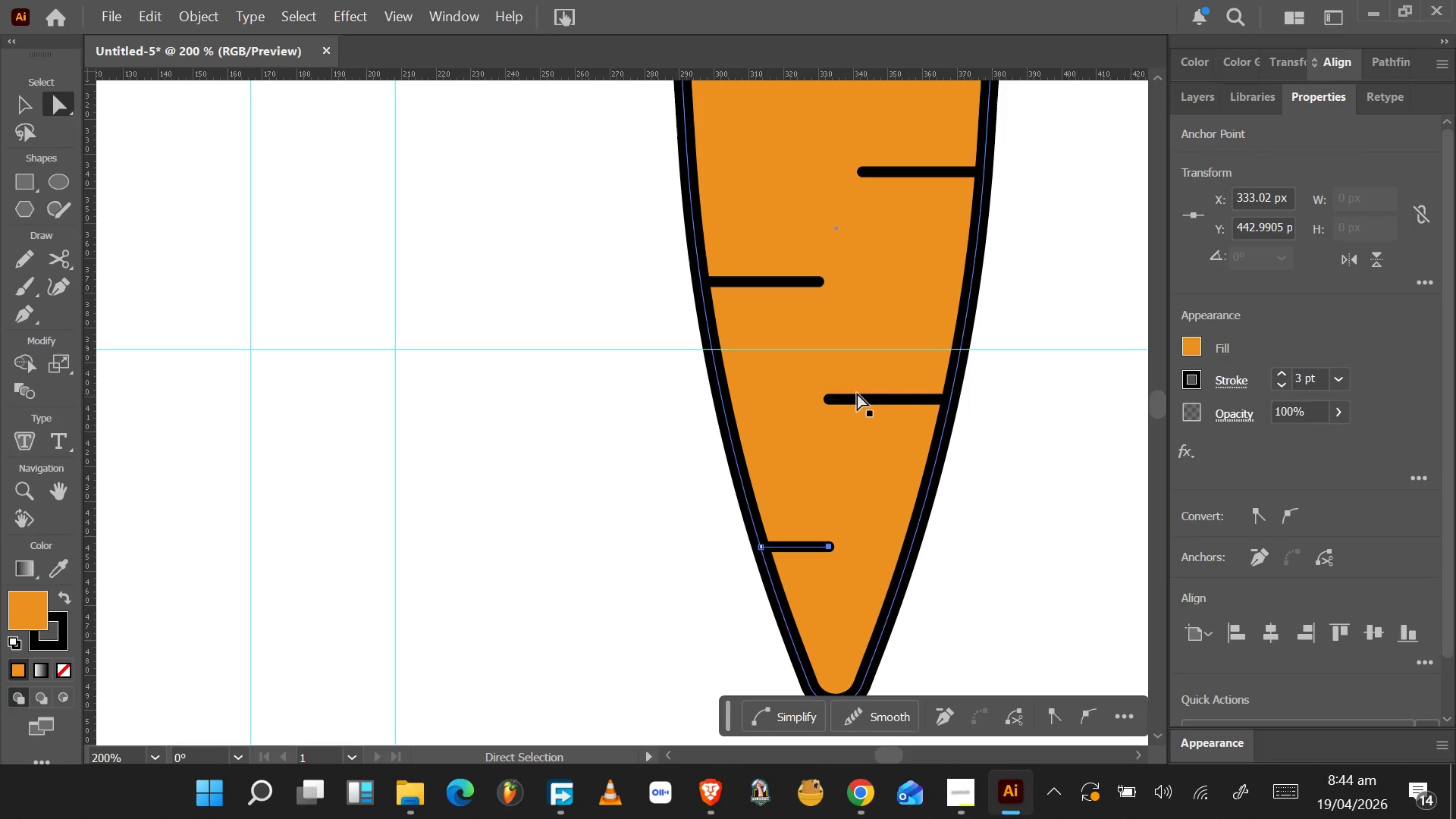 
scroll: coordinate [857, 391], scroll_direction: up, amount: 22.0
 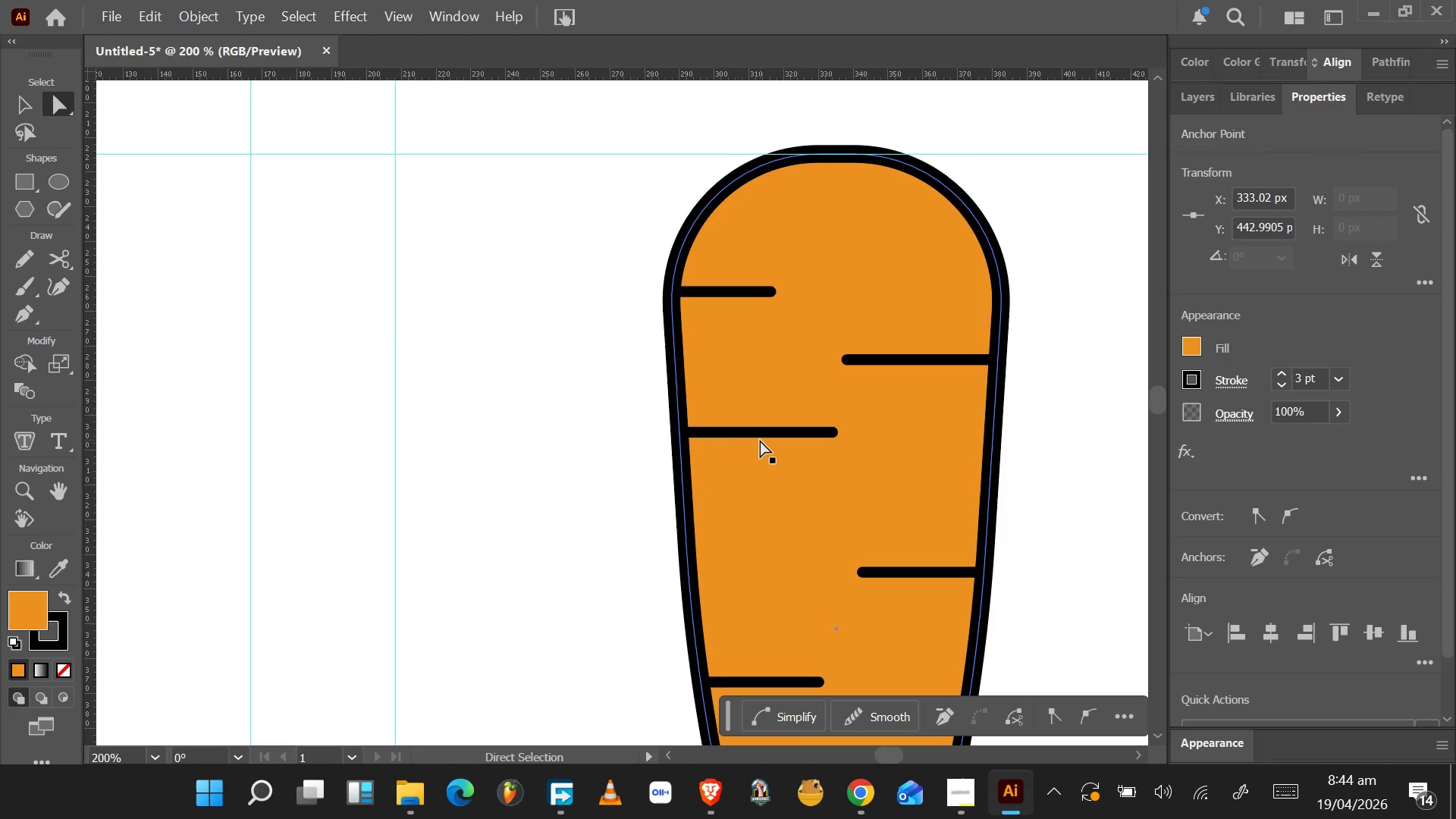 
left_click([774, 435])
 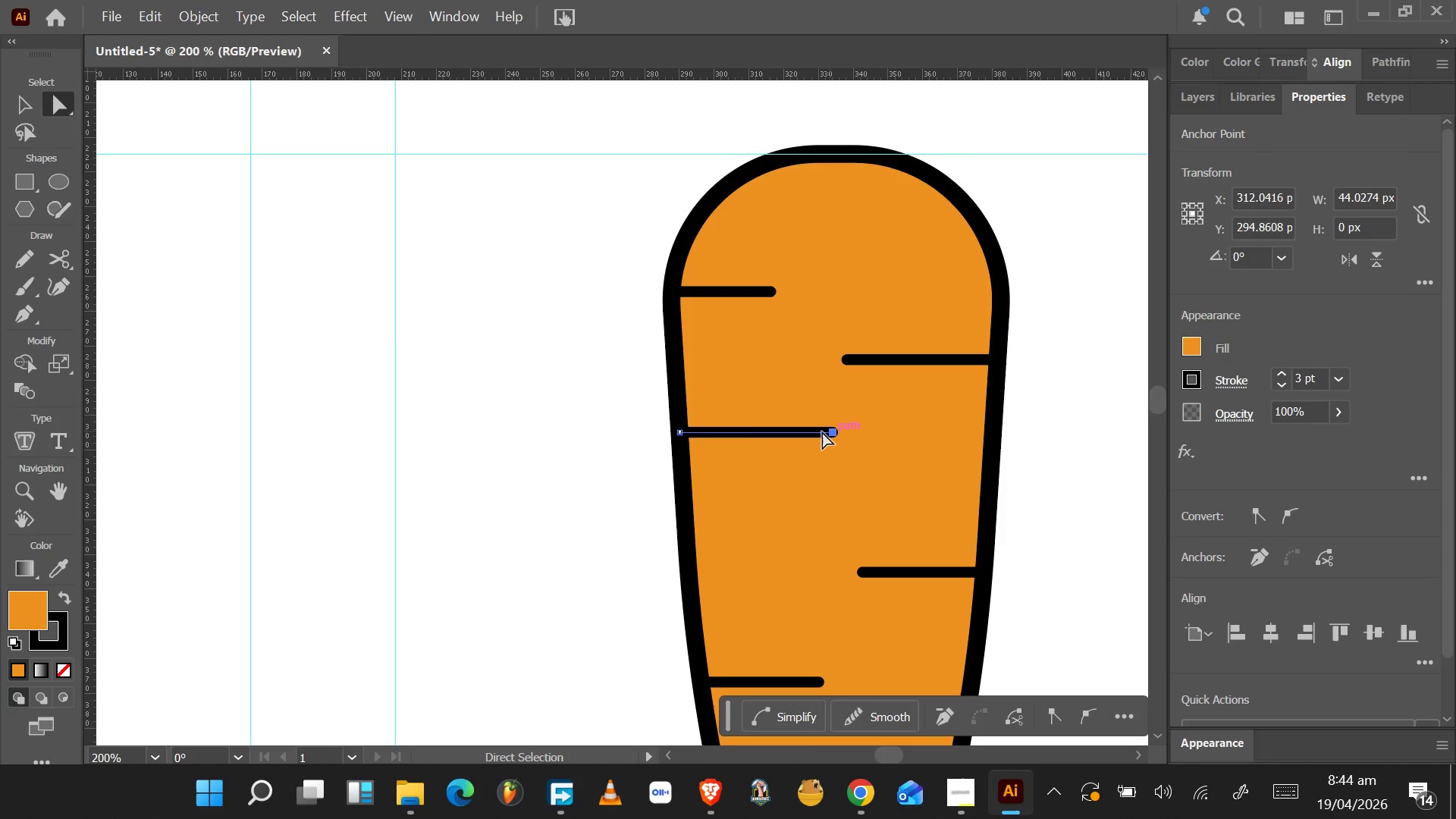 
hold_key(key=ShiftLeft, duration=1.01)
left_click([679, 431])
 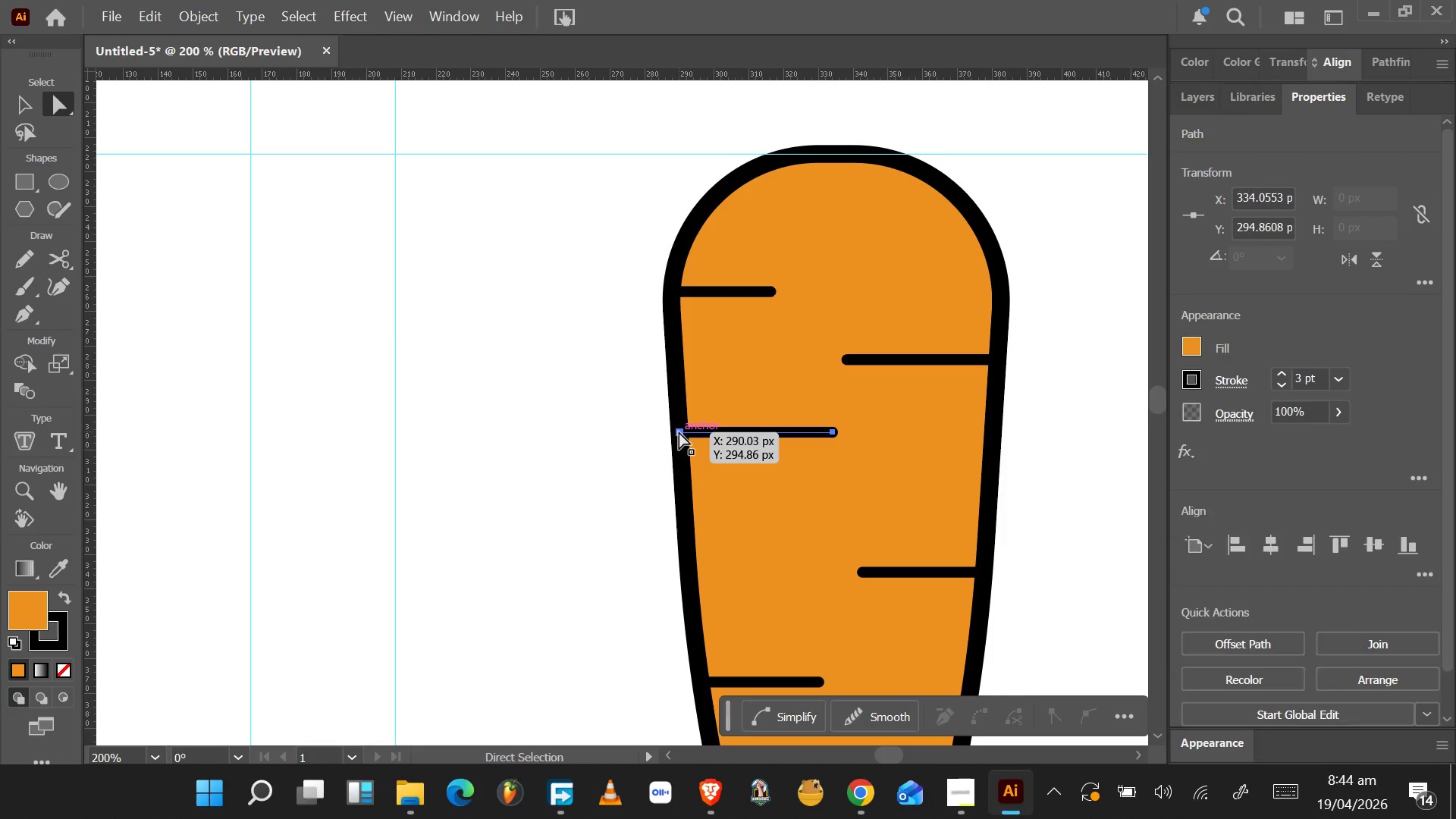 
left_click([679, 431])
 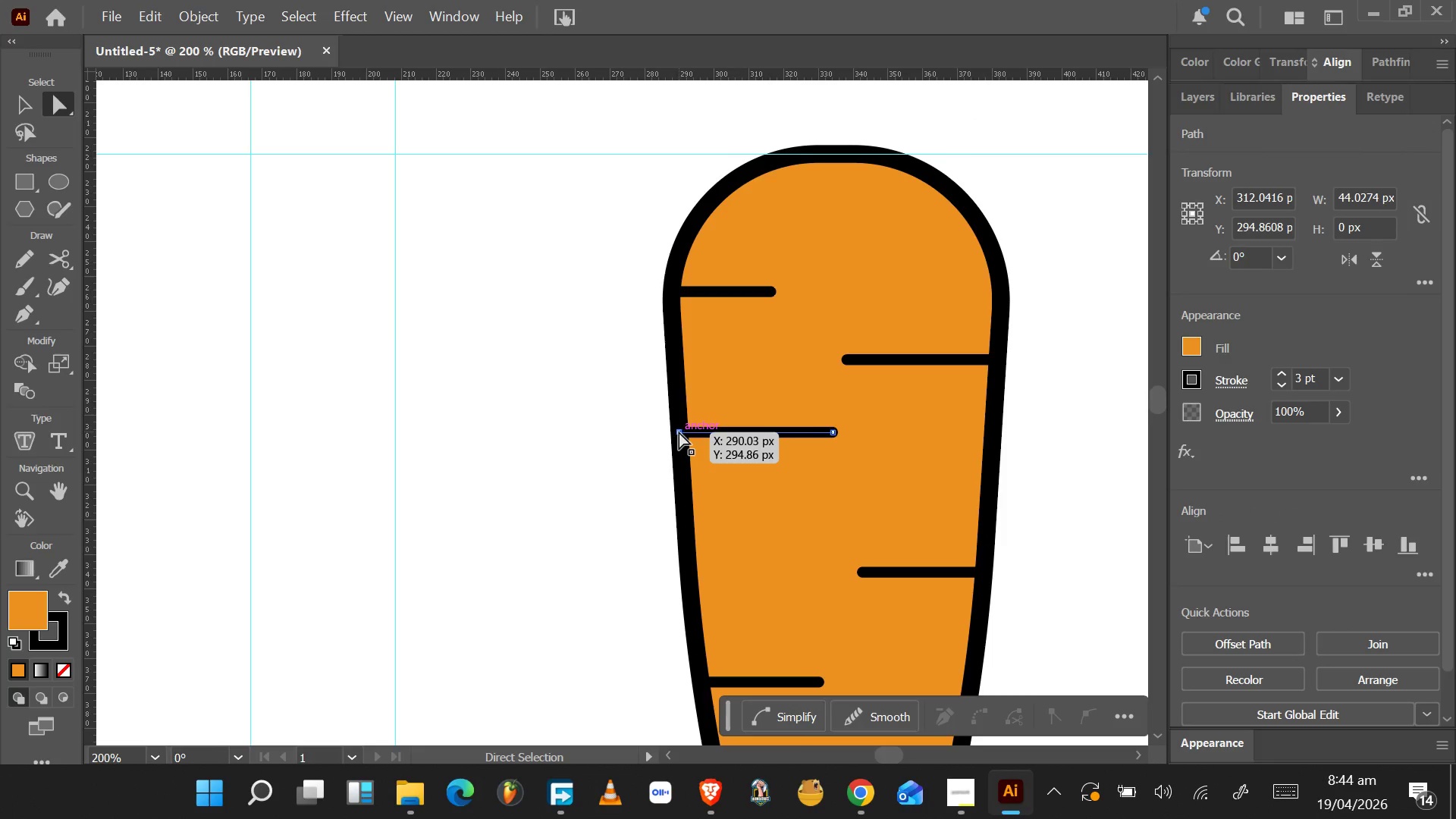 
left_click_drag(start_coordinate=[679, 431], to_coordinate=[686, 458])
 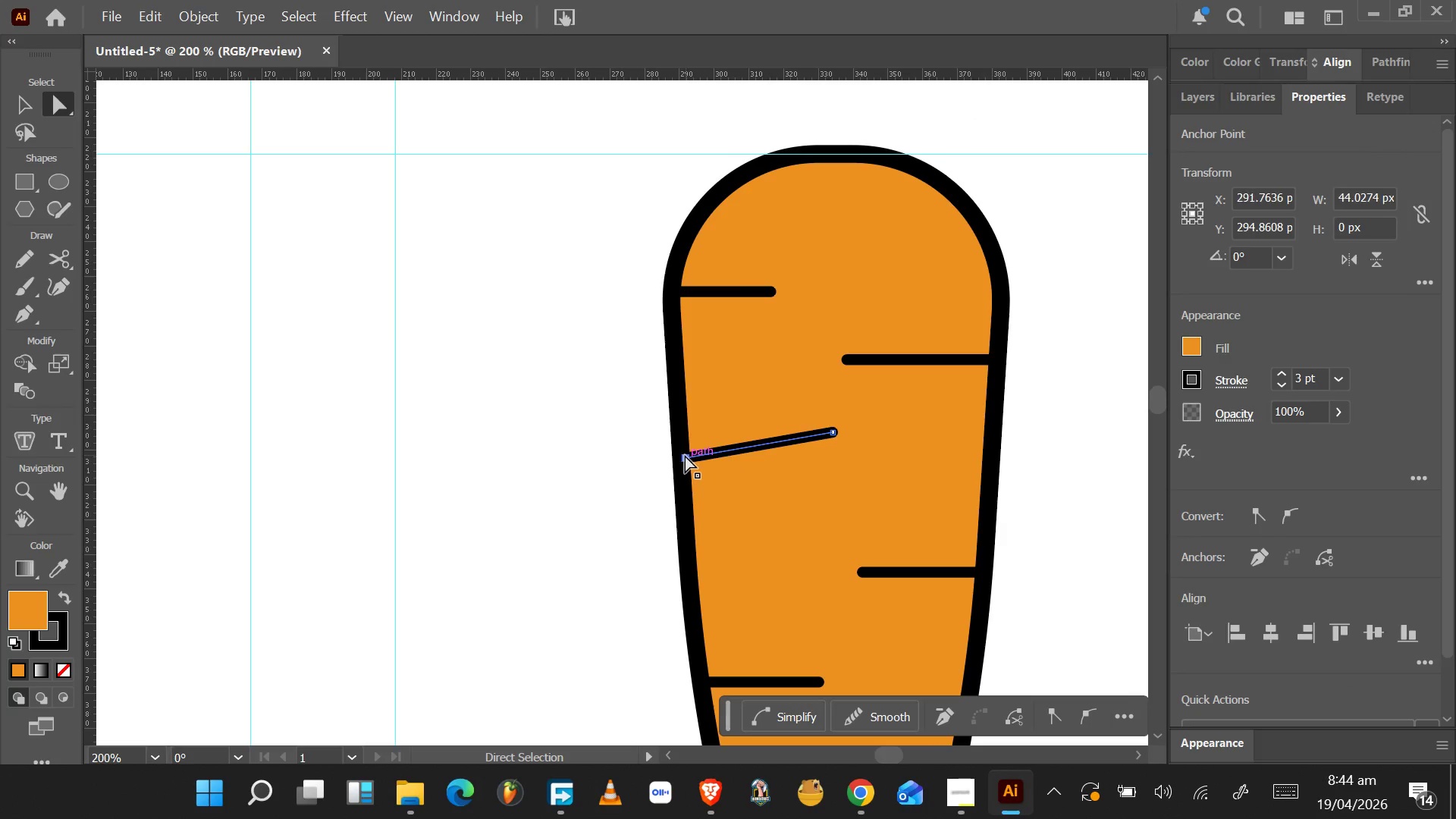 
key(Control+Z)
 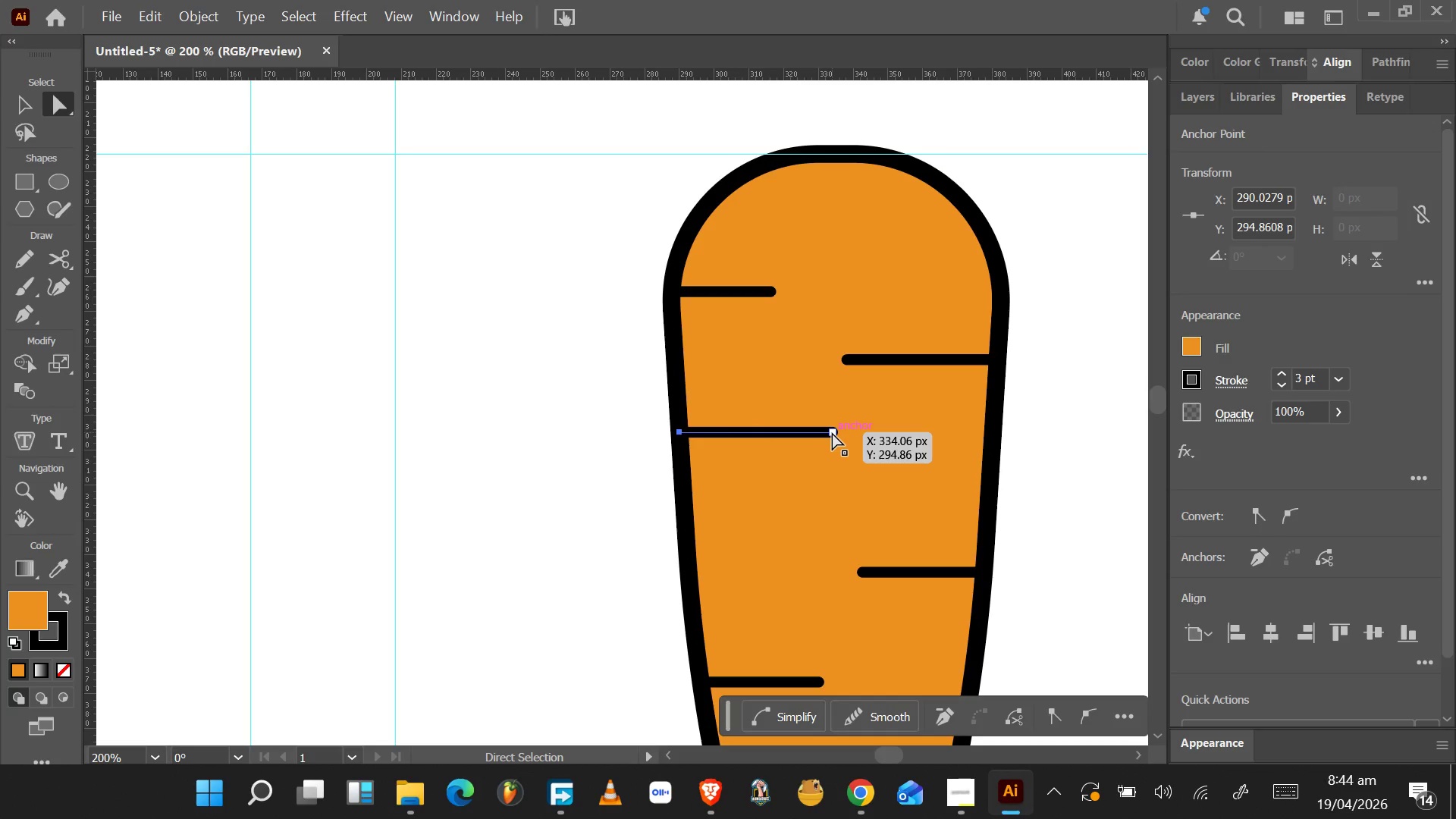 
hold_key(key=ShiftLeft, duration=0.42)
left_click([832, 432])
 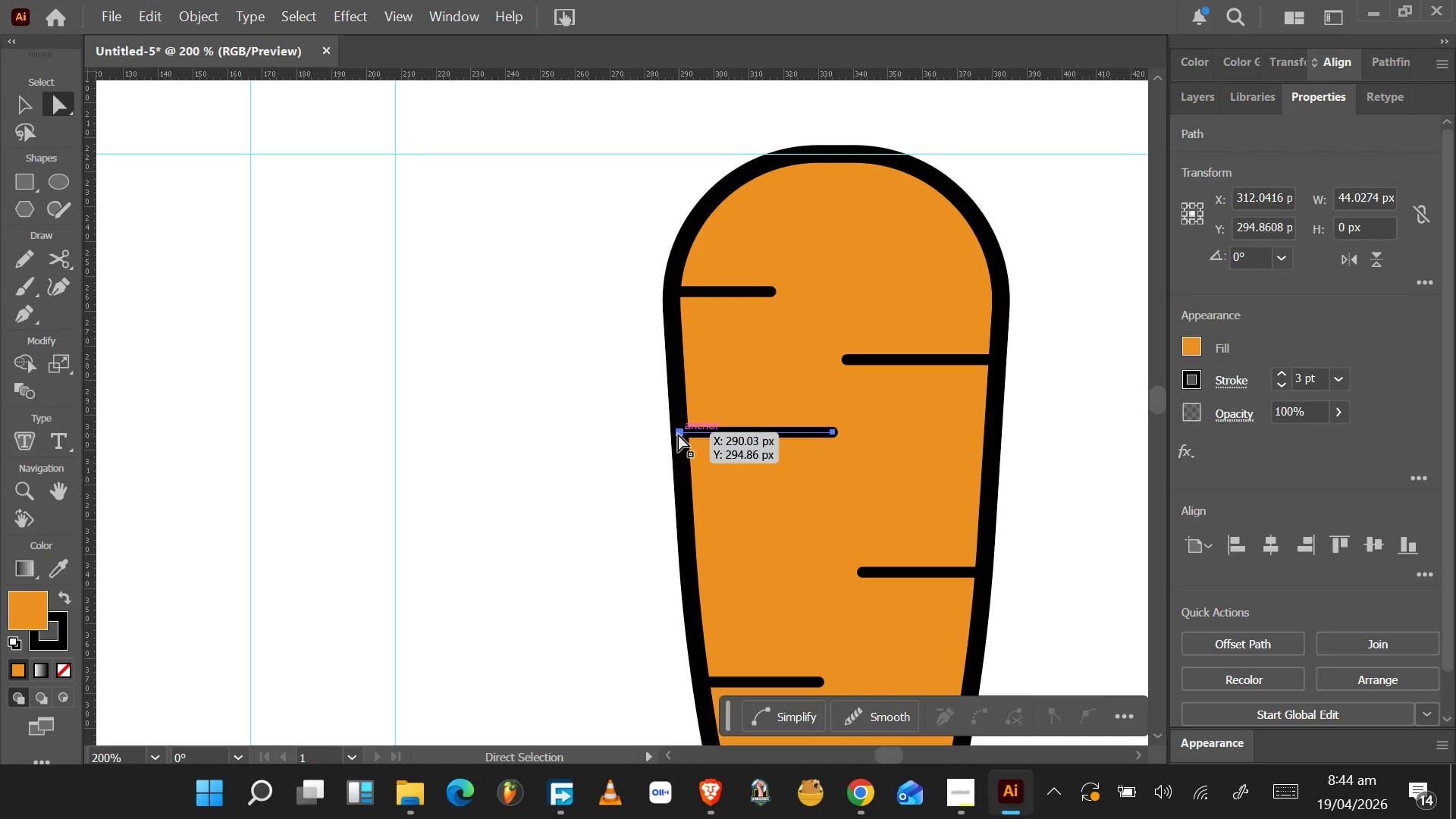 
left_click_drag(start_coordinate=[680, 434], to_coordinate=[696, 450])
 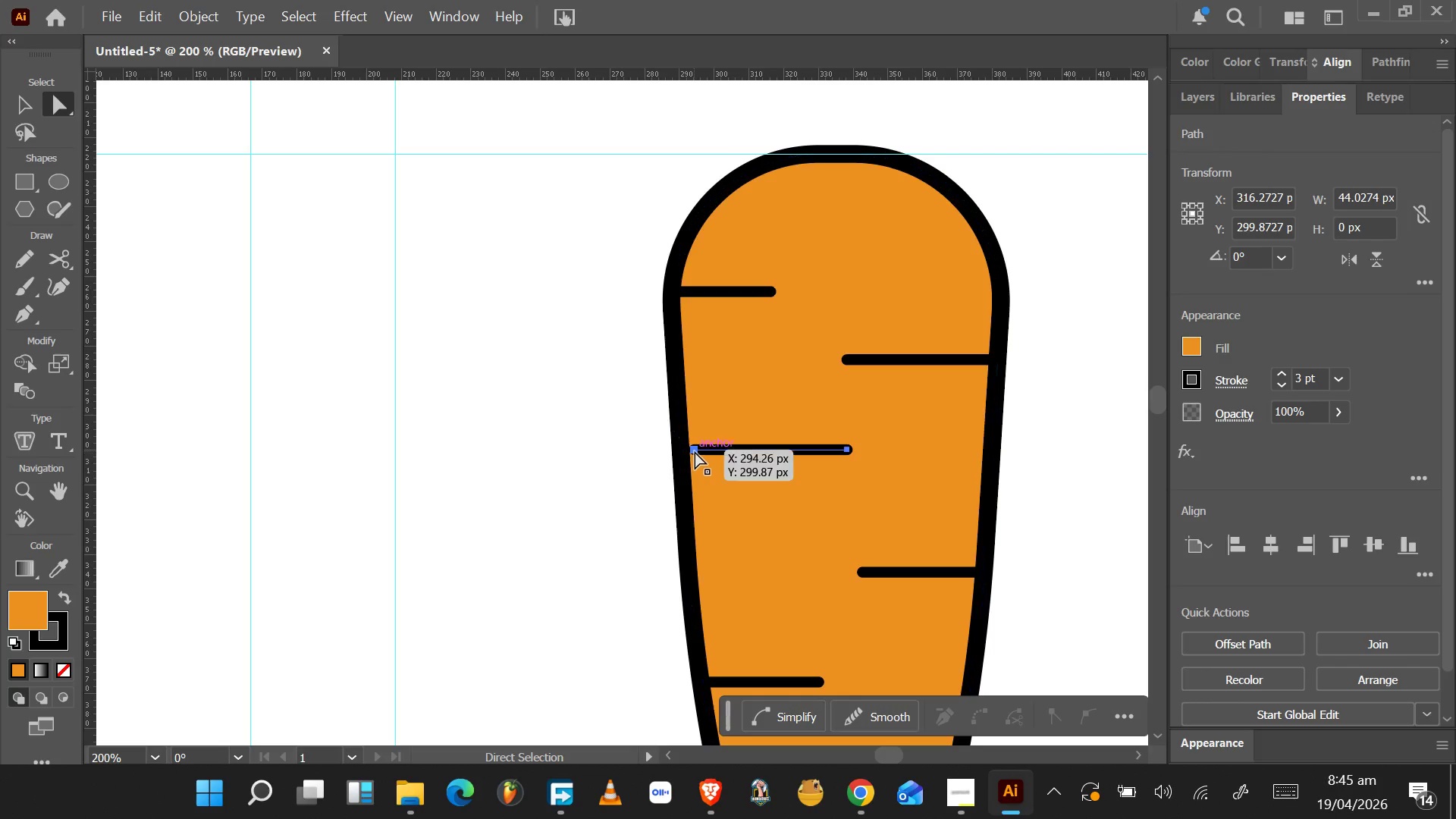 
left_click_drag(start_coordinate=[696, 448], to_coordinate=[679, 460])
 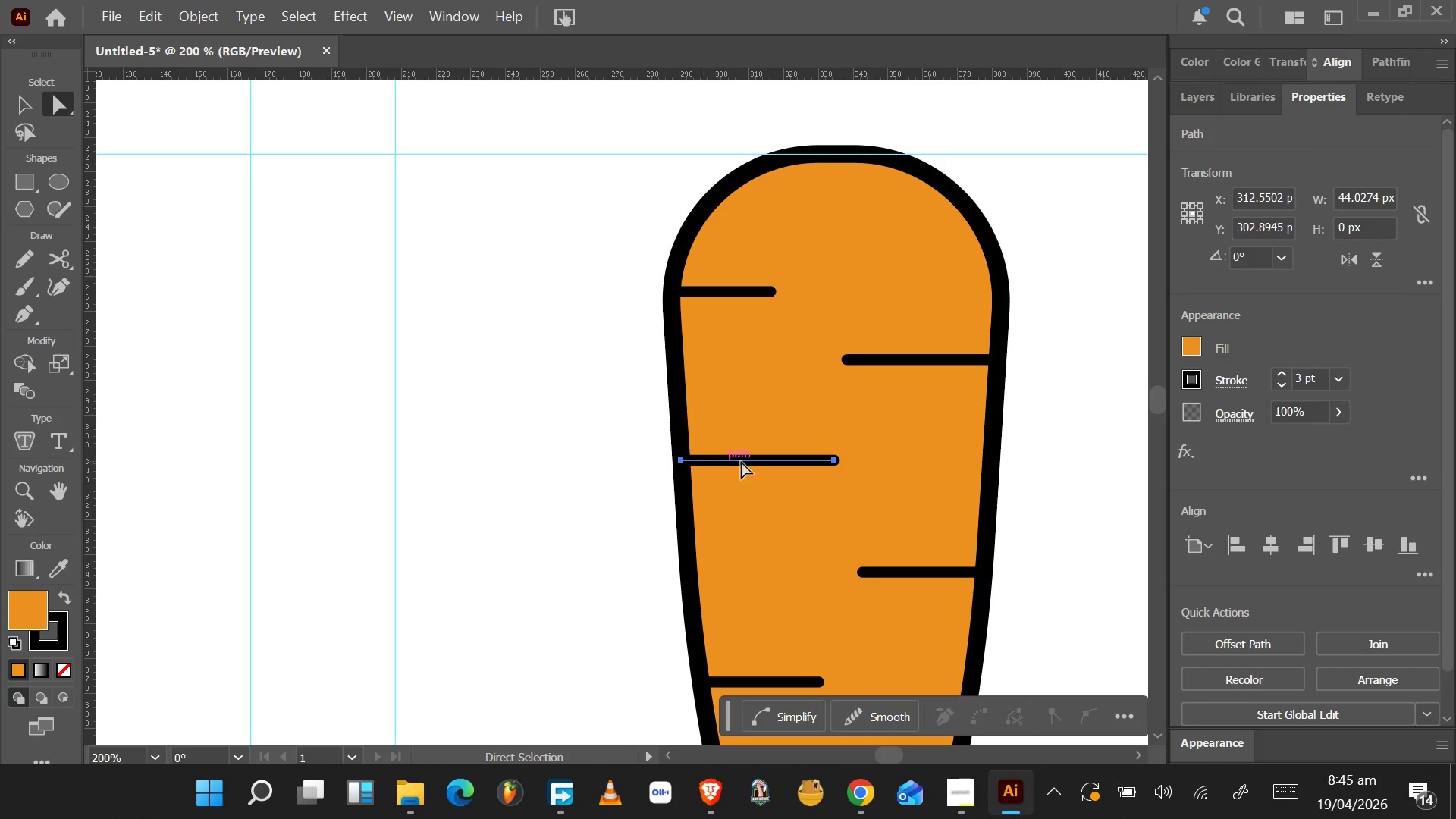 
scroll: coordinate [840, 475], scroll_direction: down, amount: 21.0
 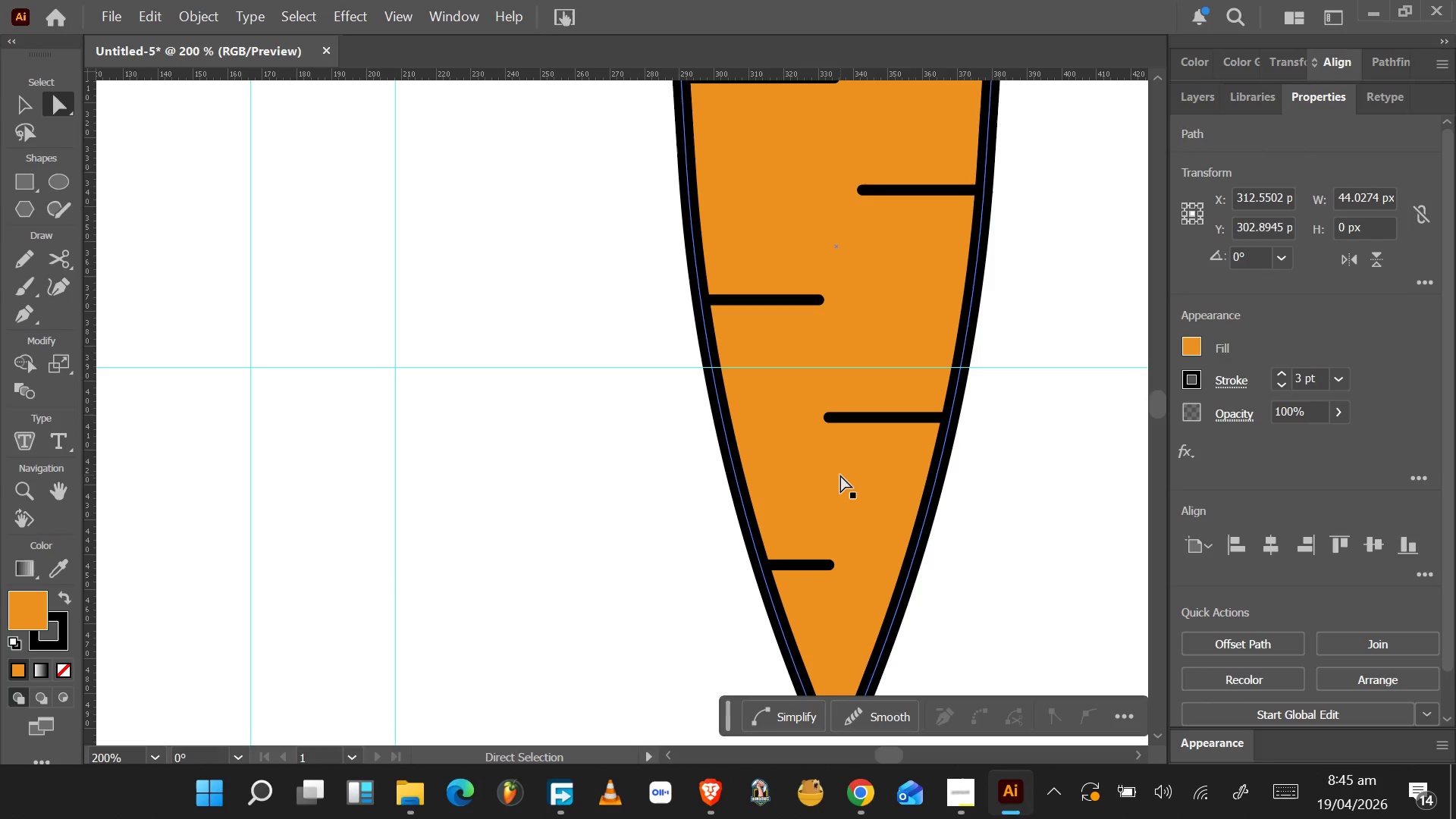 
hold_key(key=AltLeft, duration=0.59)
 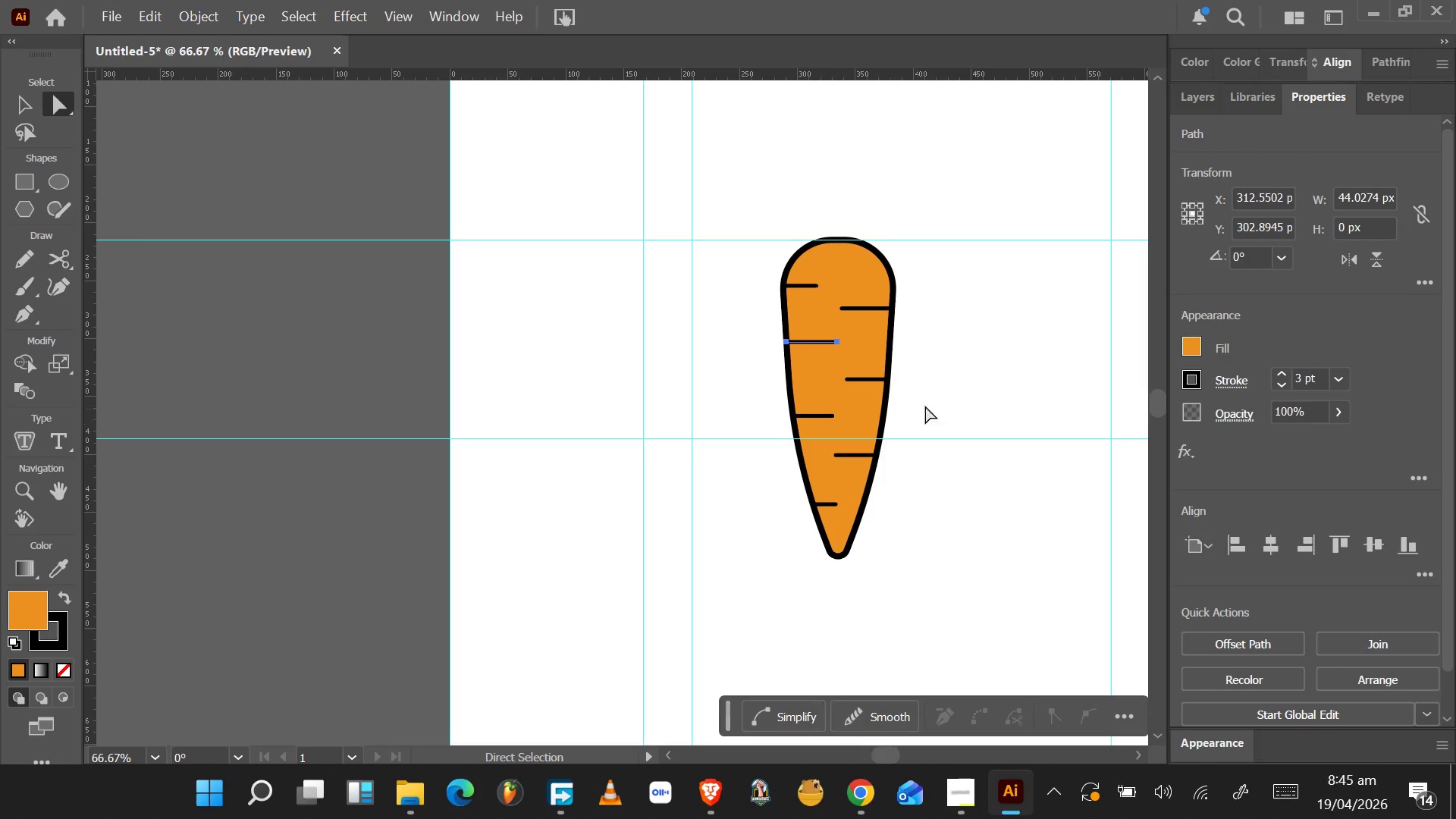 
left_click([973, 399])
 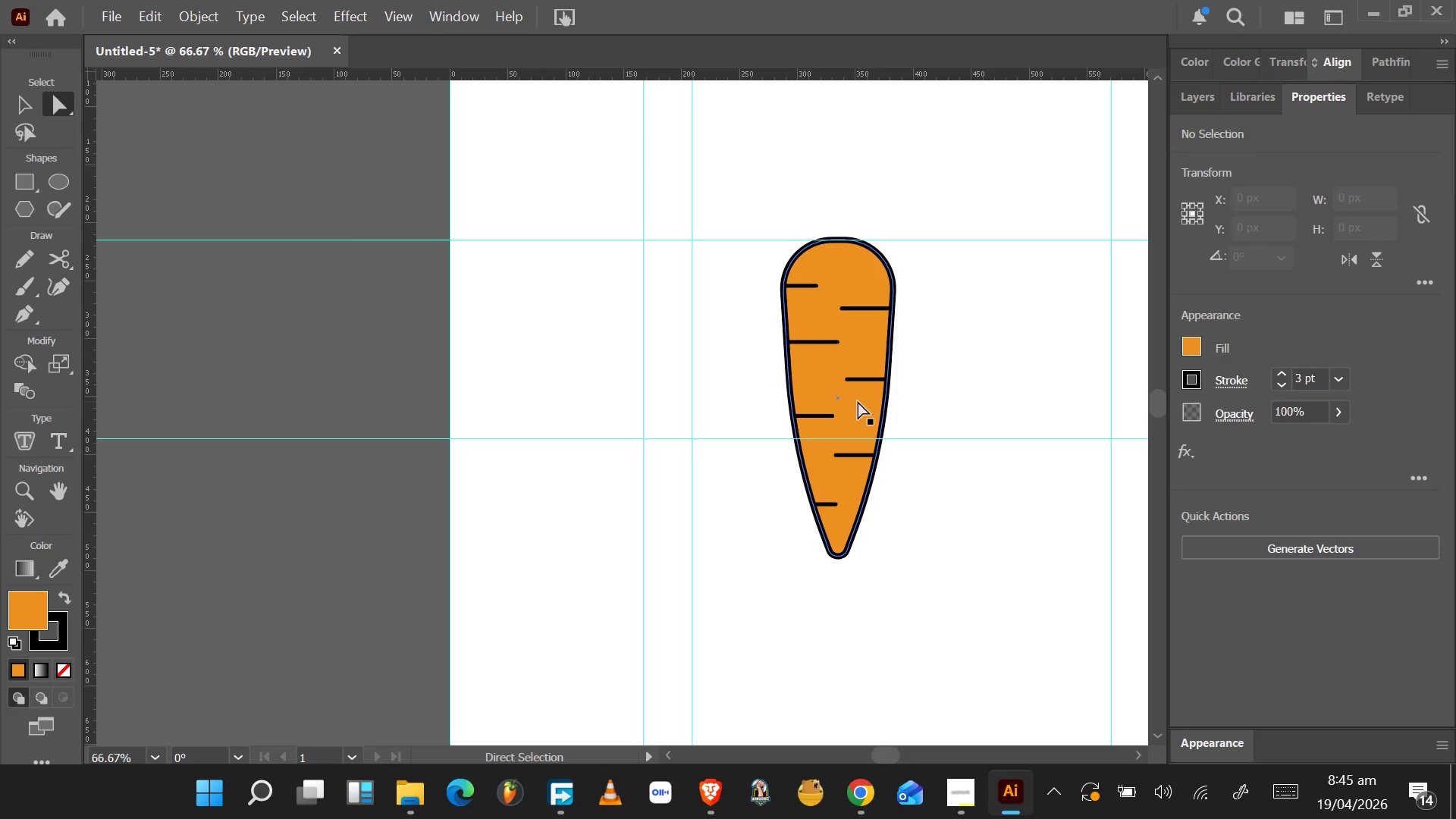 
wait(8.53)
 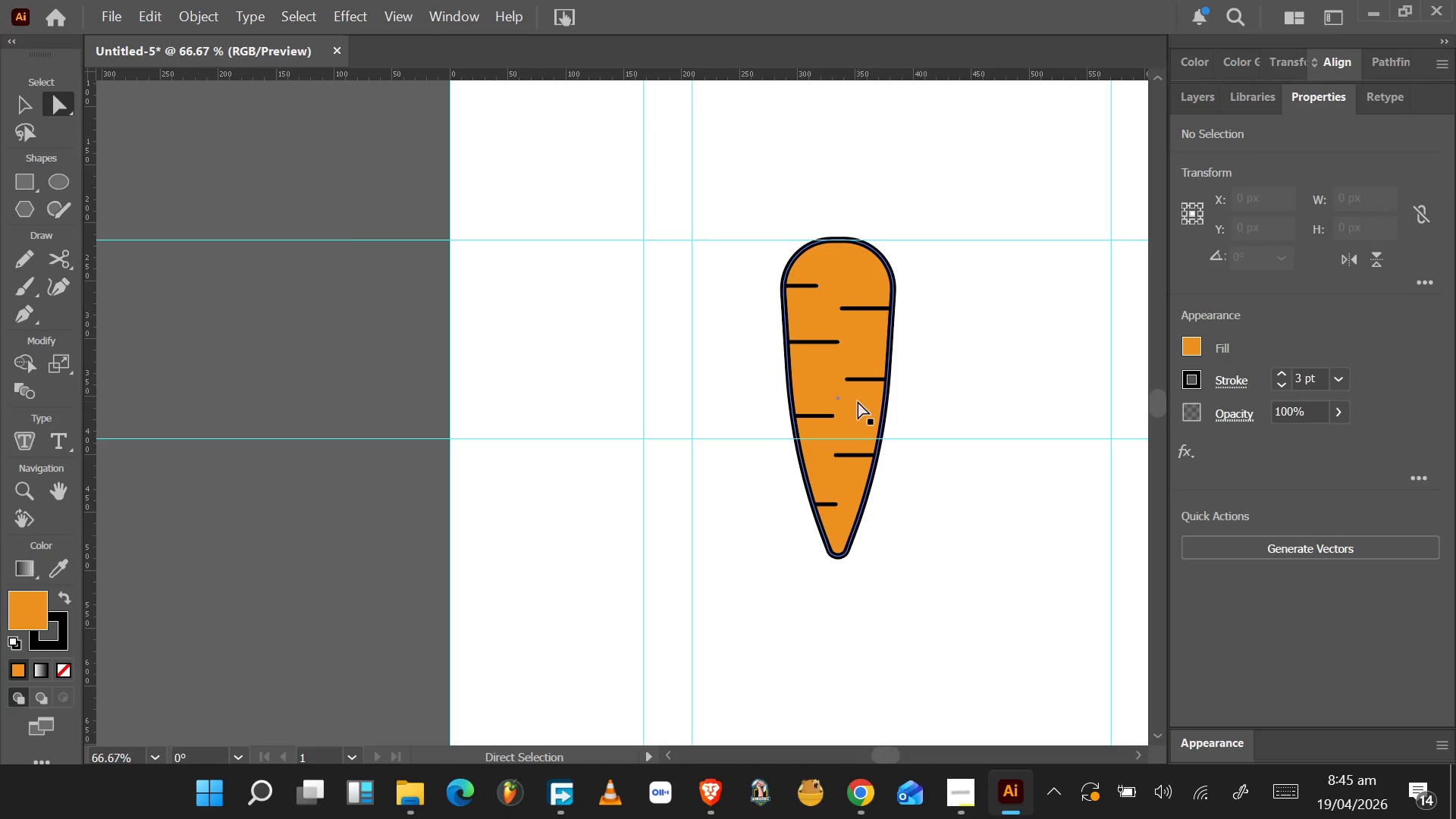 
left_click([796, 286])
 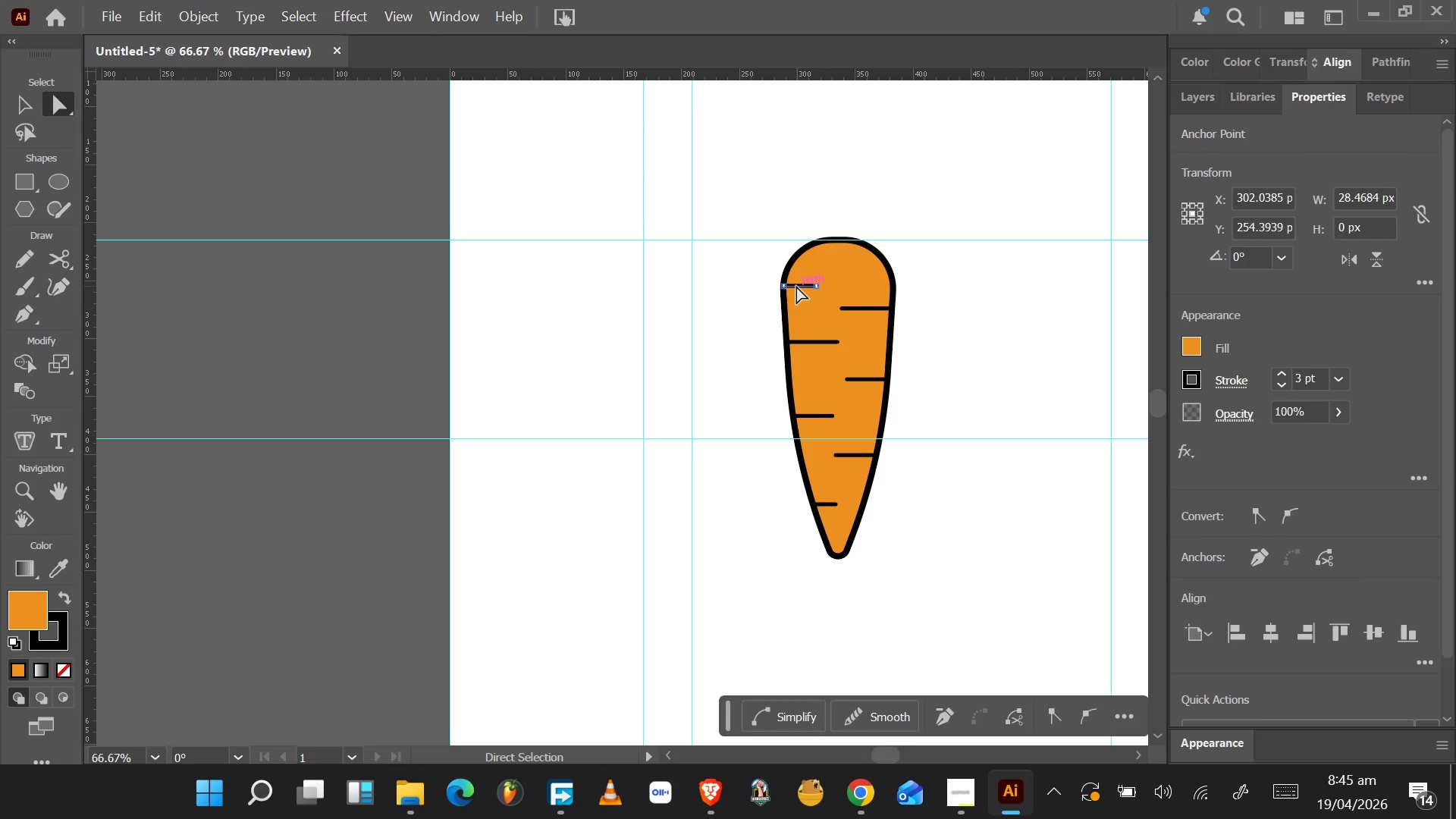 
hold_key(key=AltLeft, duration=0.55)
scroll: coordinate [796, 287], scroll_direction: up, amount: 4.0
 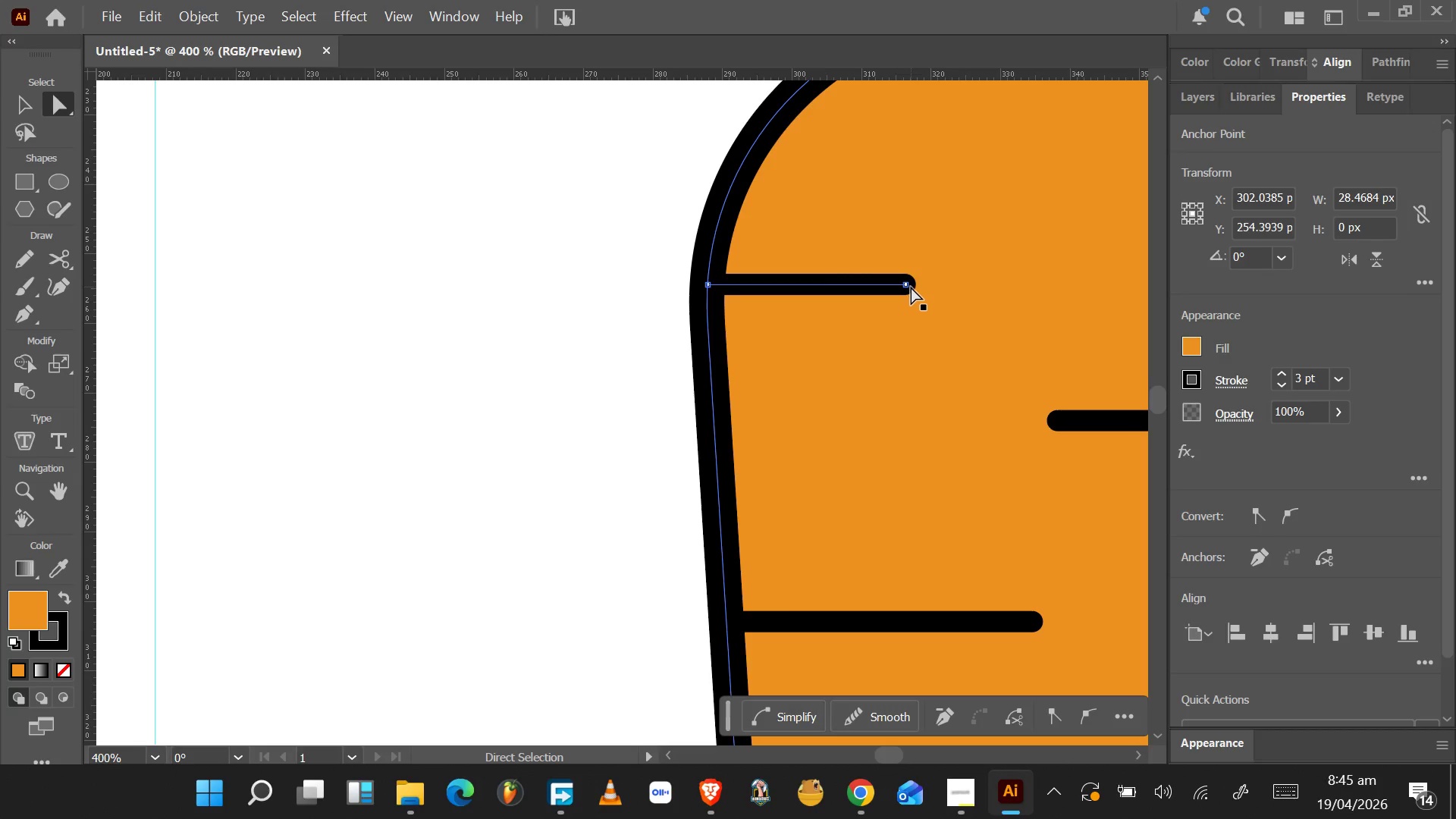 
left_click([905, 287])
 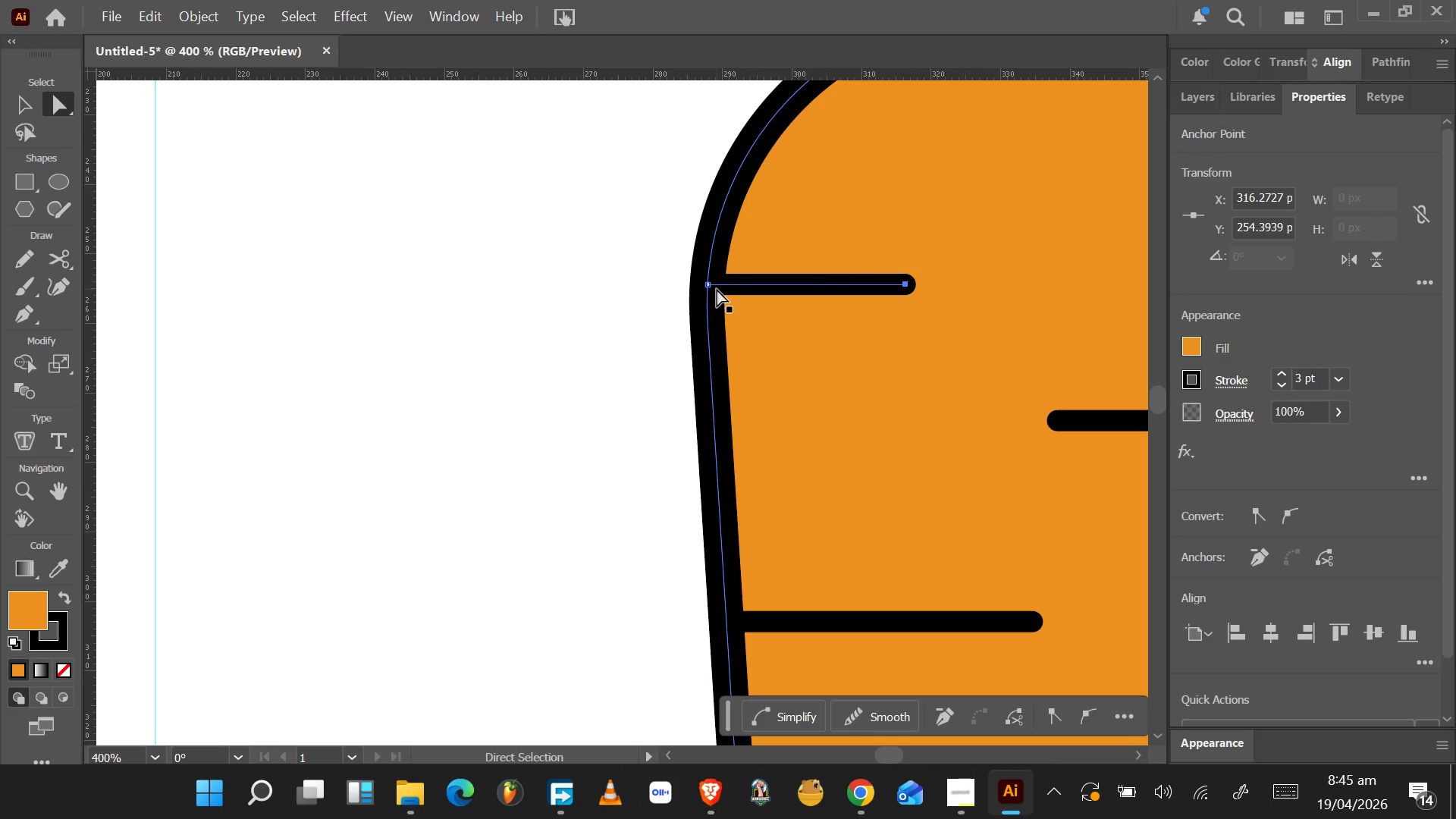 
hold_key(key=ShiftLeft, duration=1.5)
left_click([708, 284])
 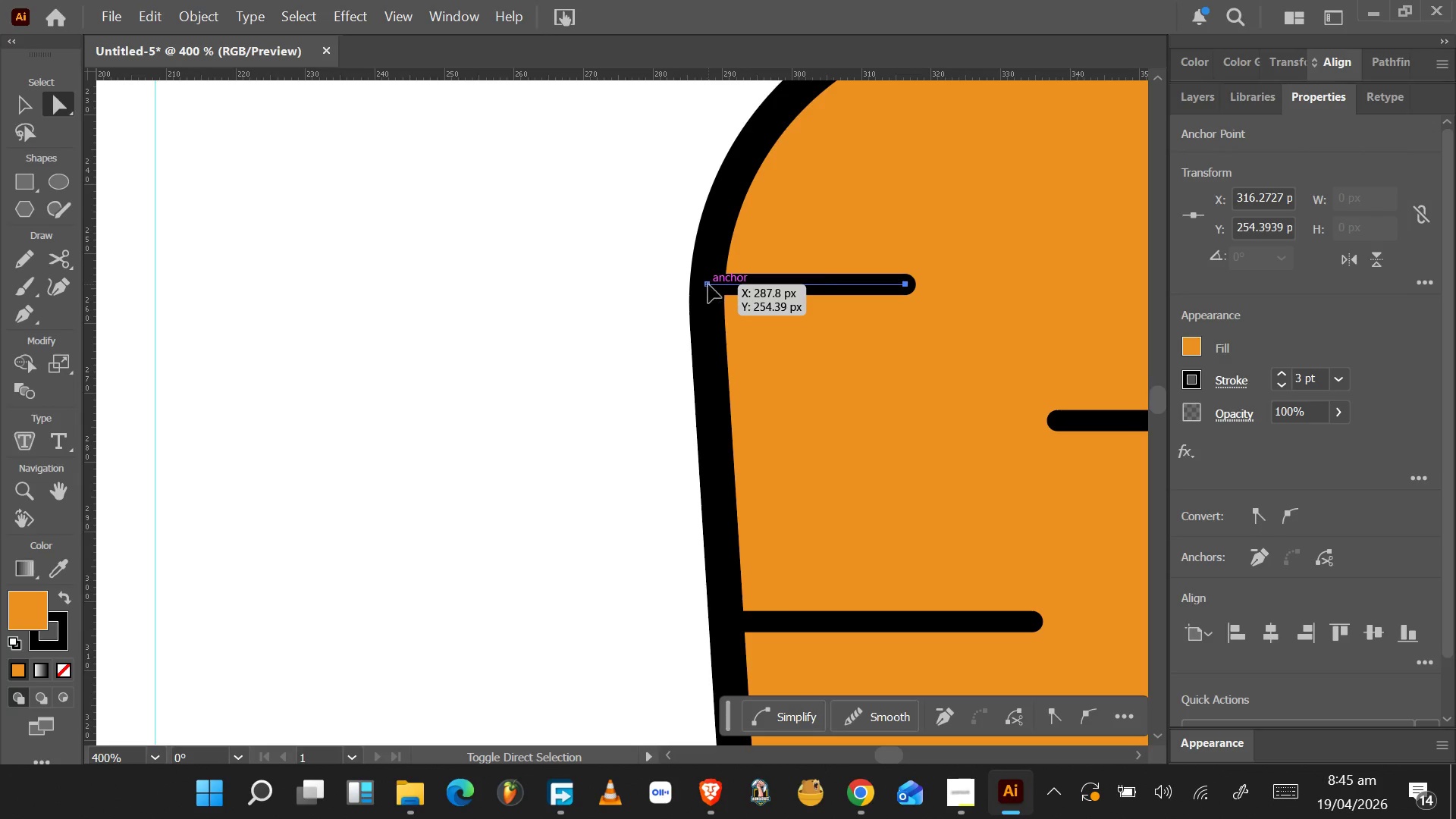 
key(Shift+ShiftLeft)
 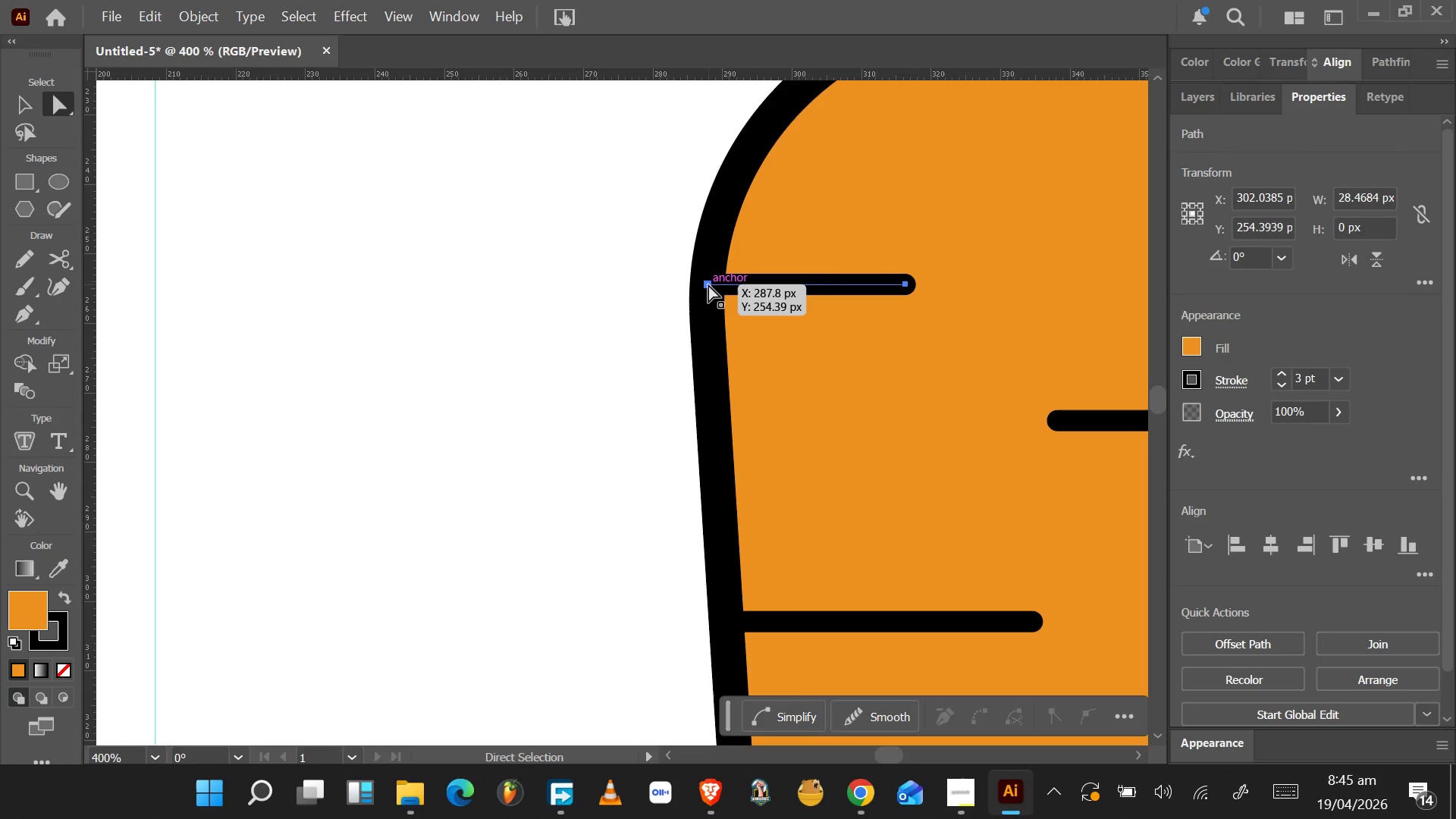 
left_click_drag(start_coordinate=[708, 284], to_coordinate=[720, 221])
 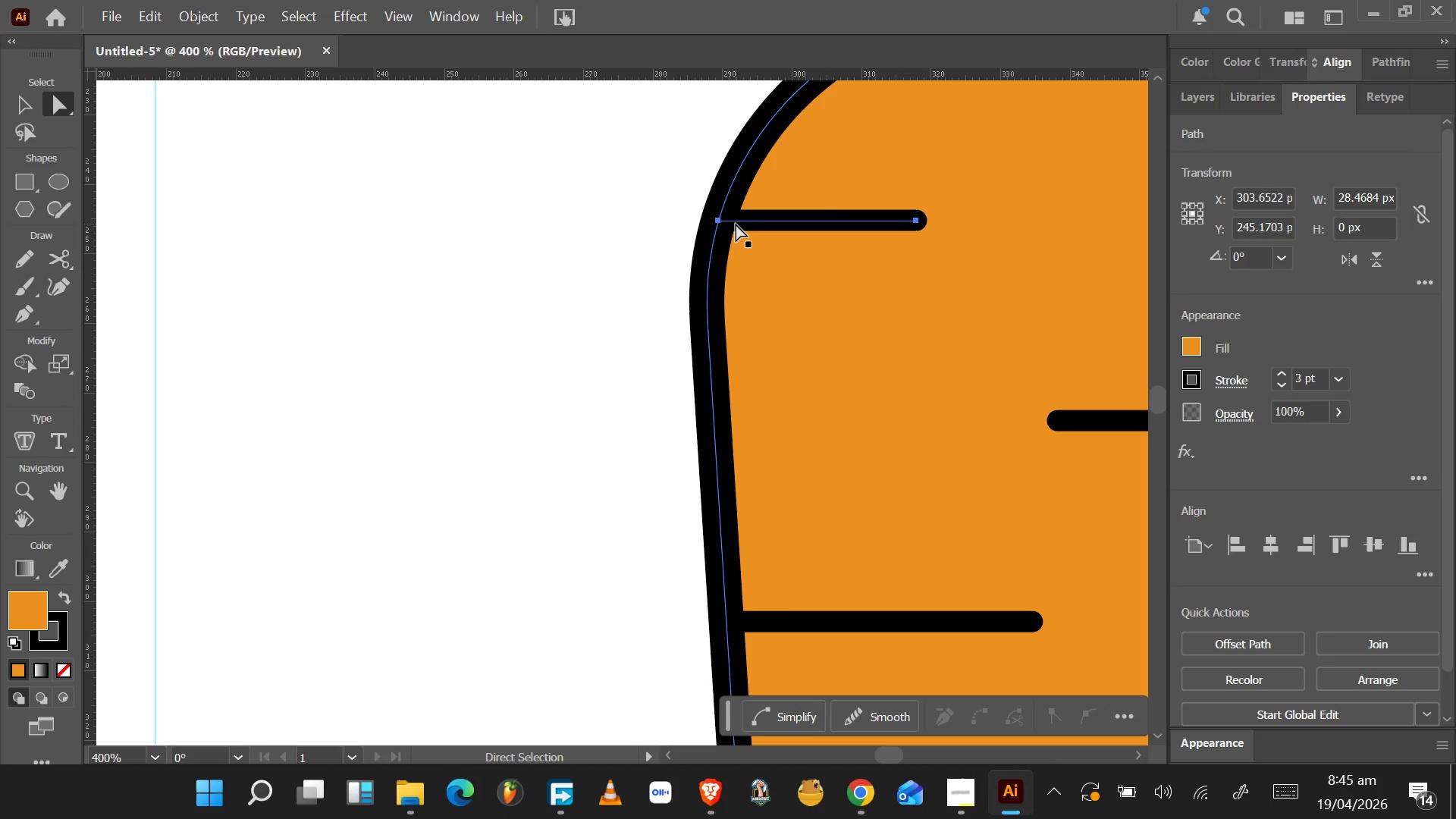 
hold_key(key=AltLeft, duration=0.7)
scroll: coordinate [739, 224], scroll_direction: down, amount: 4.0
 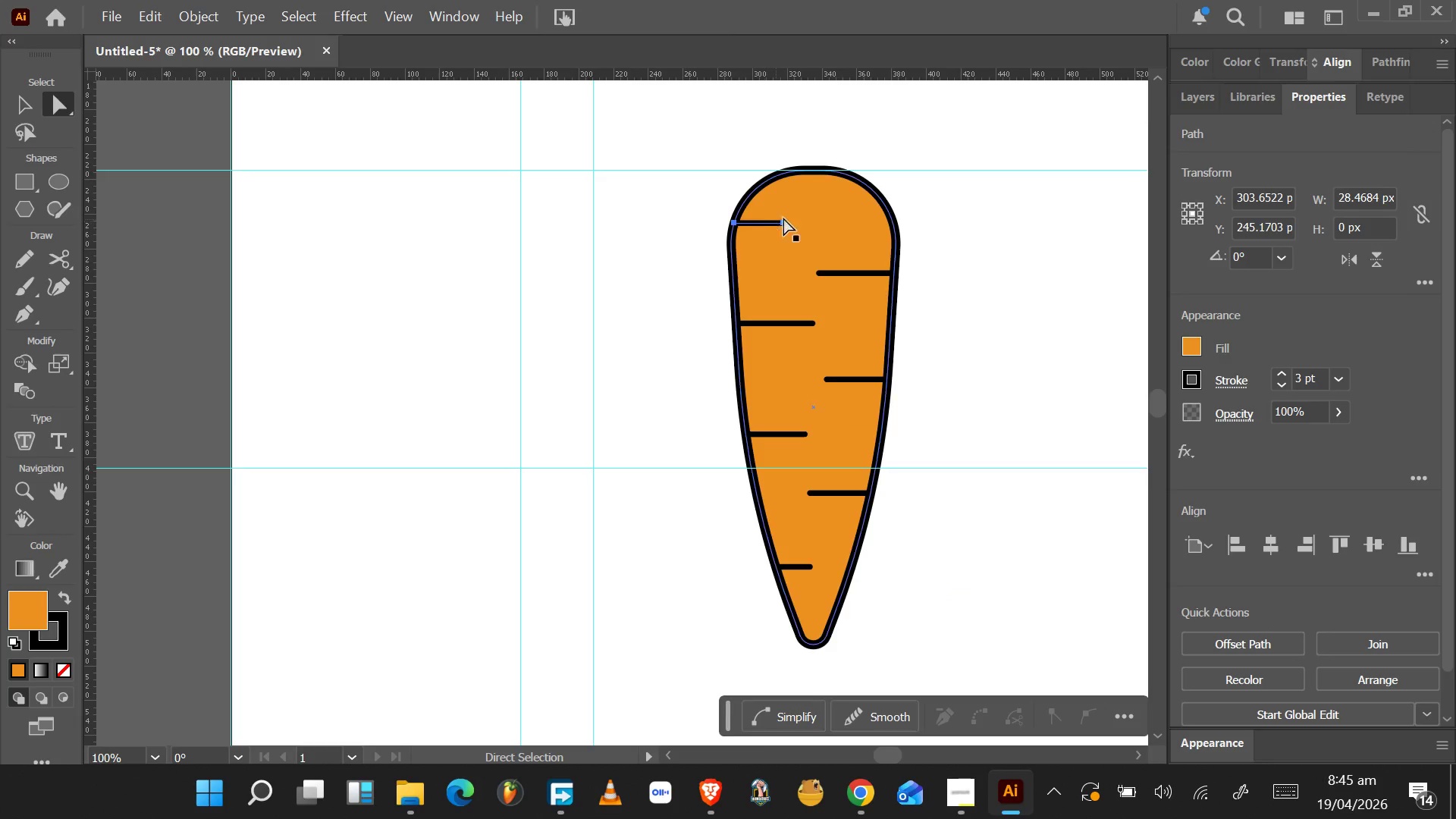 
scroll: coordinate [849, 174], scroll_direction: up, amount: 4.0
 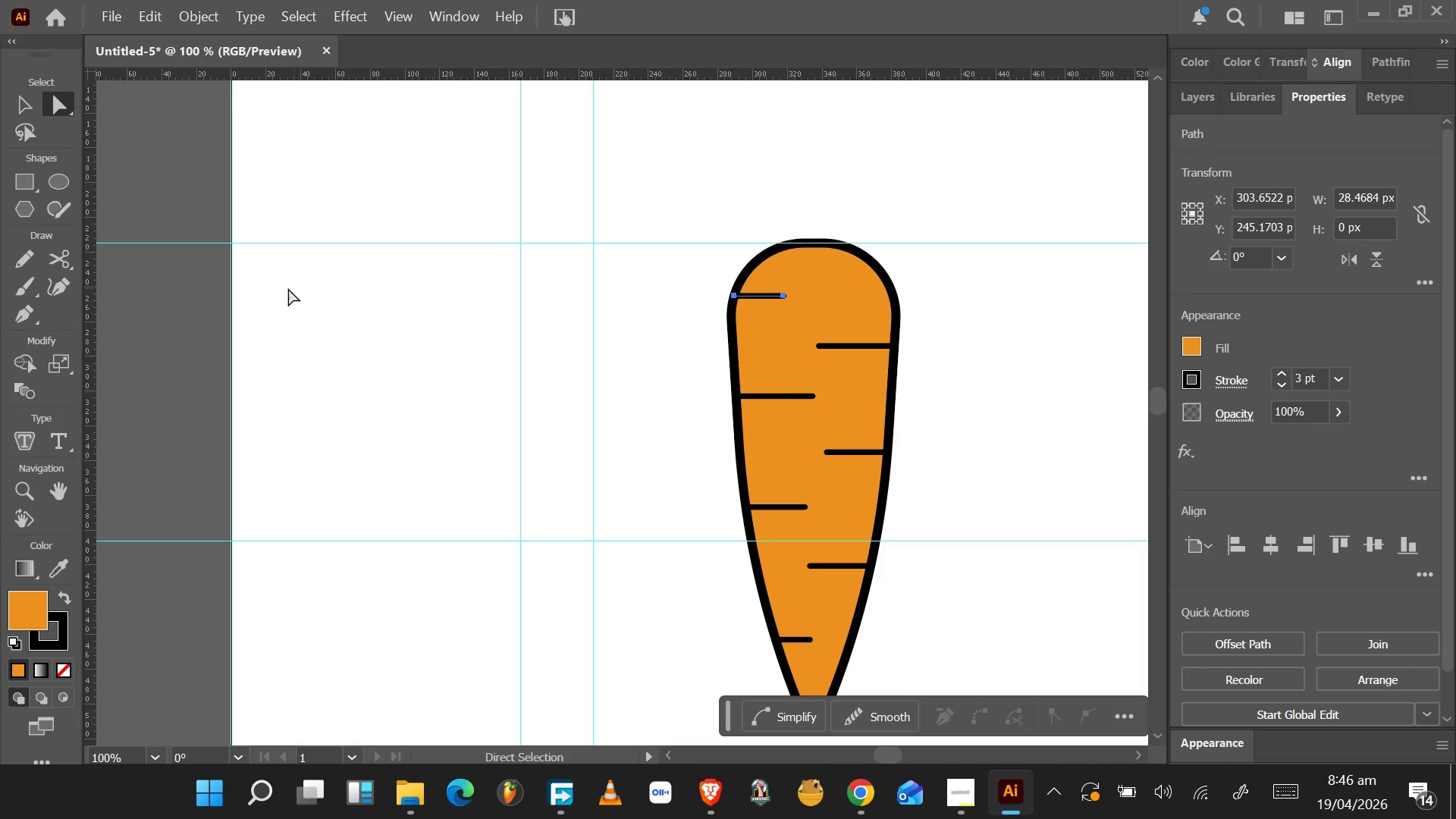 
wait(17.83)
 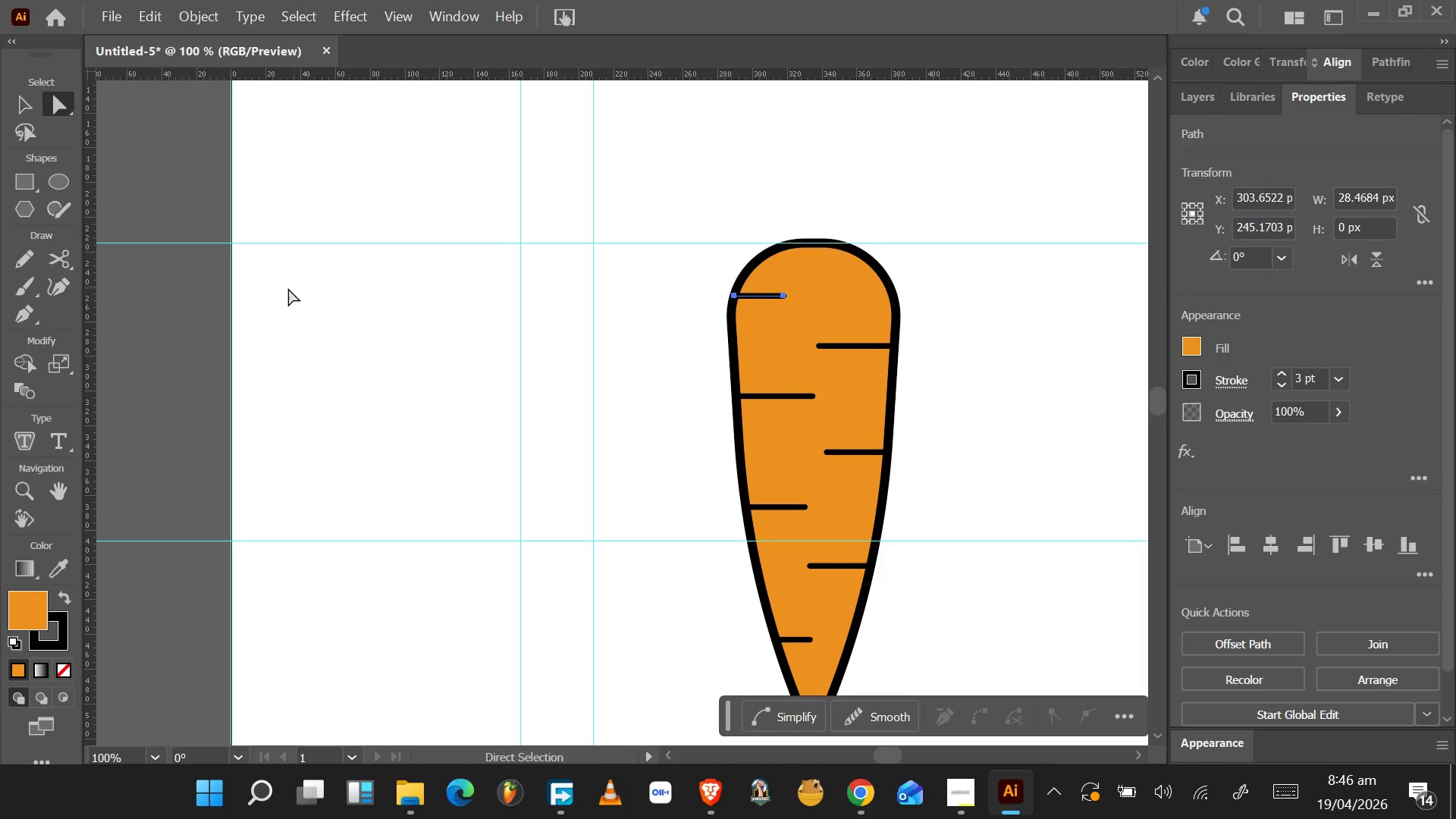 
left_click([24, 312])
 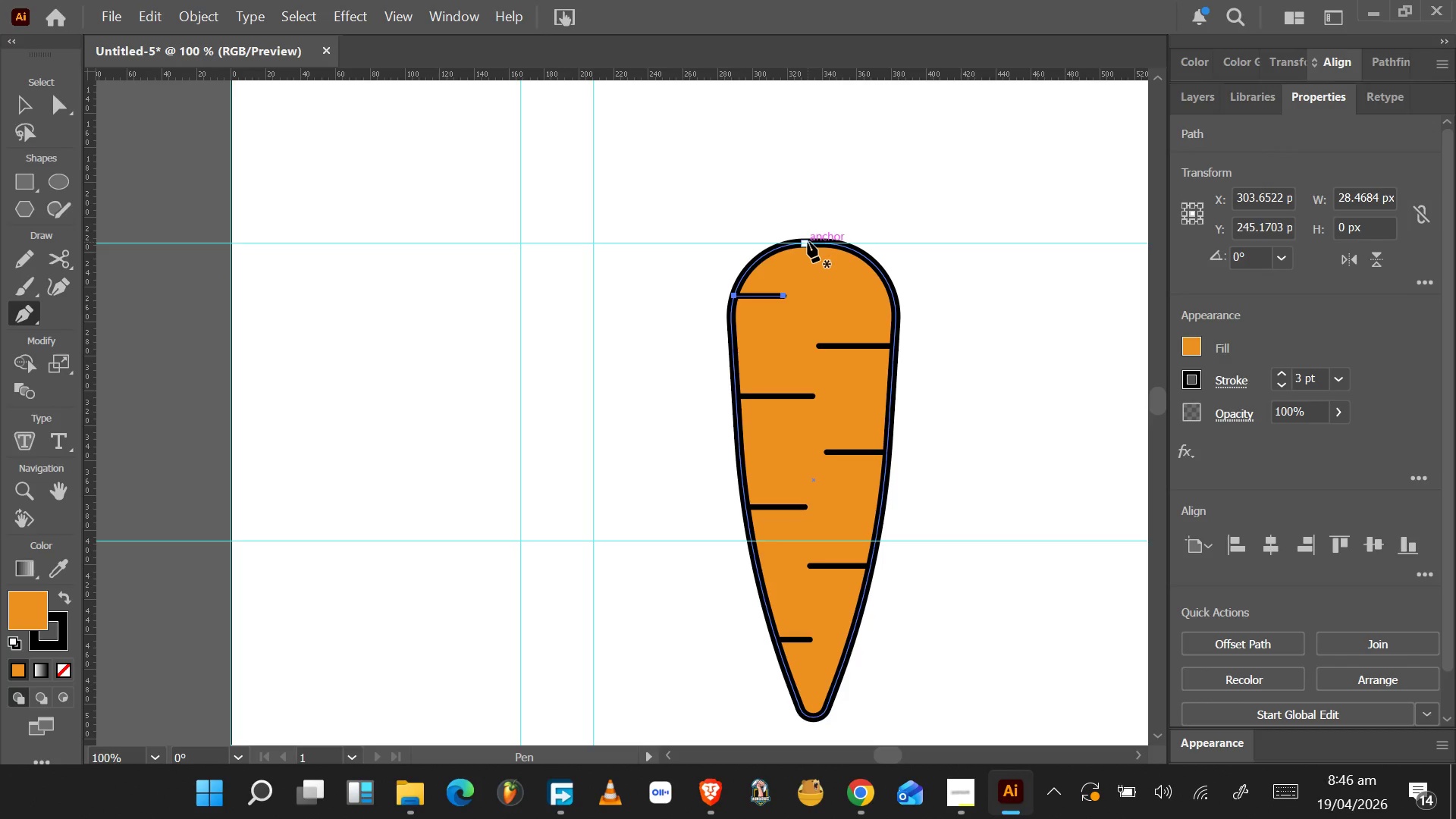 
left_click([808, 242])
 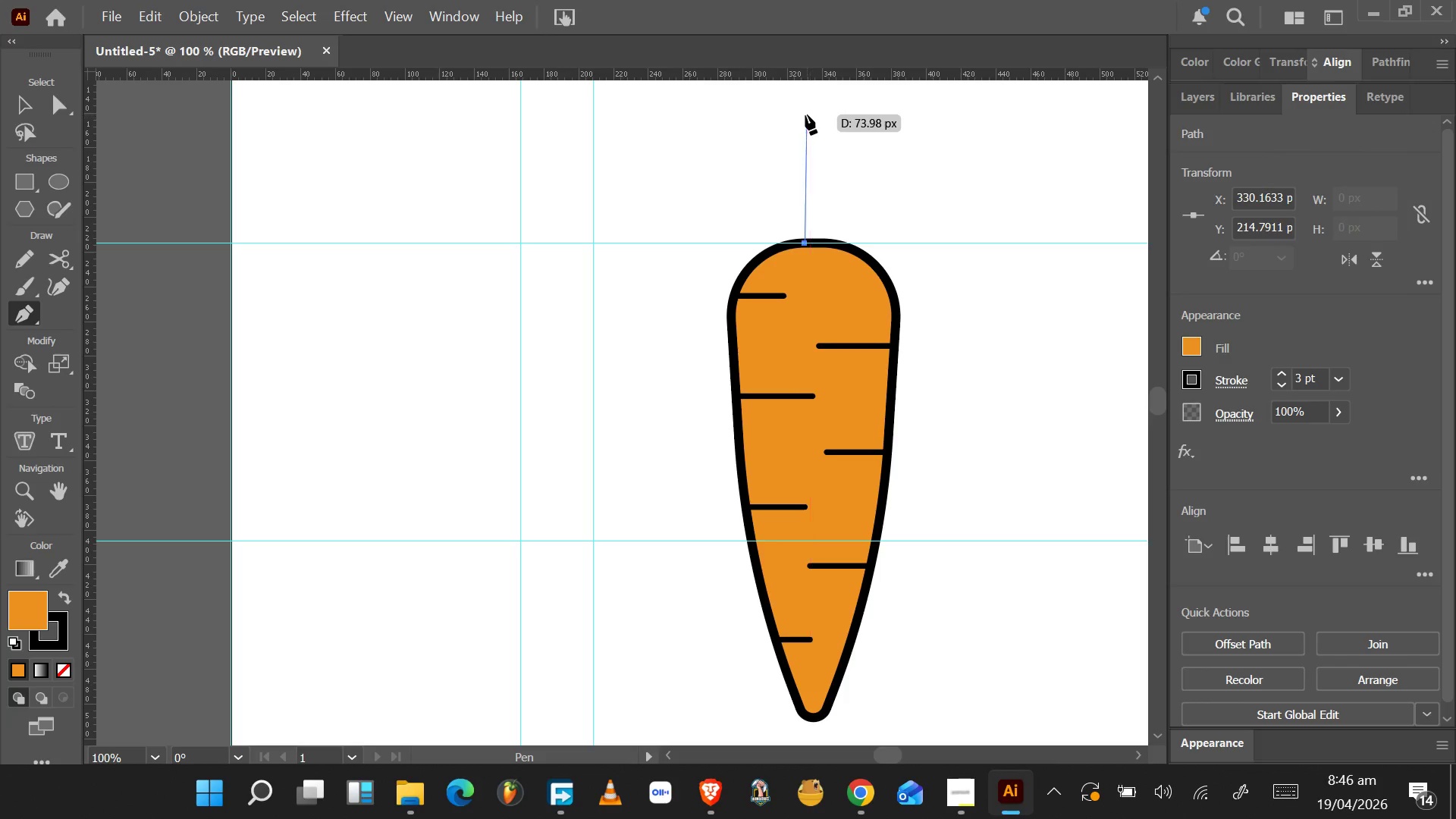 
wait(6.72)
 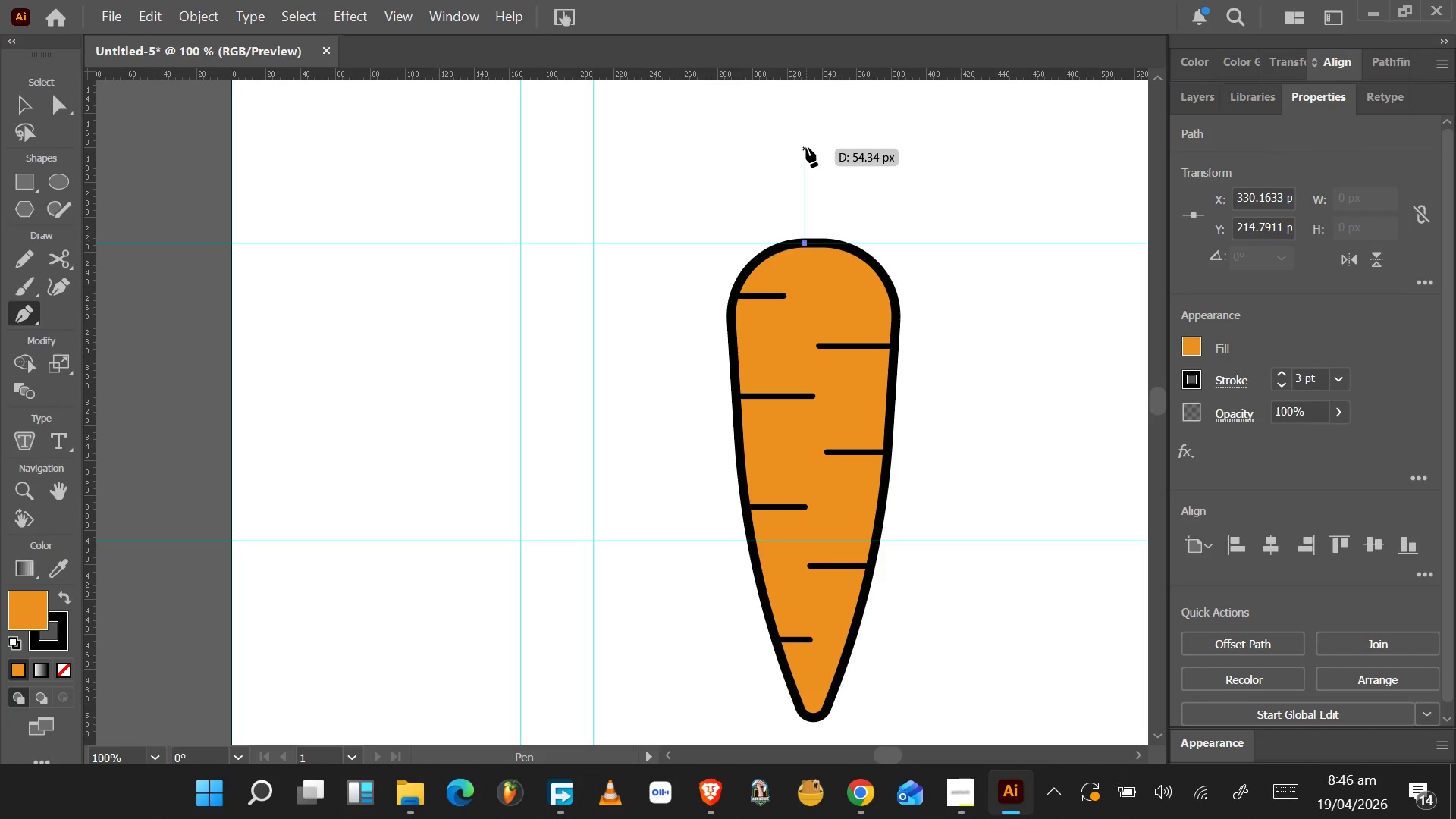 
hold_key(key=ShiftLeft, duration=1.5)
 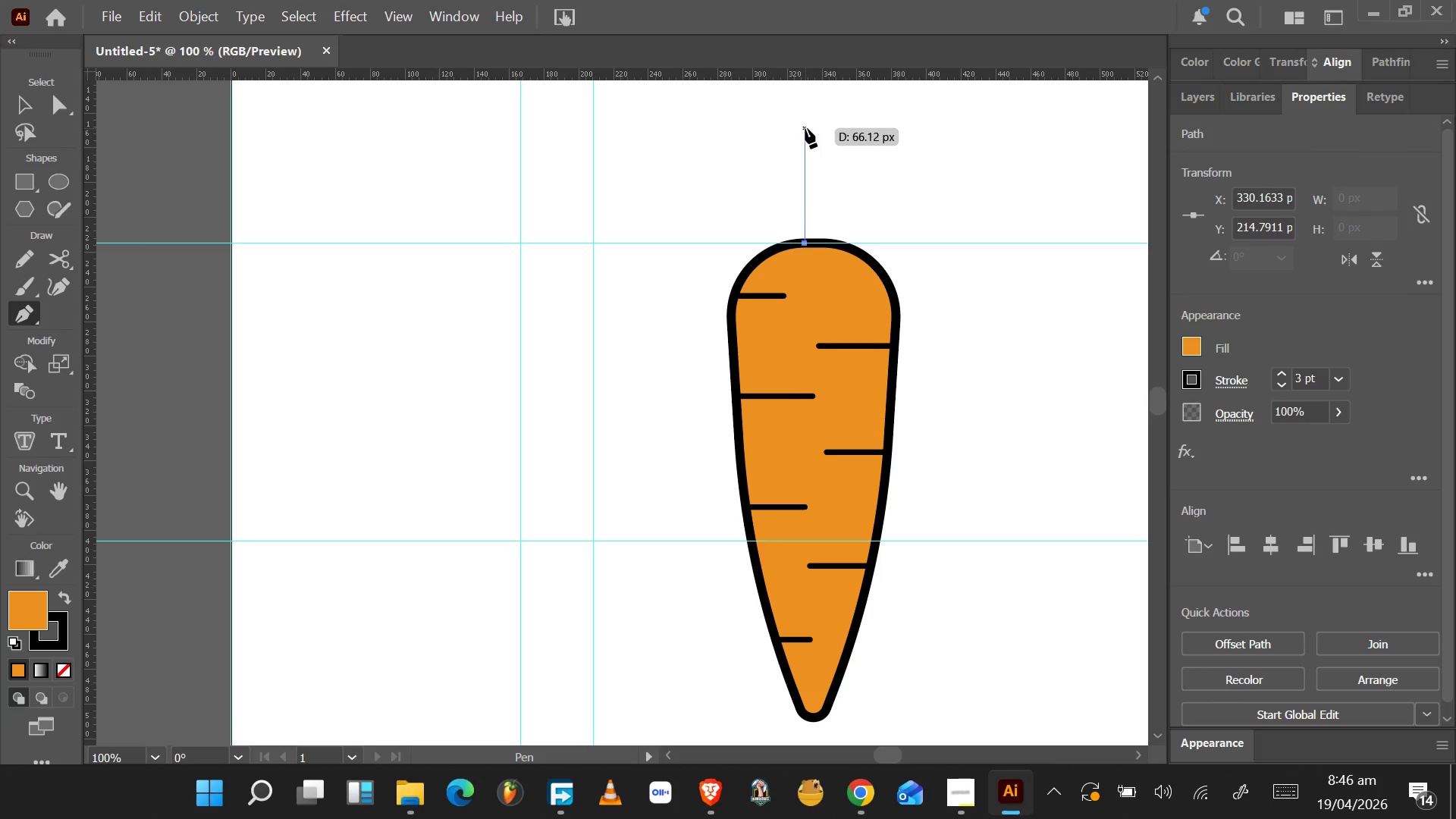 
hold_key(key=ShiftLeft, duration=1.53)
 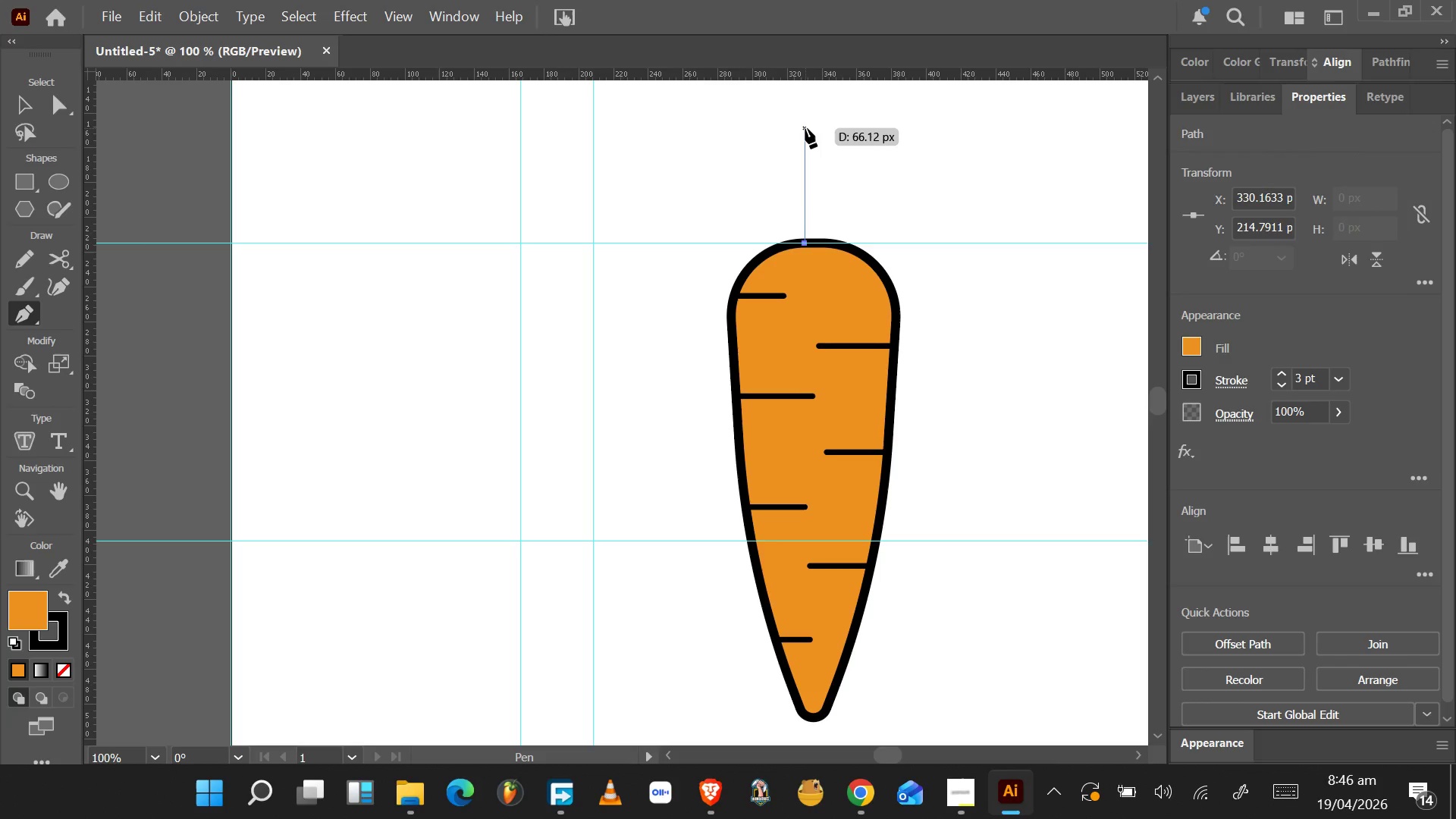 
hold_key(key=ShiftLeft, duration=1.53)
 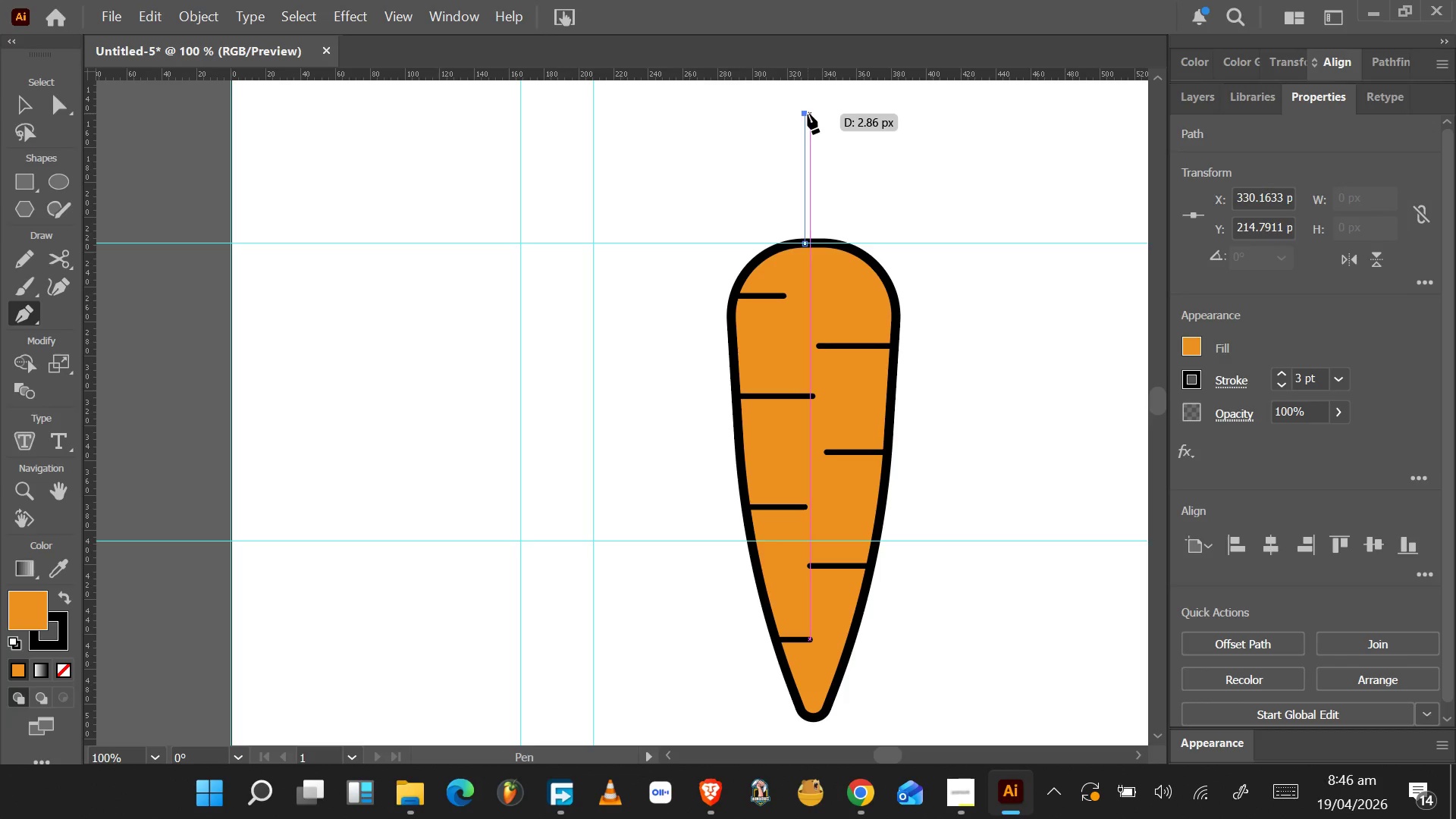 
hold_key(key=ShiftLeft, duration=0.81)
left_click([808, 114])
 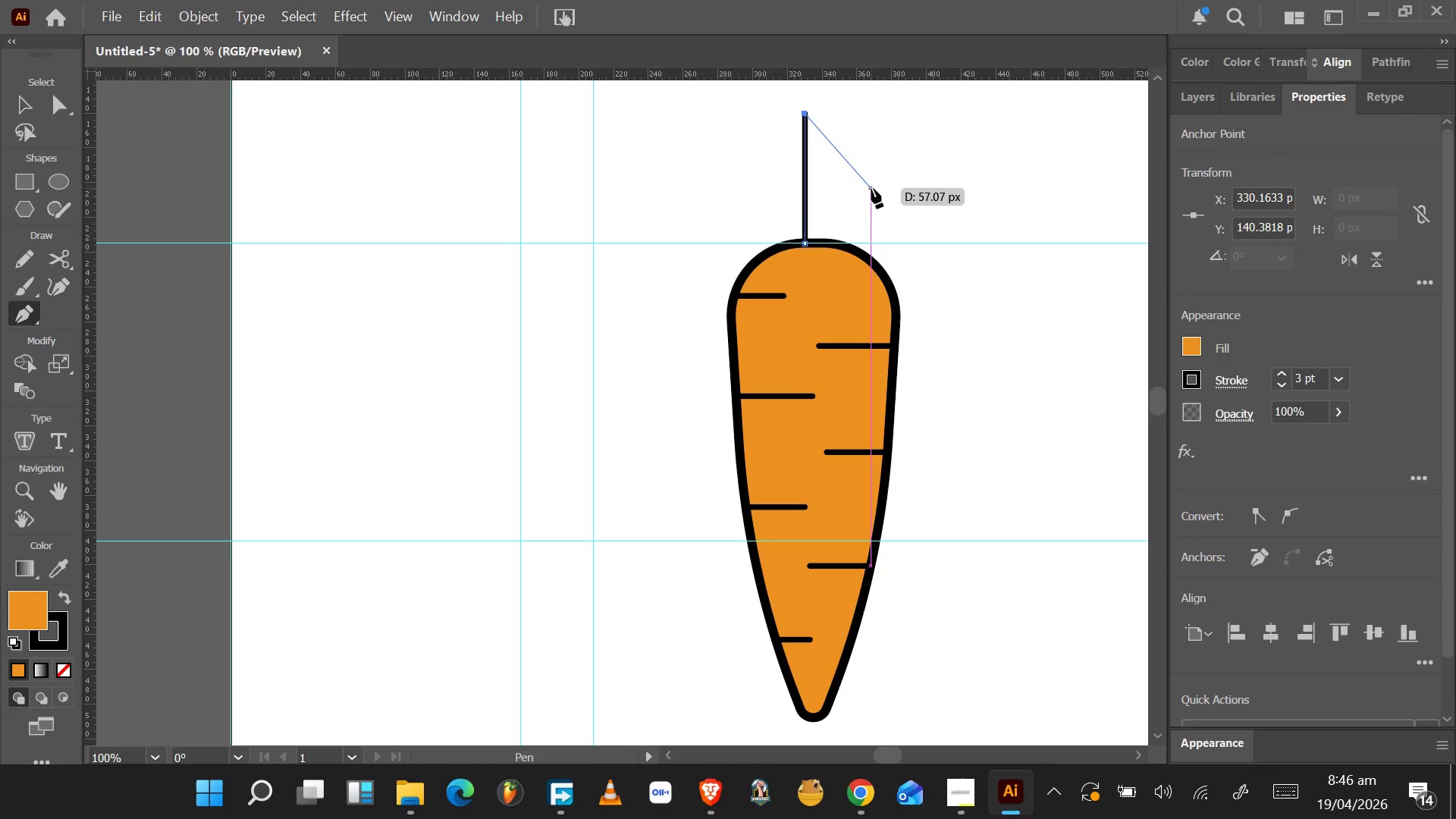 
key(Enter)
 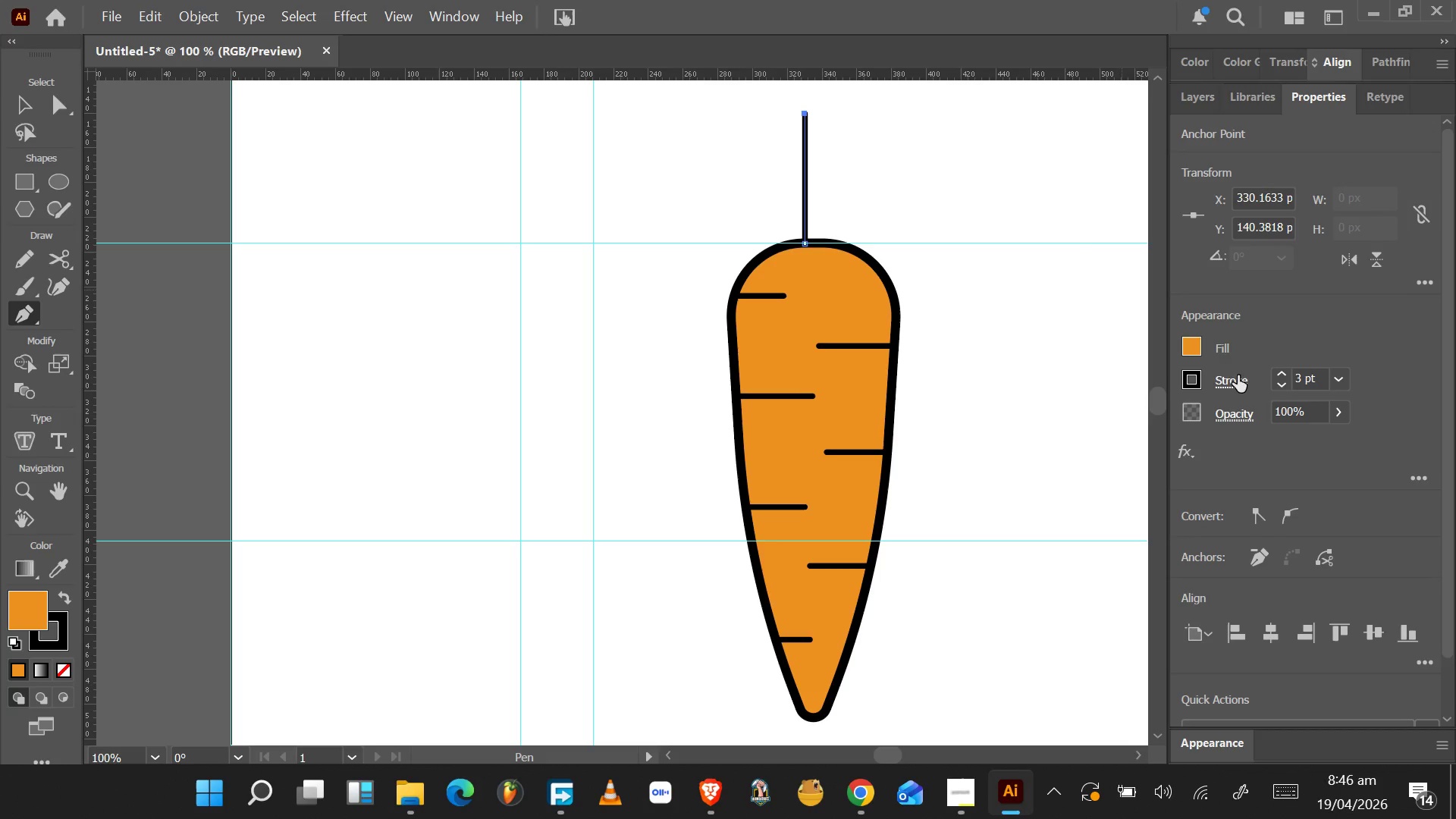 
left_click([1236, 382])
 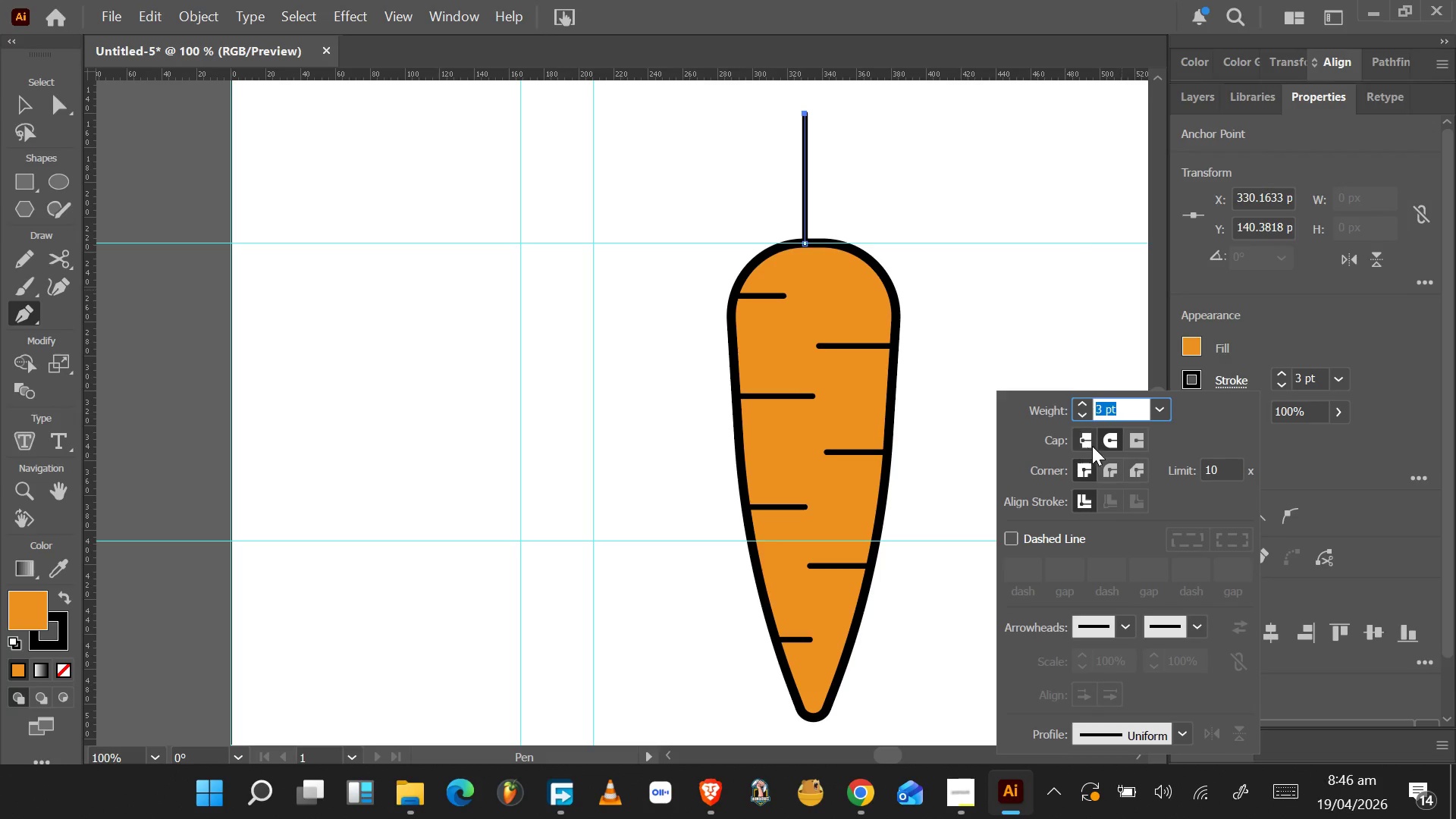 
left_click([1112, 430])
 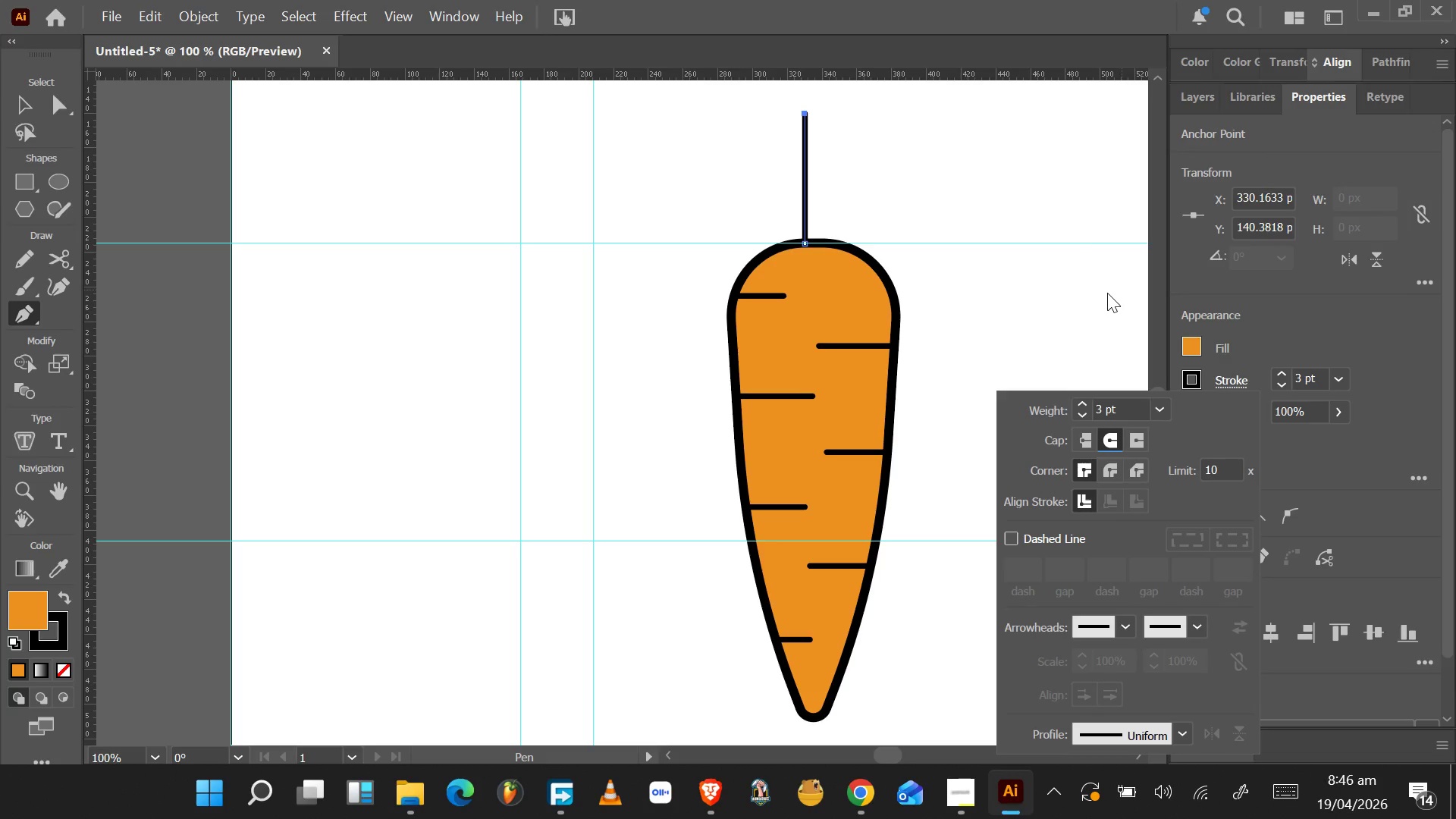 
wait(5.95)
 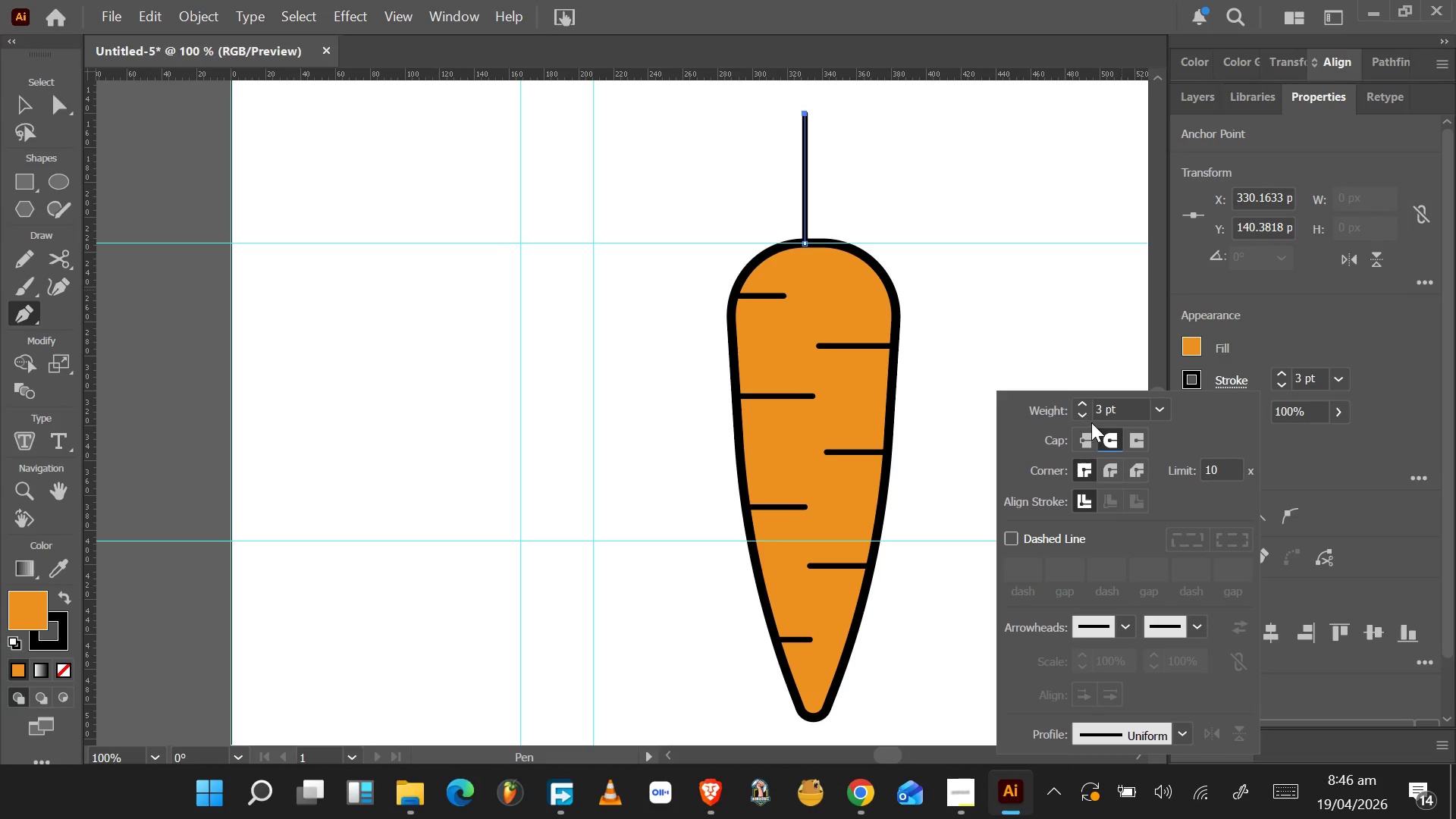 
double_click([1282, 370])
 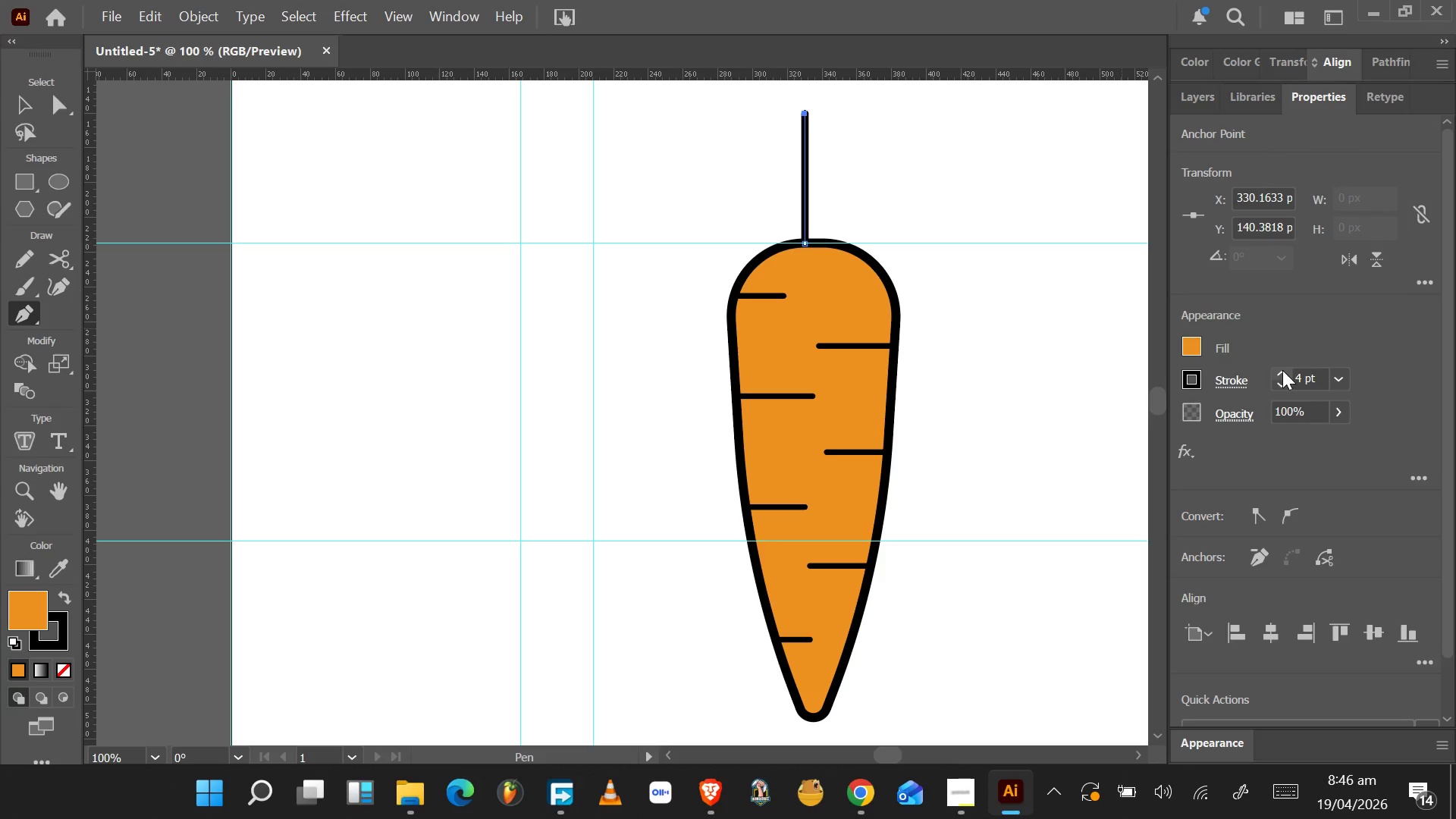 
left_click([1282, 370])
 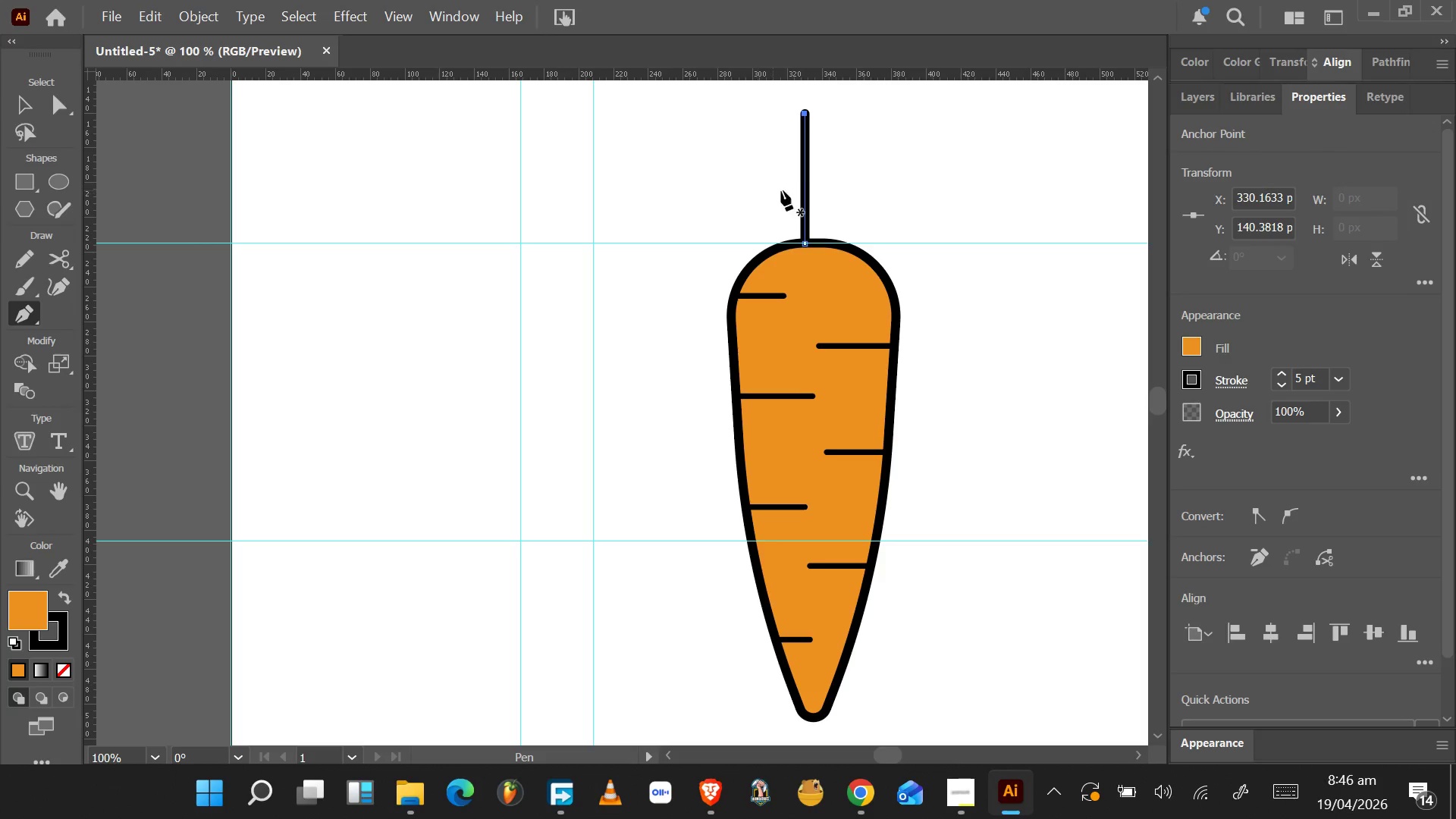 
wait(13.17)
 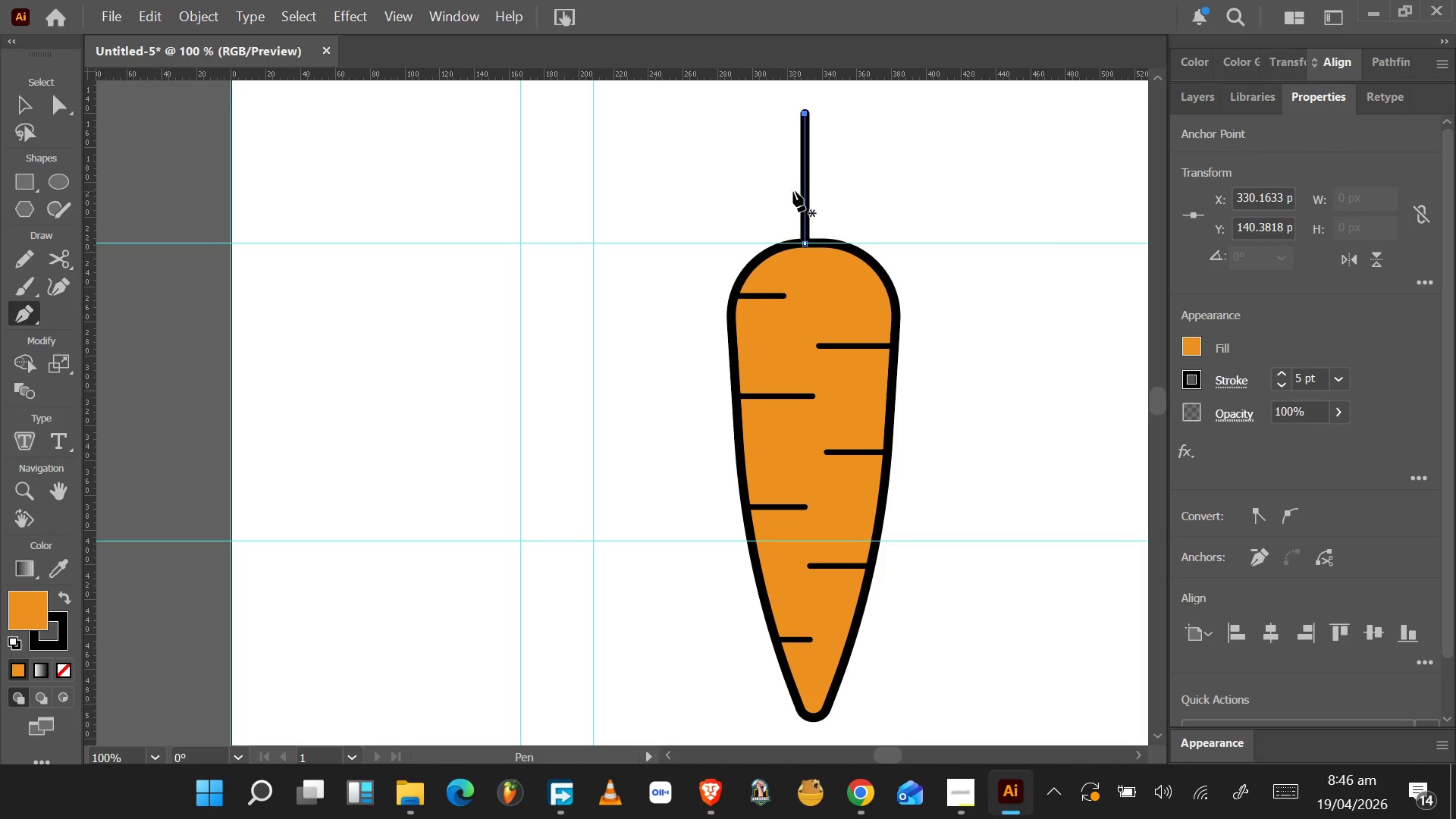 
key(Control+Z)
 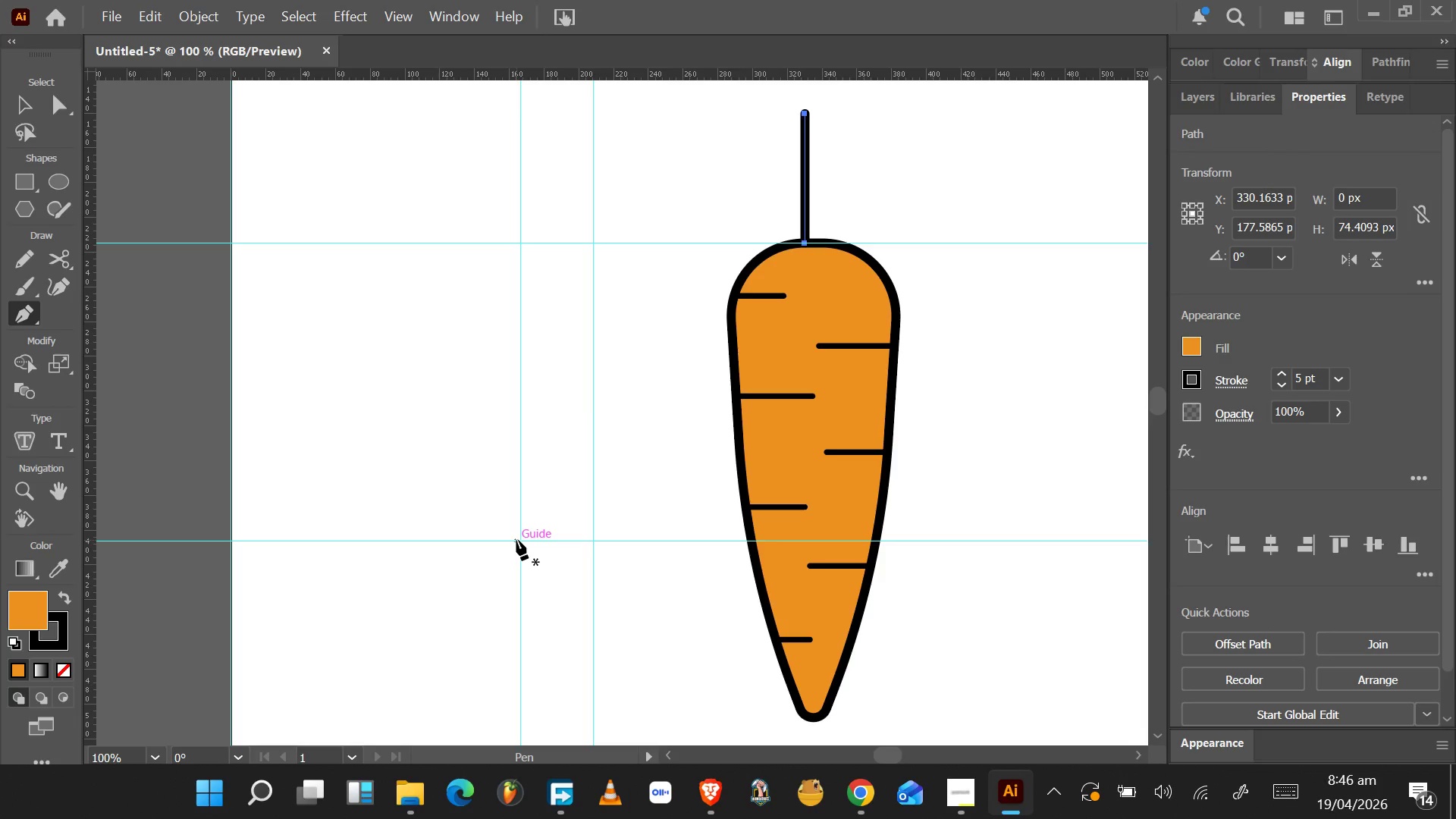 
left_click([516, 538])
 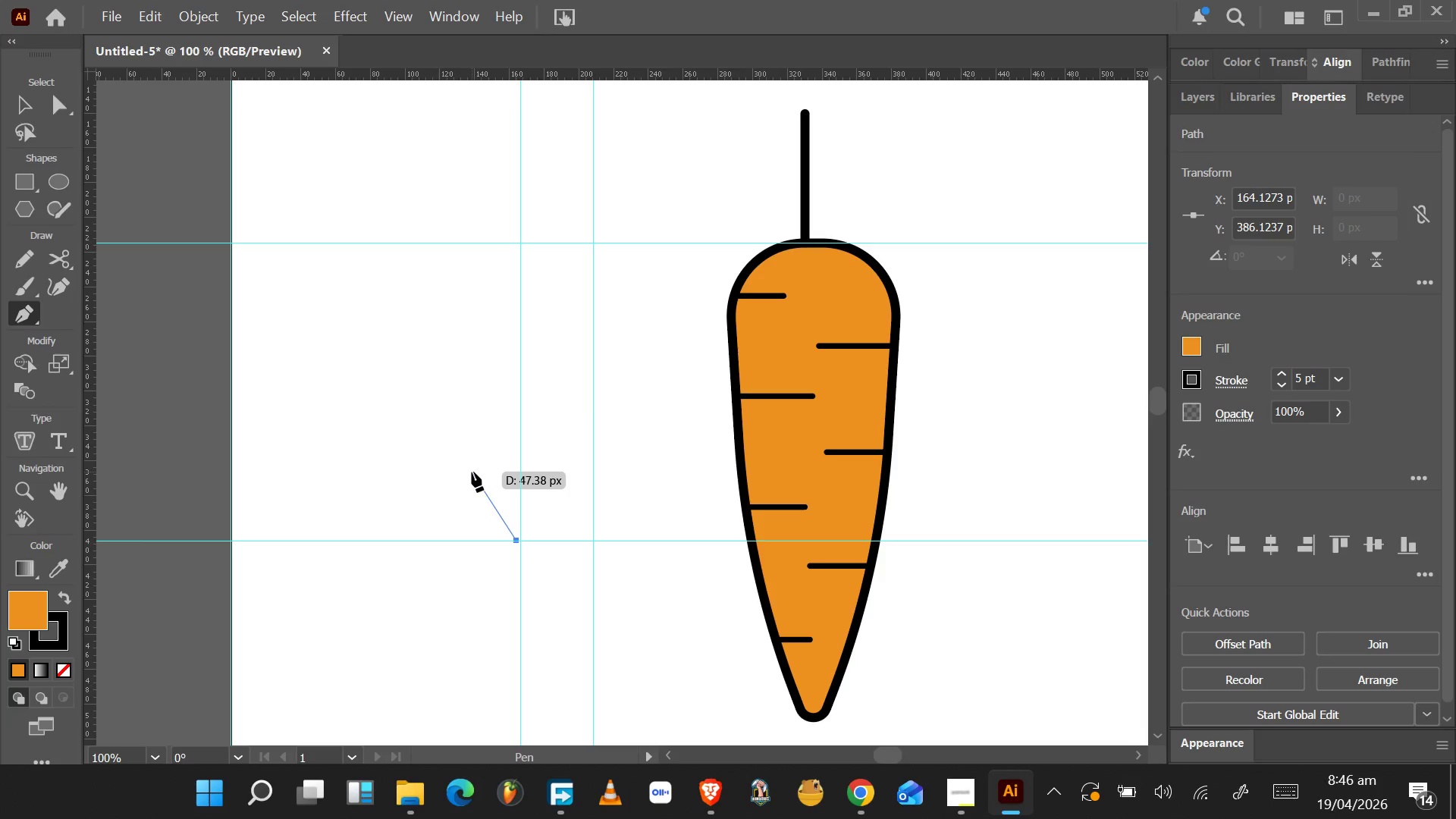 
wait(7.56)
 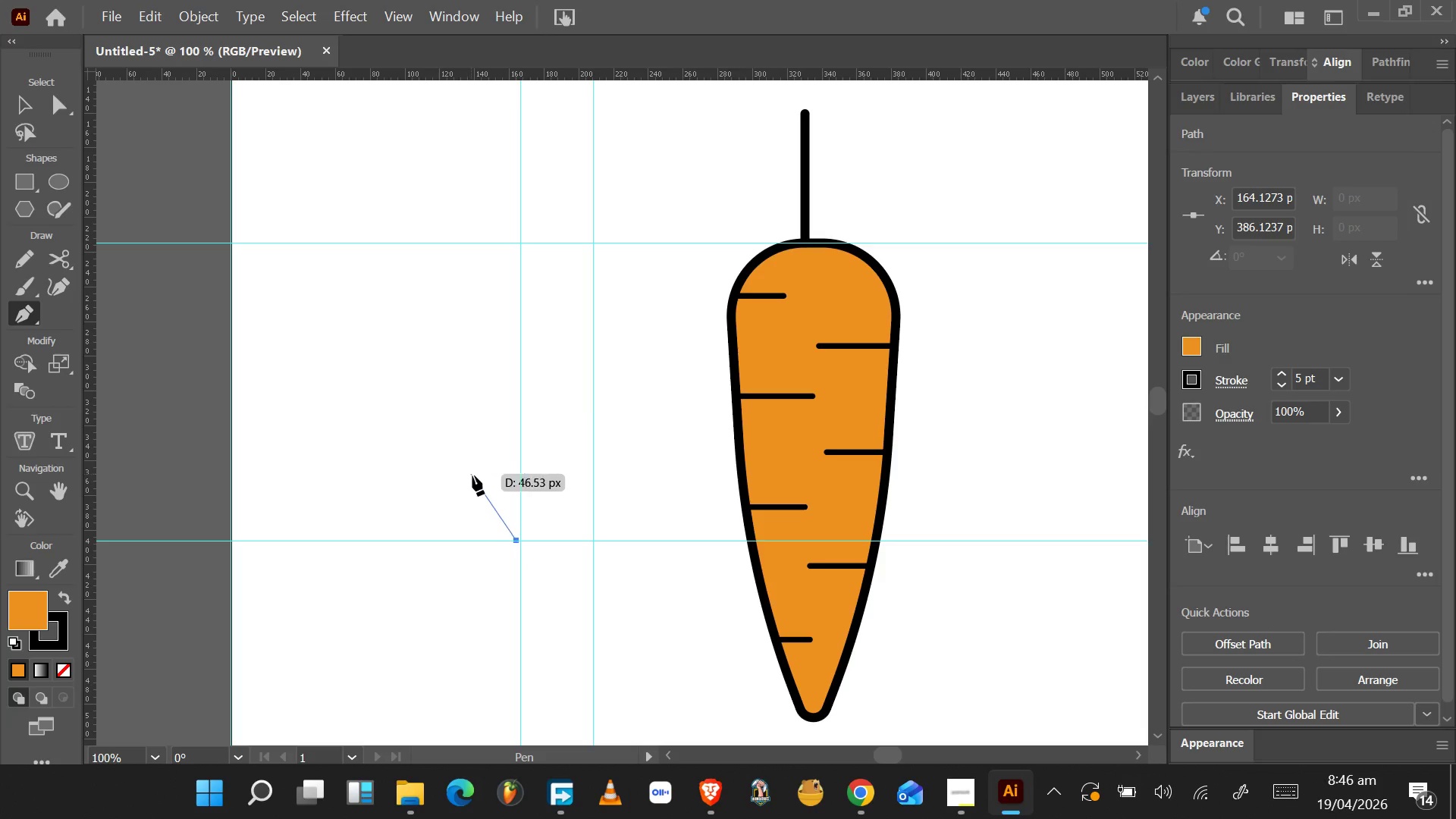 
left_click_drag(start_coordinate=[472, 472], to_coordinate=[463, 433])
 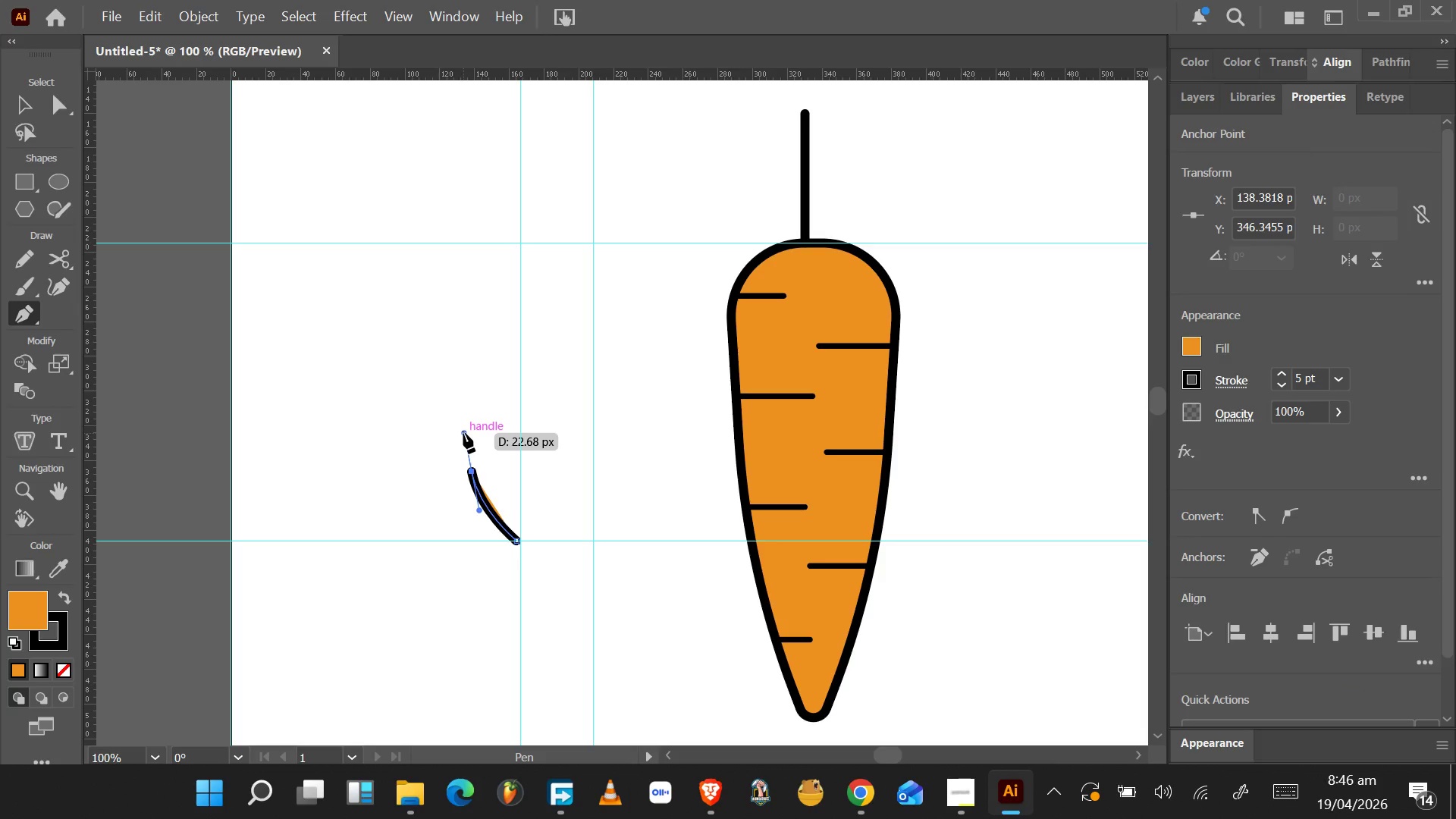 
hold_key(key=AltLeft, duration=1.23)
left_click_drag(start_coordinate=[463, 433], to_coordinate=[472, 471])
 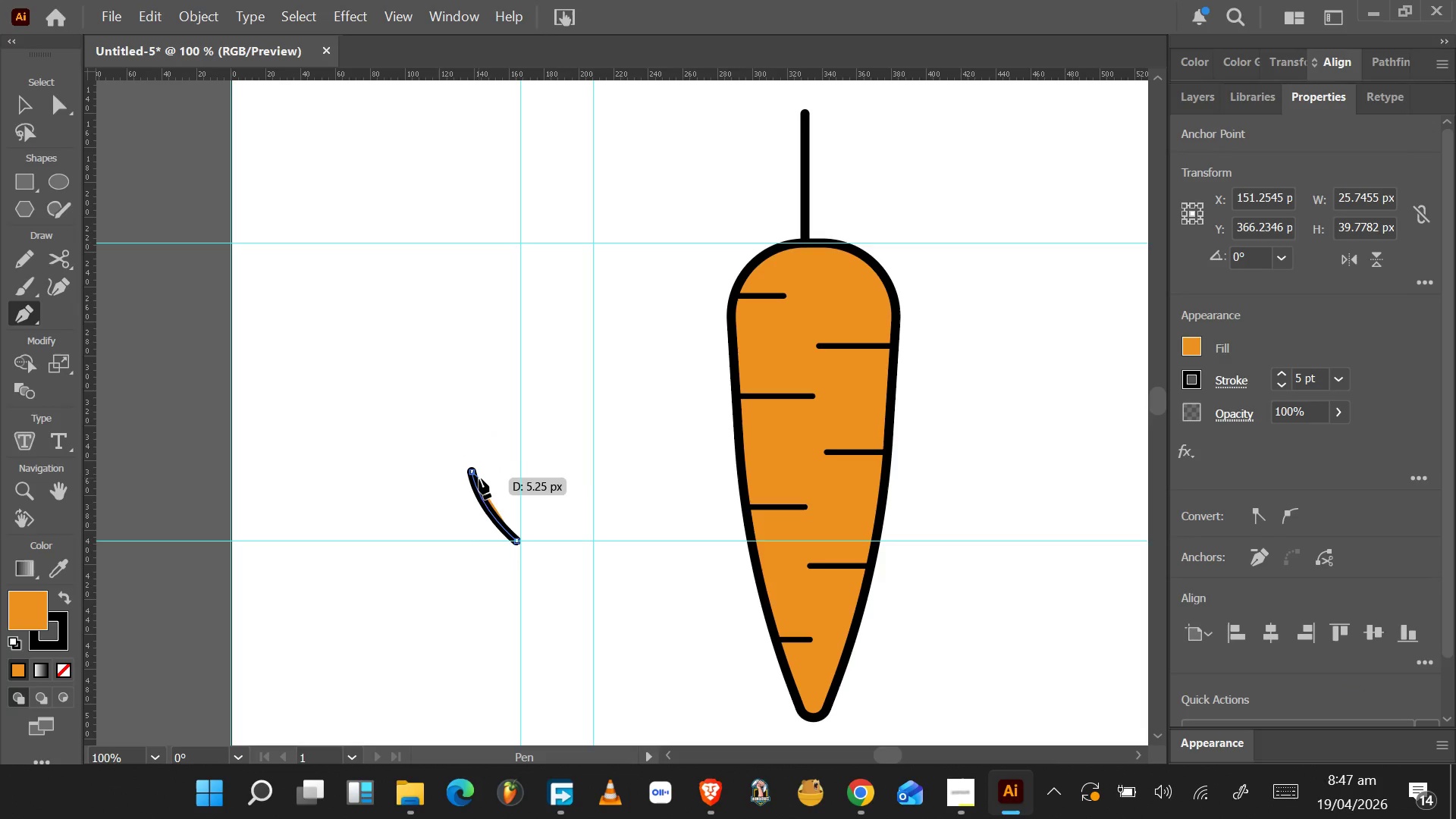 
hold_key(key=AltLeft, duration=0.62)
scroll: coordinate [482, 478], scroll_direction: up, amount: 4.0
 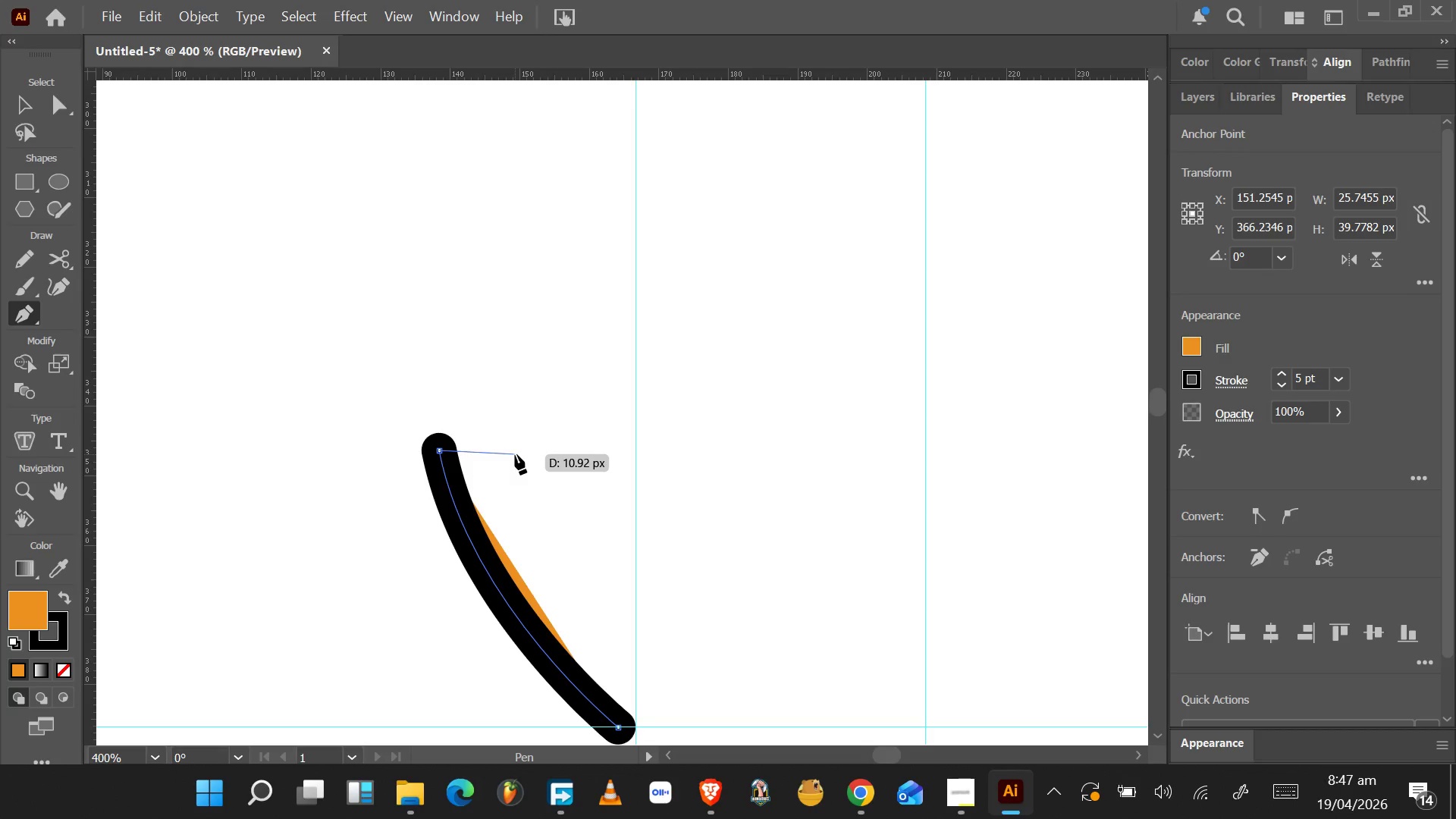 
left_click_drag(start_coordinate=[513, 439], to_coordinate=[620, 522])
 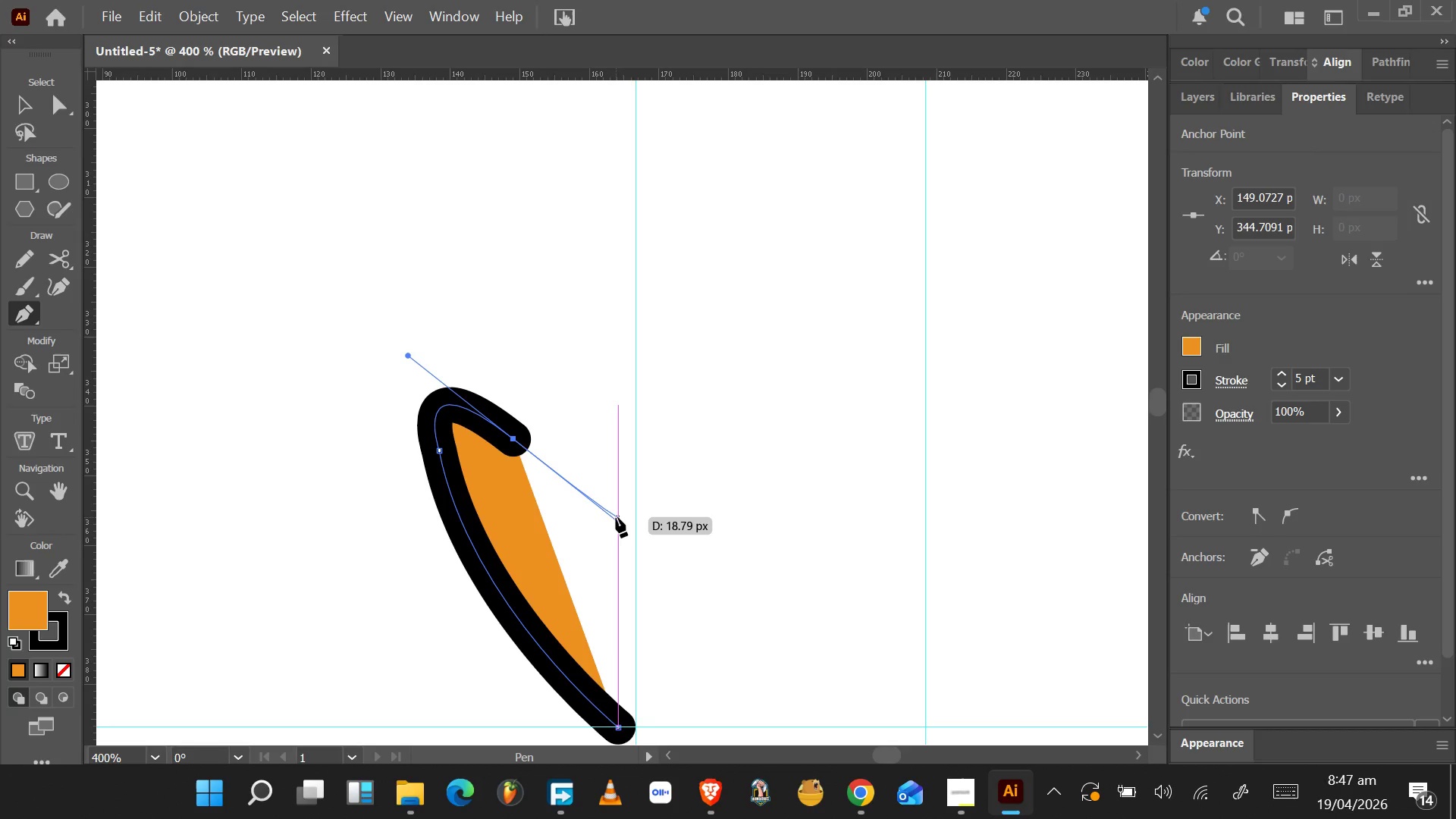 
hold_key(key=AltLeft, duration=1.5)
left_click_drag(start_coordinate=[620, 524], to_coordinate=[515, 441])
 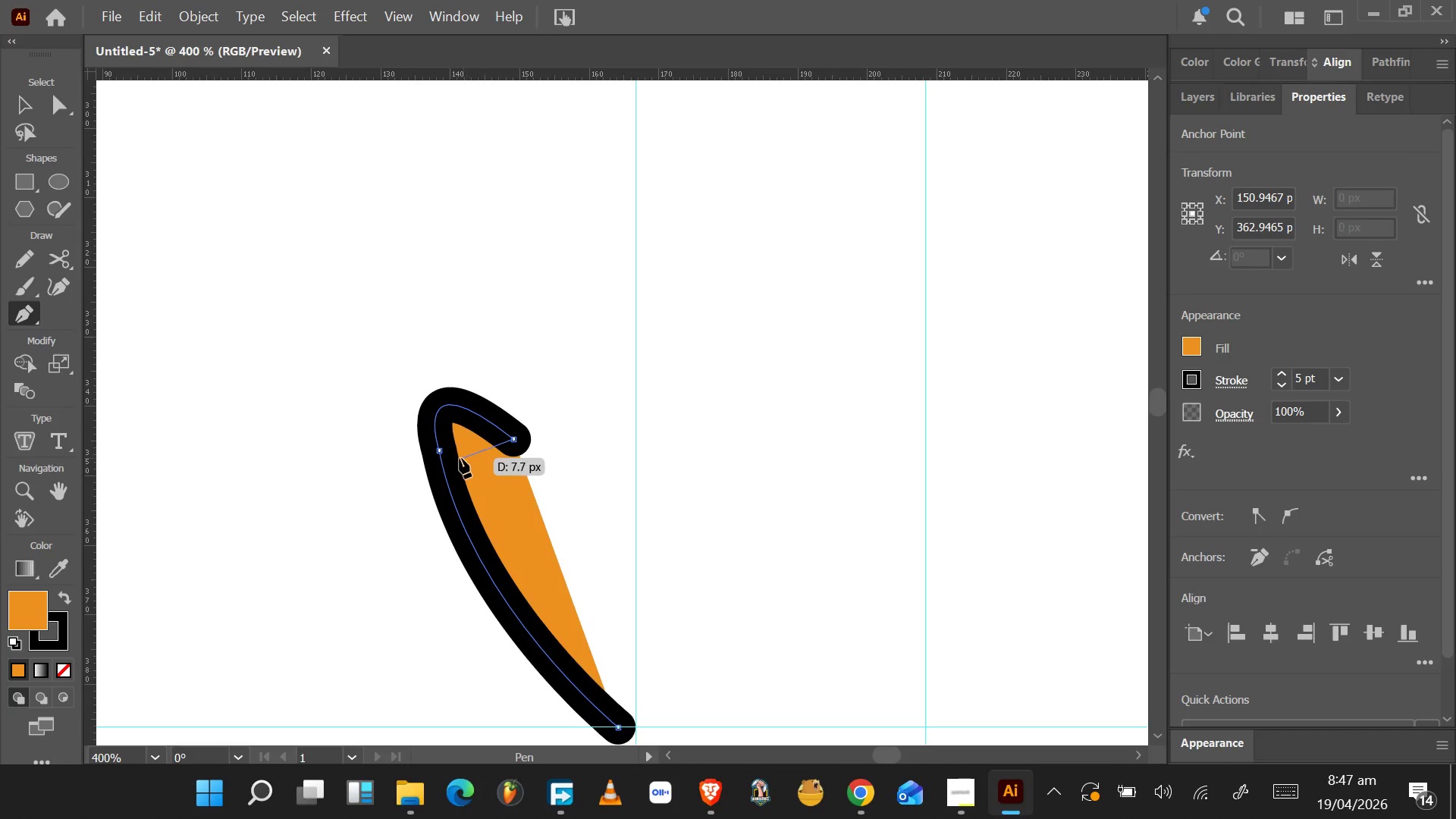 
hold_key(key=AltLeft, duration=0.67)
 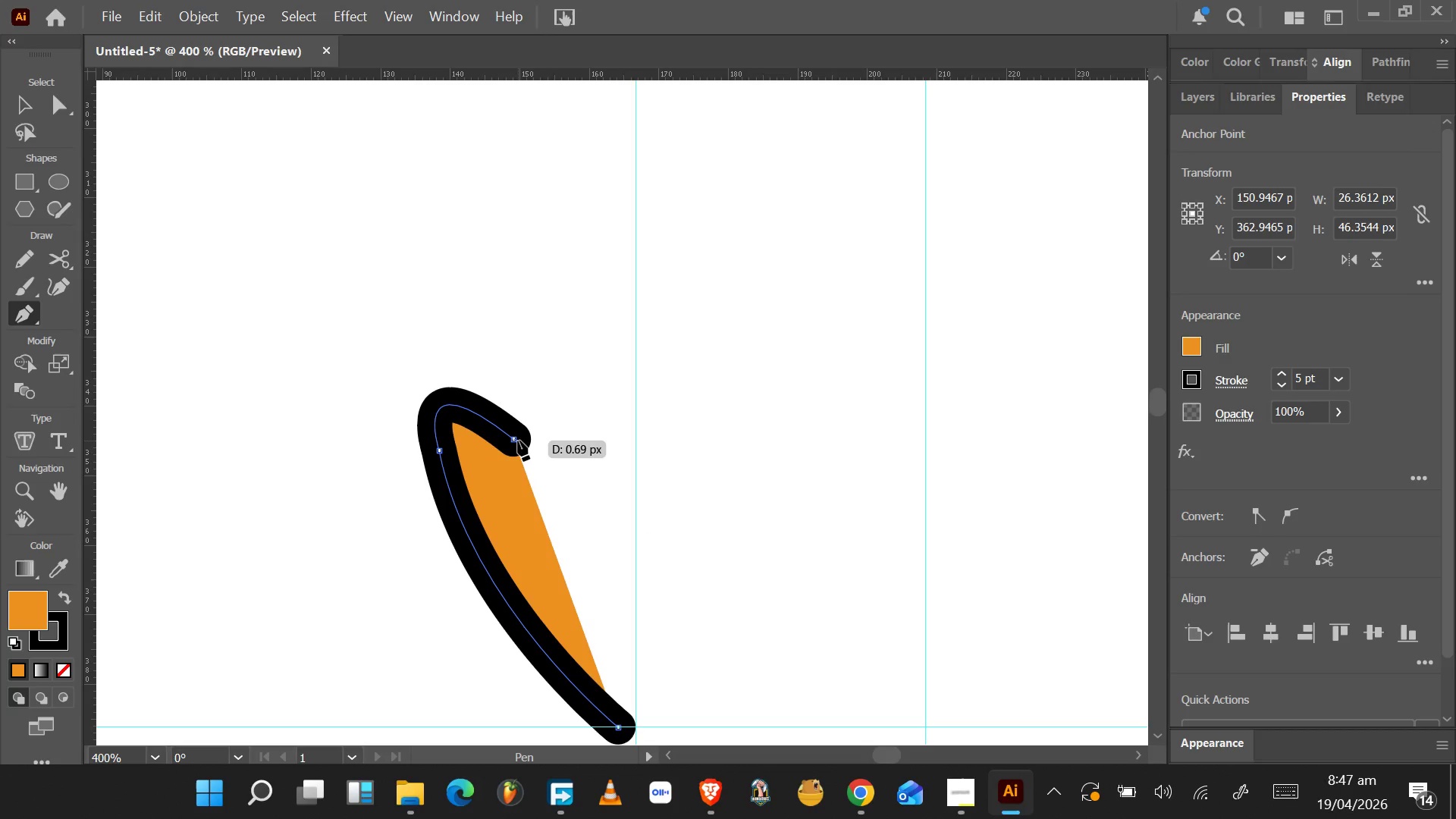 
key(A)
 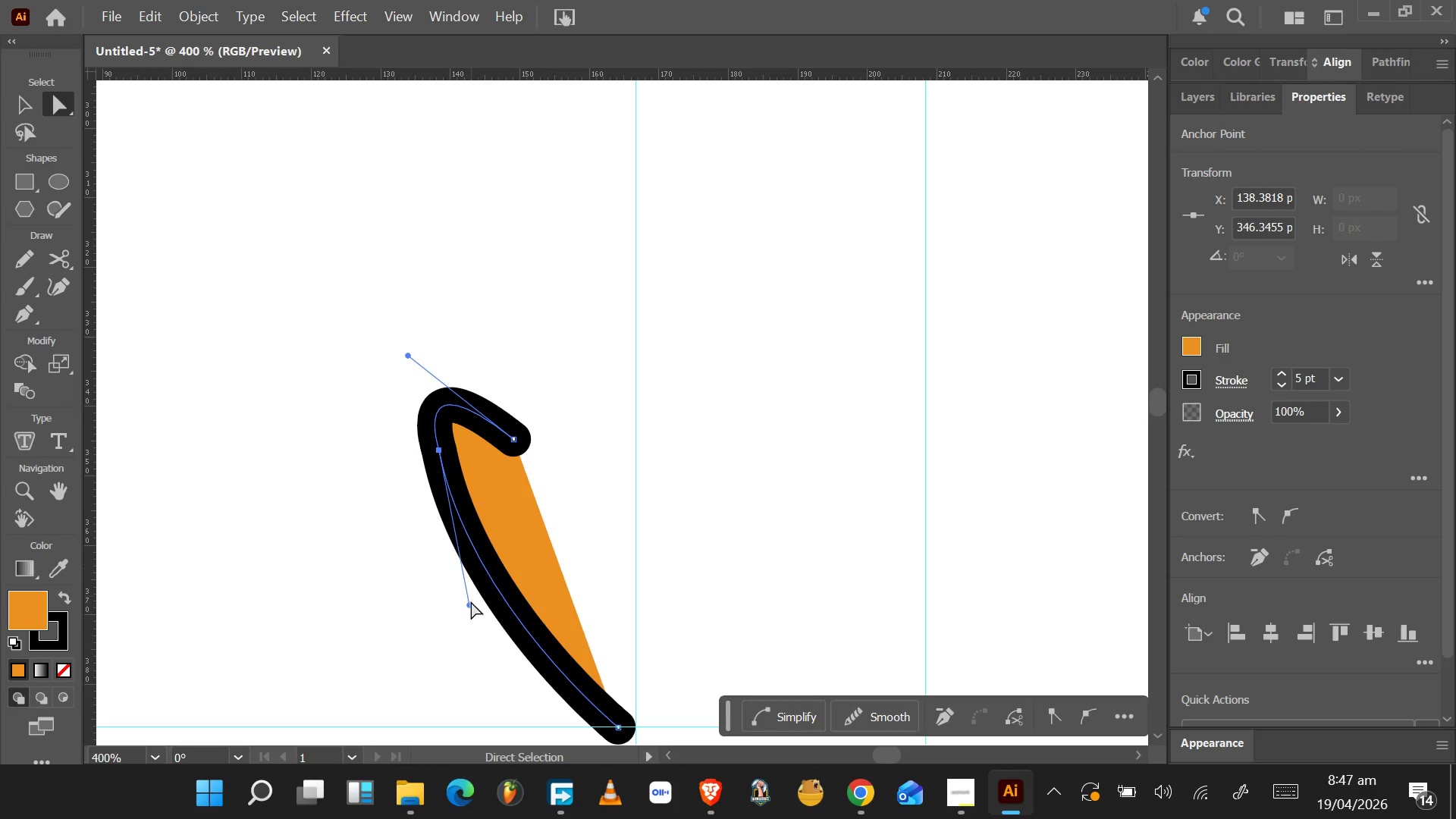 
left_click_drag(start_coordinate=[468, 603], to_coordinate=[497, 620])
 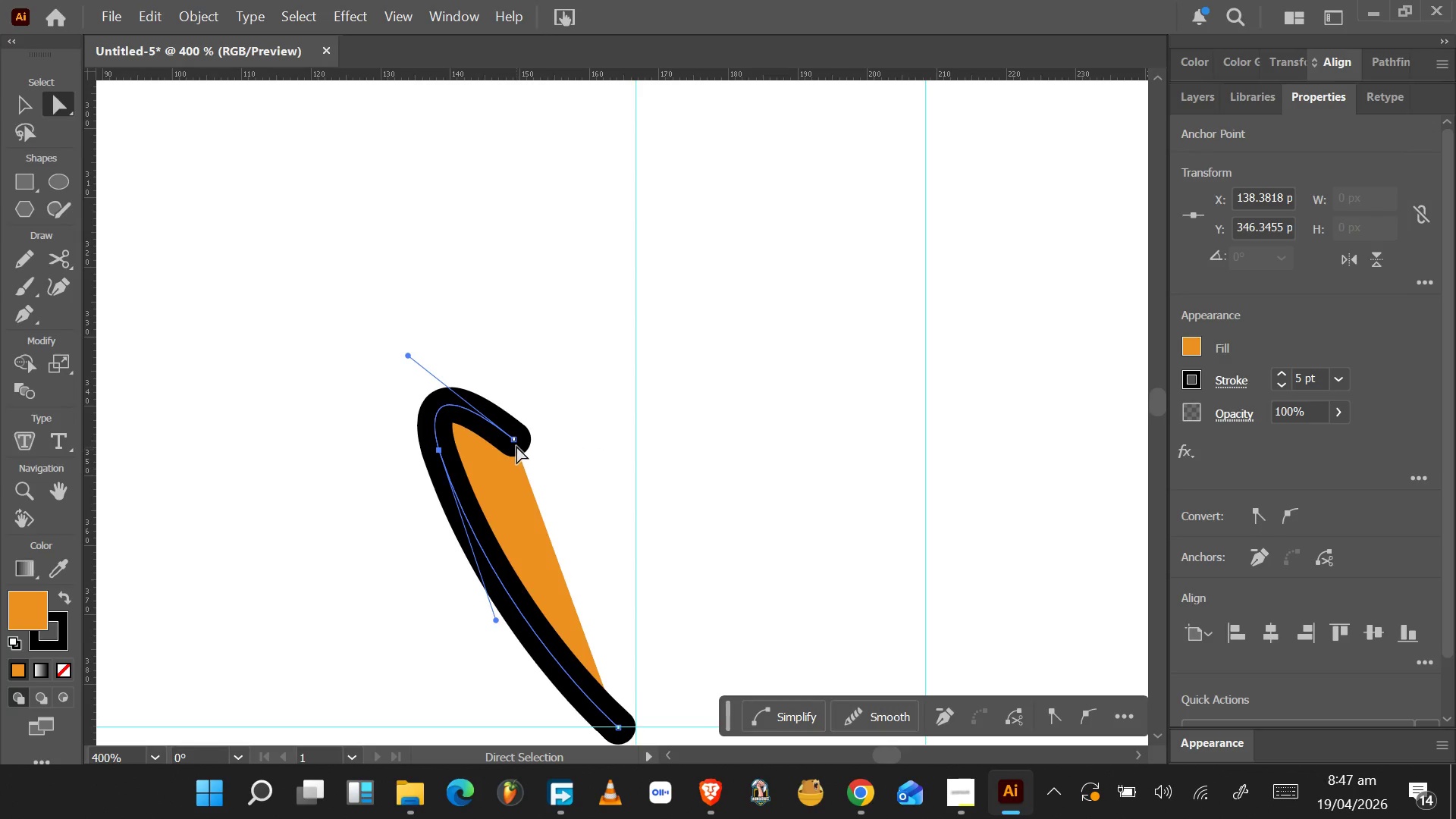 
wait(6.05)
 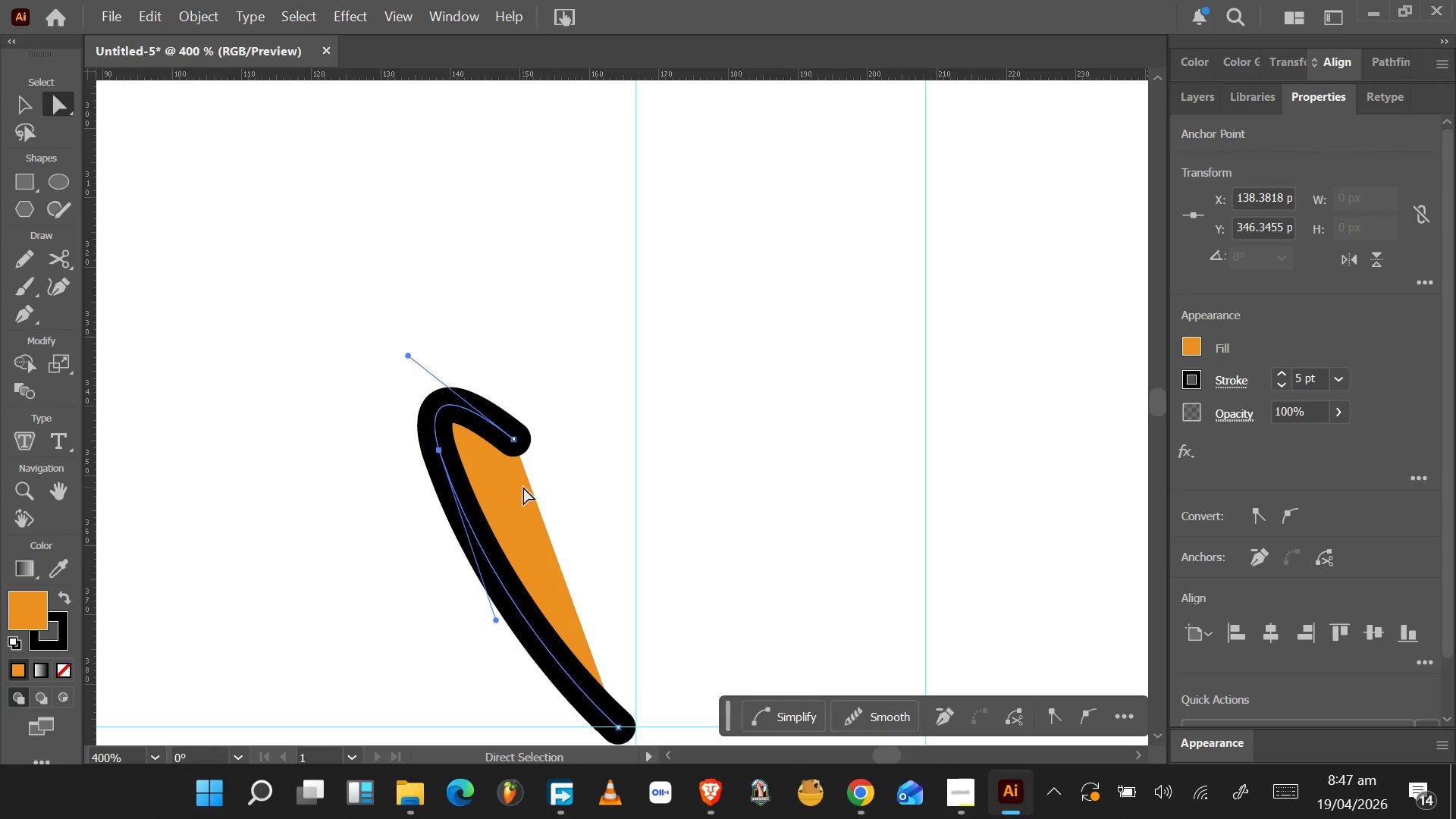 
key(P)
 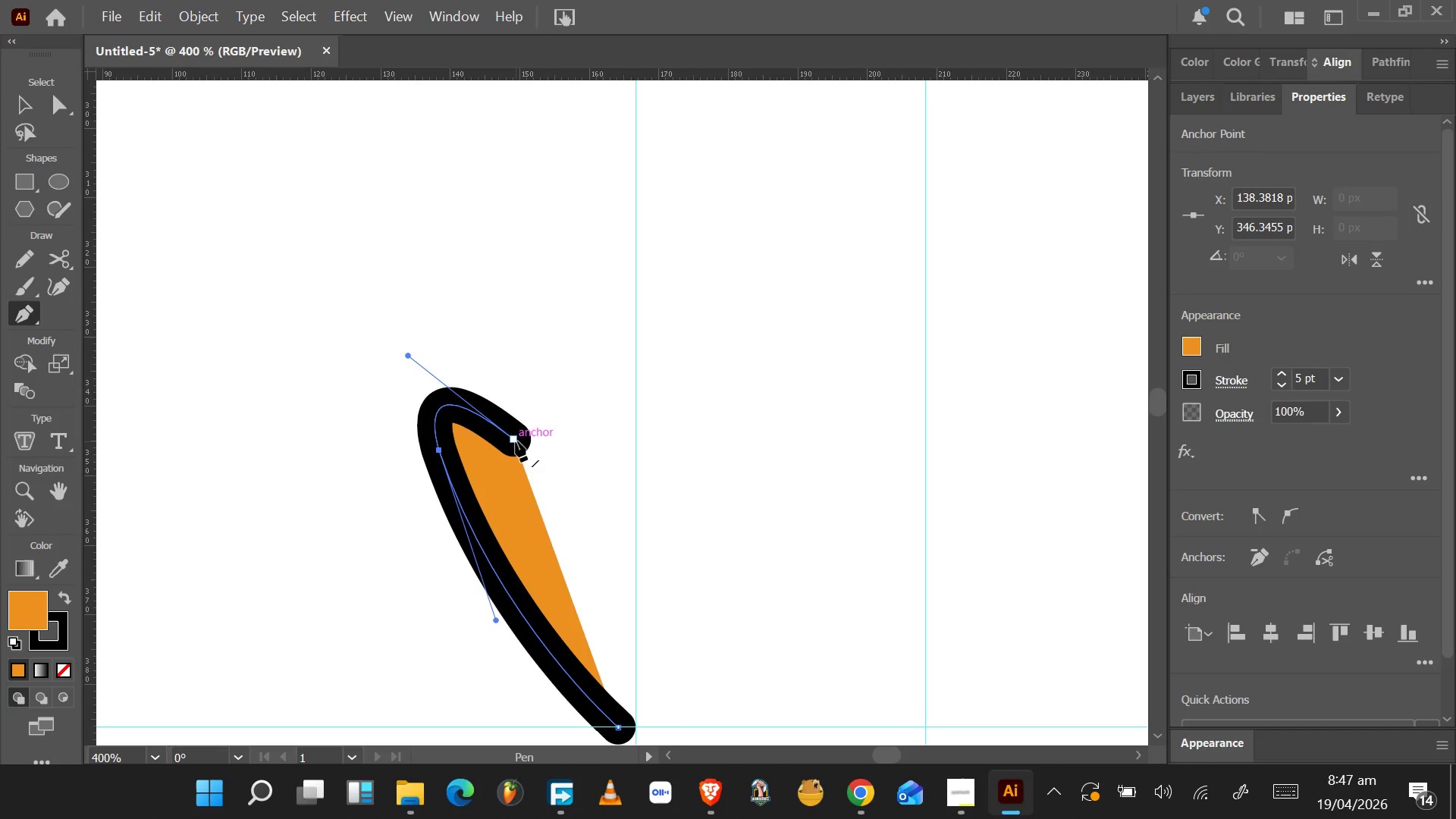 
left_click([516, 441])
 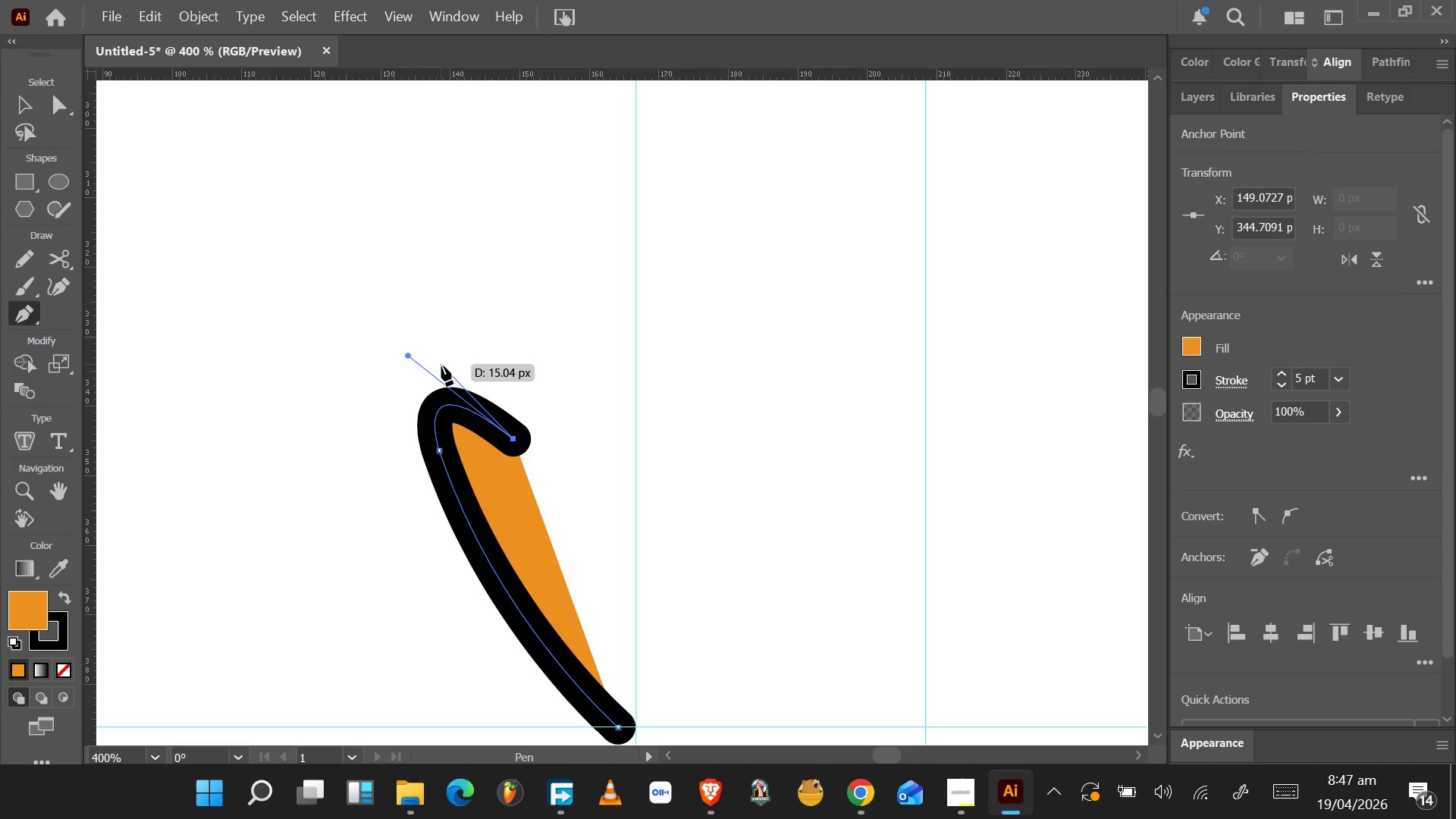 
hold_key(key=AltLeft, duration=1.5)
 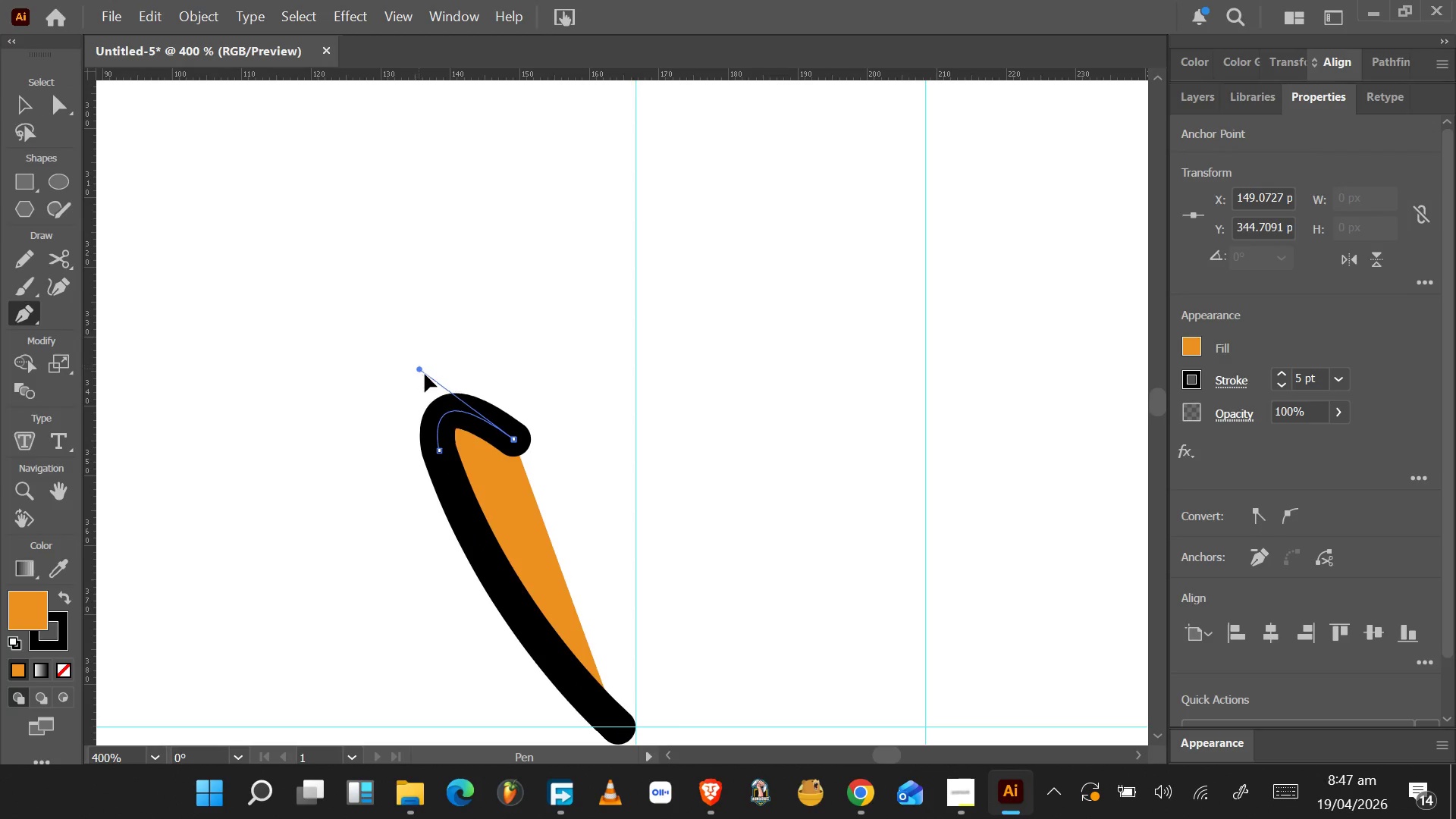 
hold_key(key=AltLeft, duration=13.58)
left_click_drag(start_coordinate=[408, 356], to_coordinate=[463, 399])
 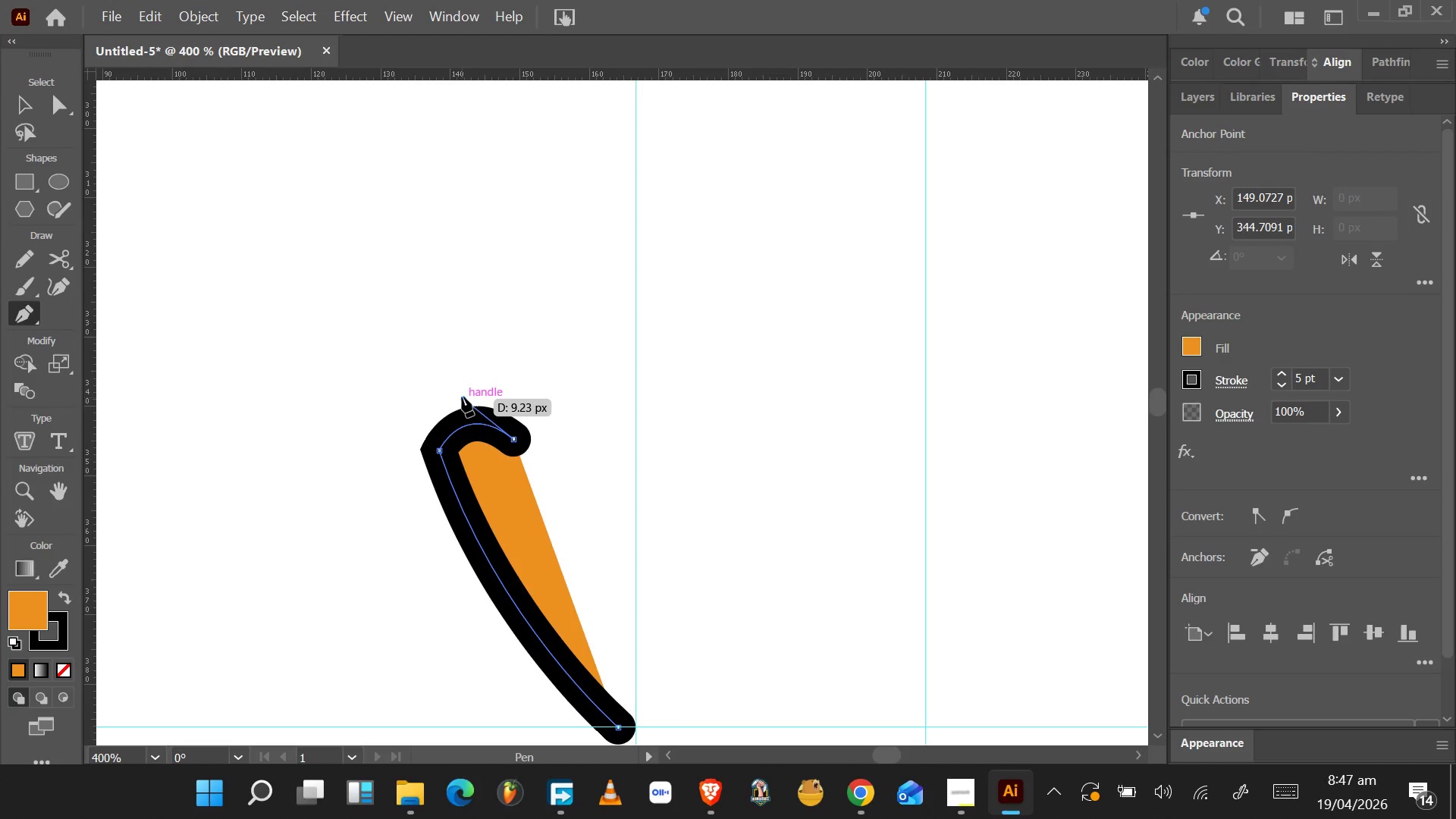 
key(Control+Z)
 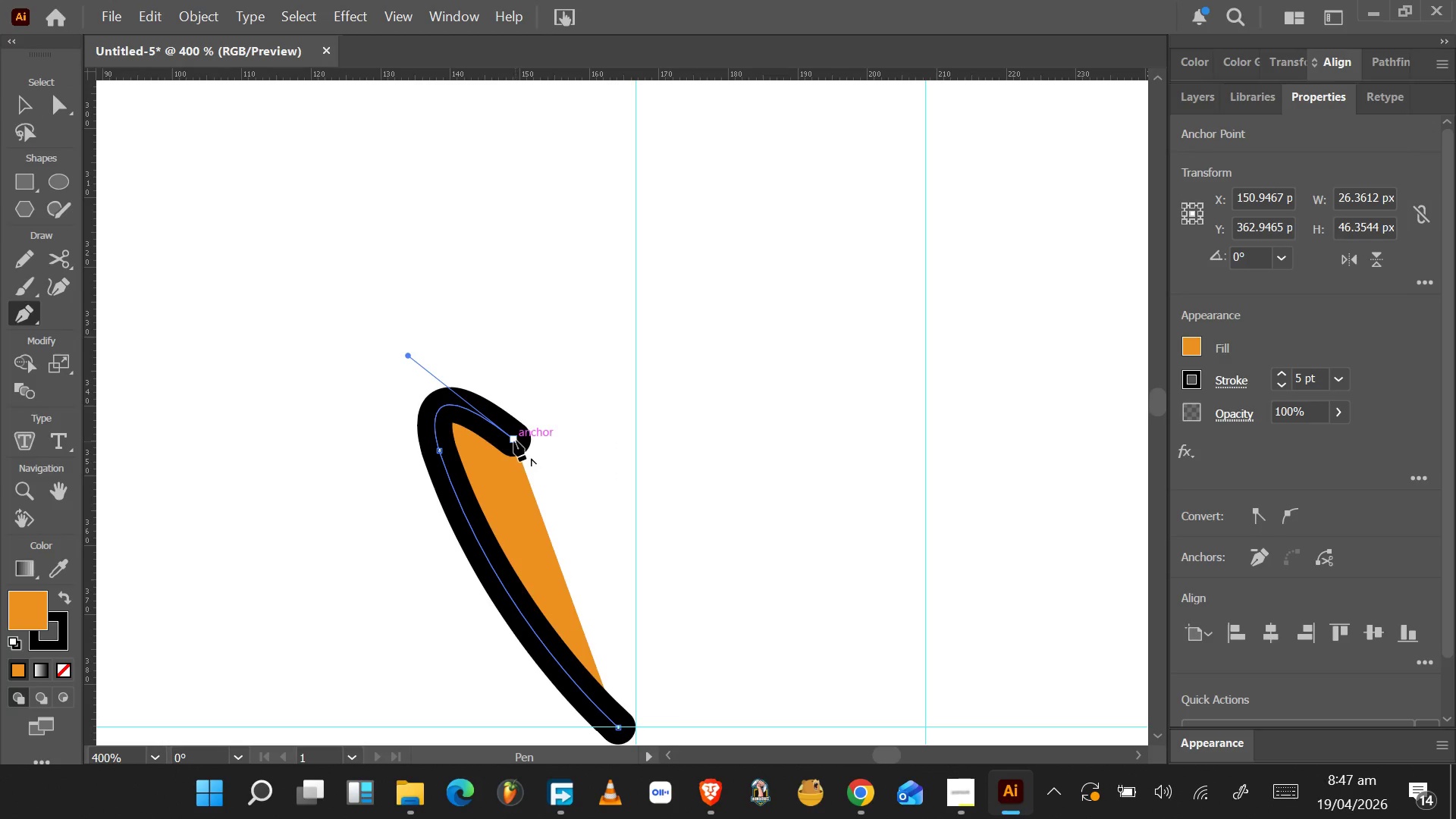 
left_click([513, 441])
 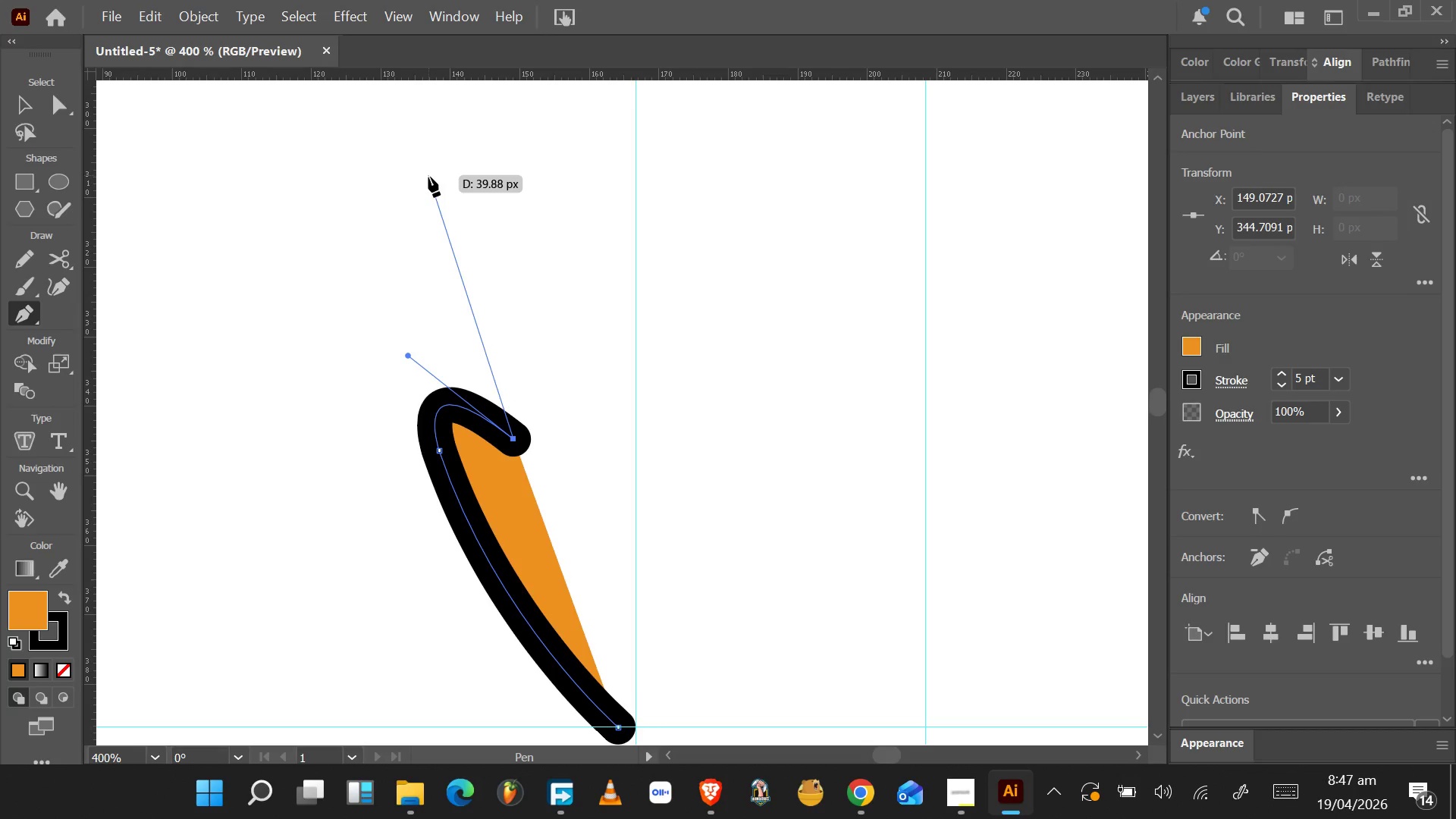 
left_click_drag(start_coordinate=[406, 128], to_coordinate=[235, 176])
 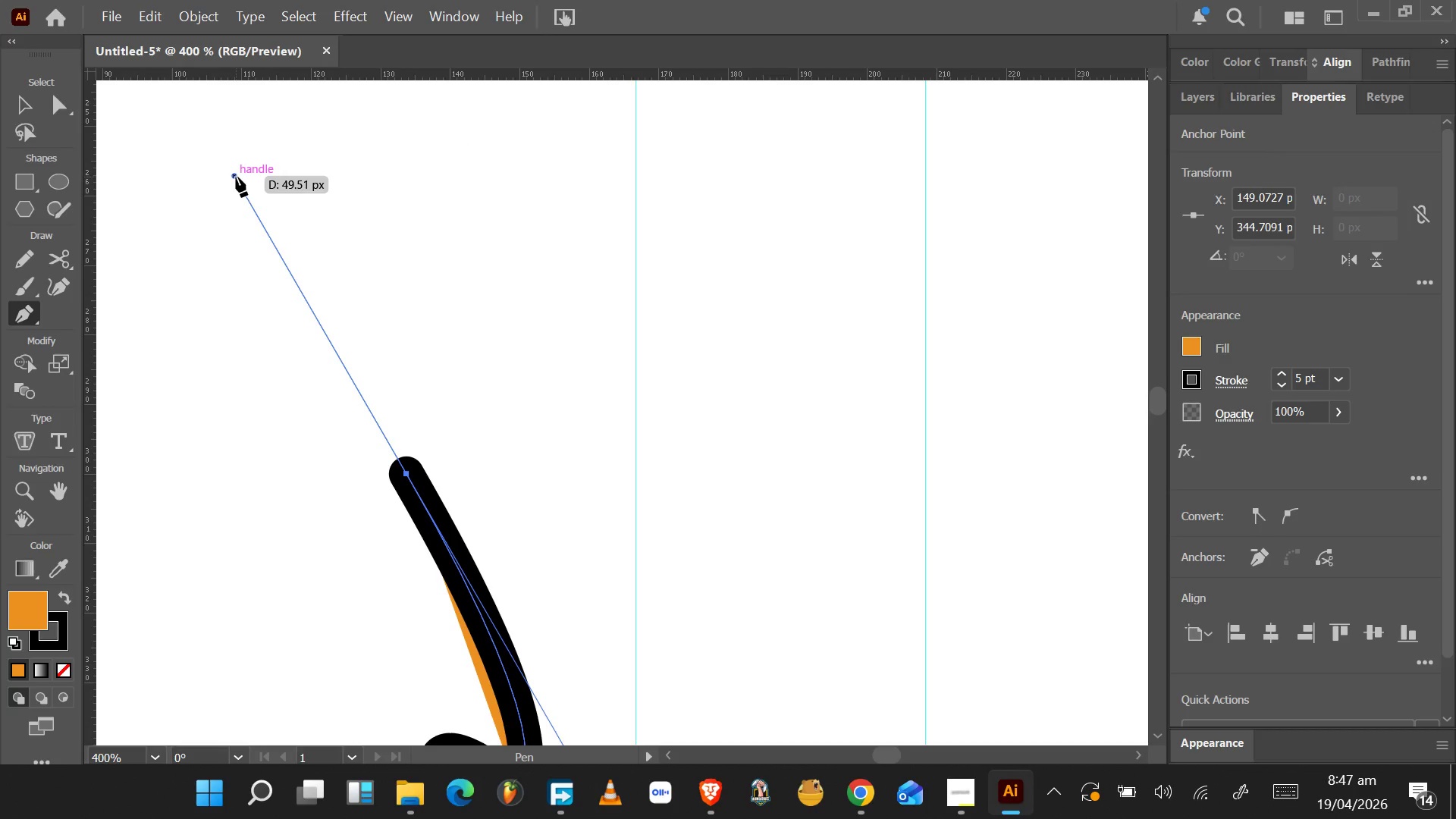 
hold_key(key=AltLeft, duration=0.59)
scroll: coordinate [237, 182], scroll_direction: down, amount: 3.0
 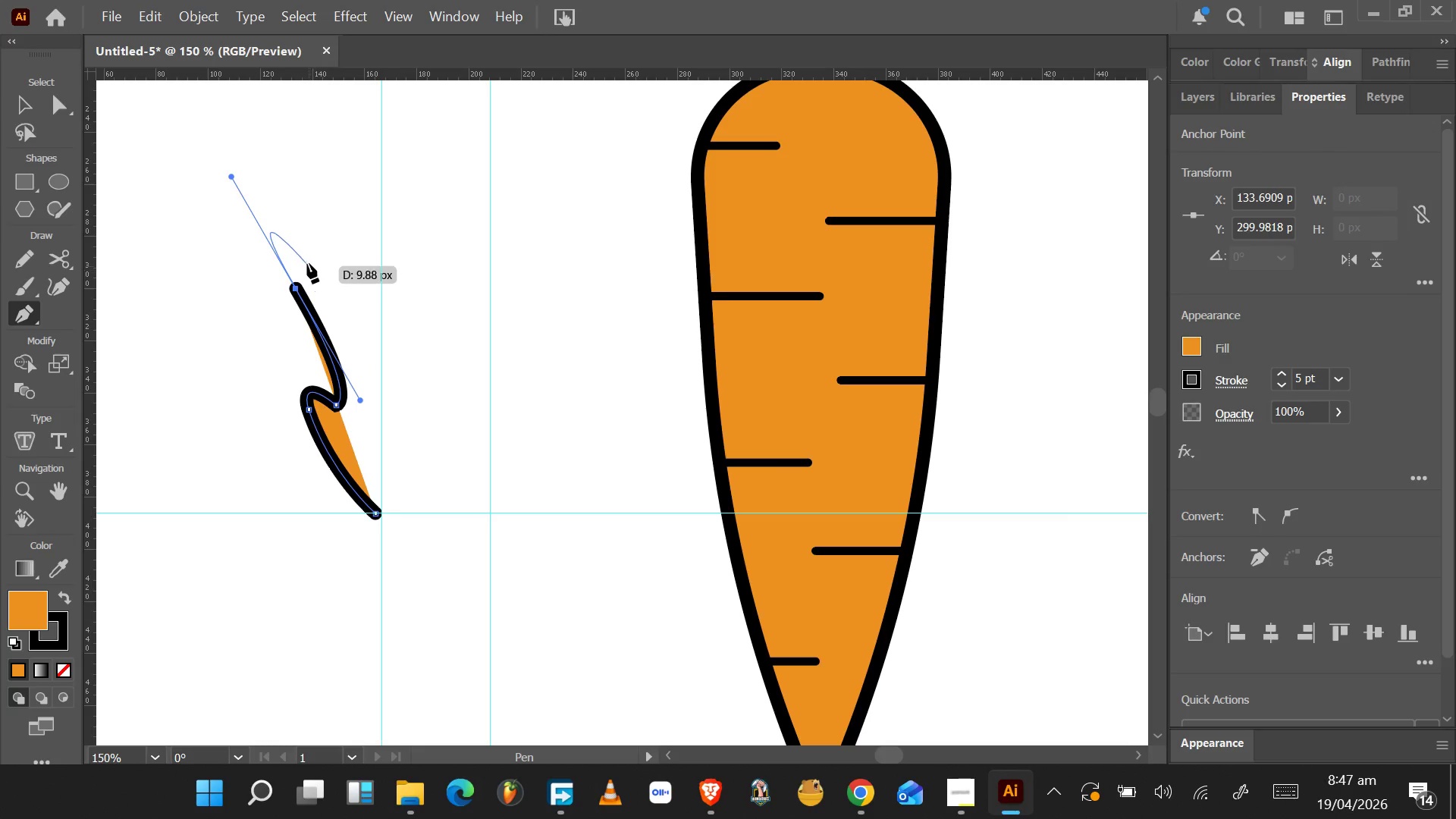 
wait(5.07)
 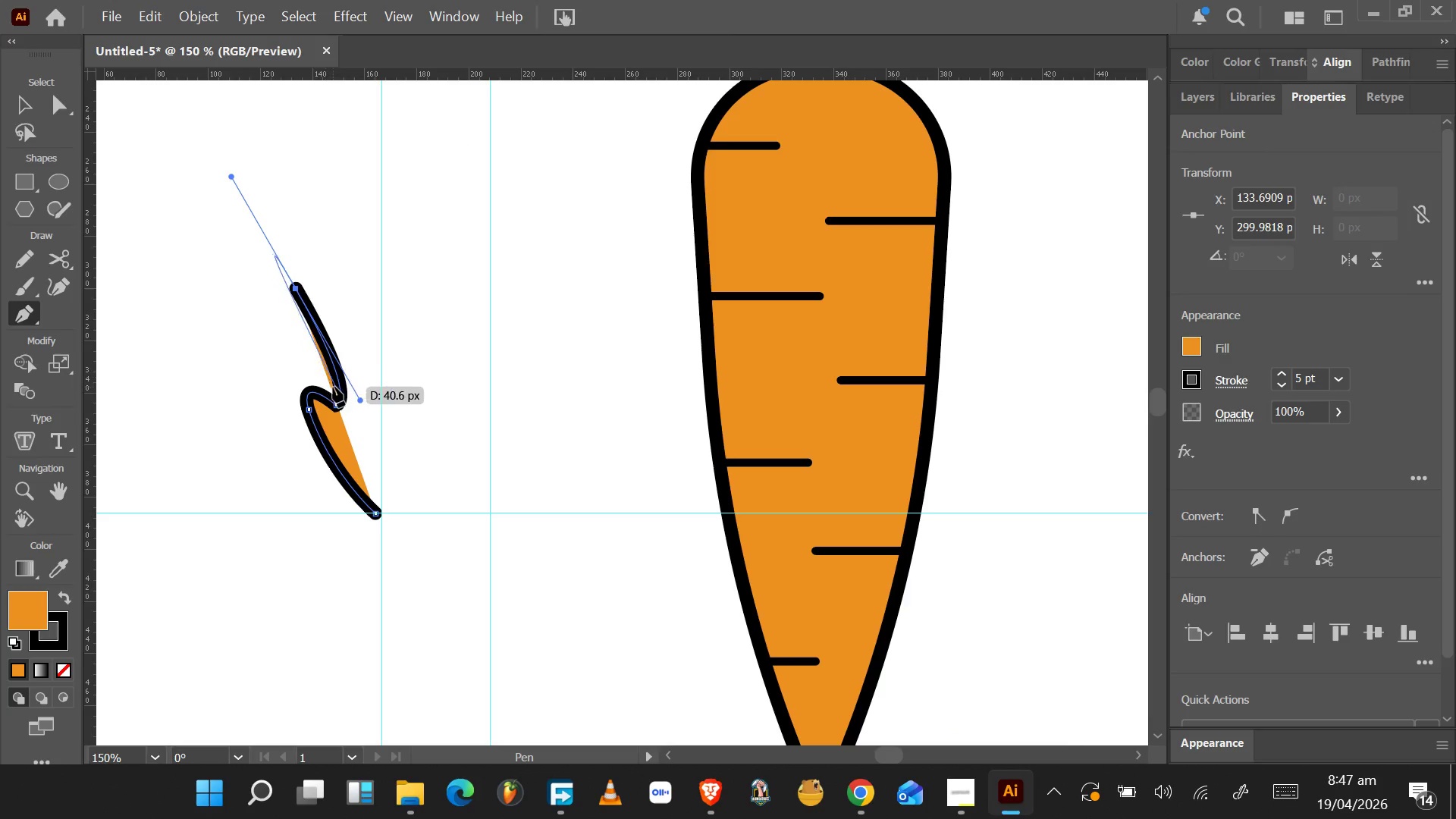 
hold_key(key=AltLeft, duration=1.5)
left_click_drag(start_coordinate=[231, 175], to_coordinate=[296, 287])
 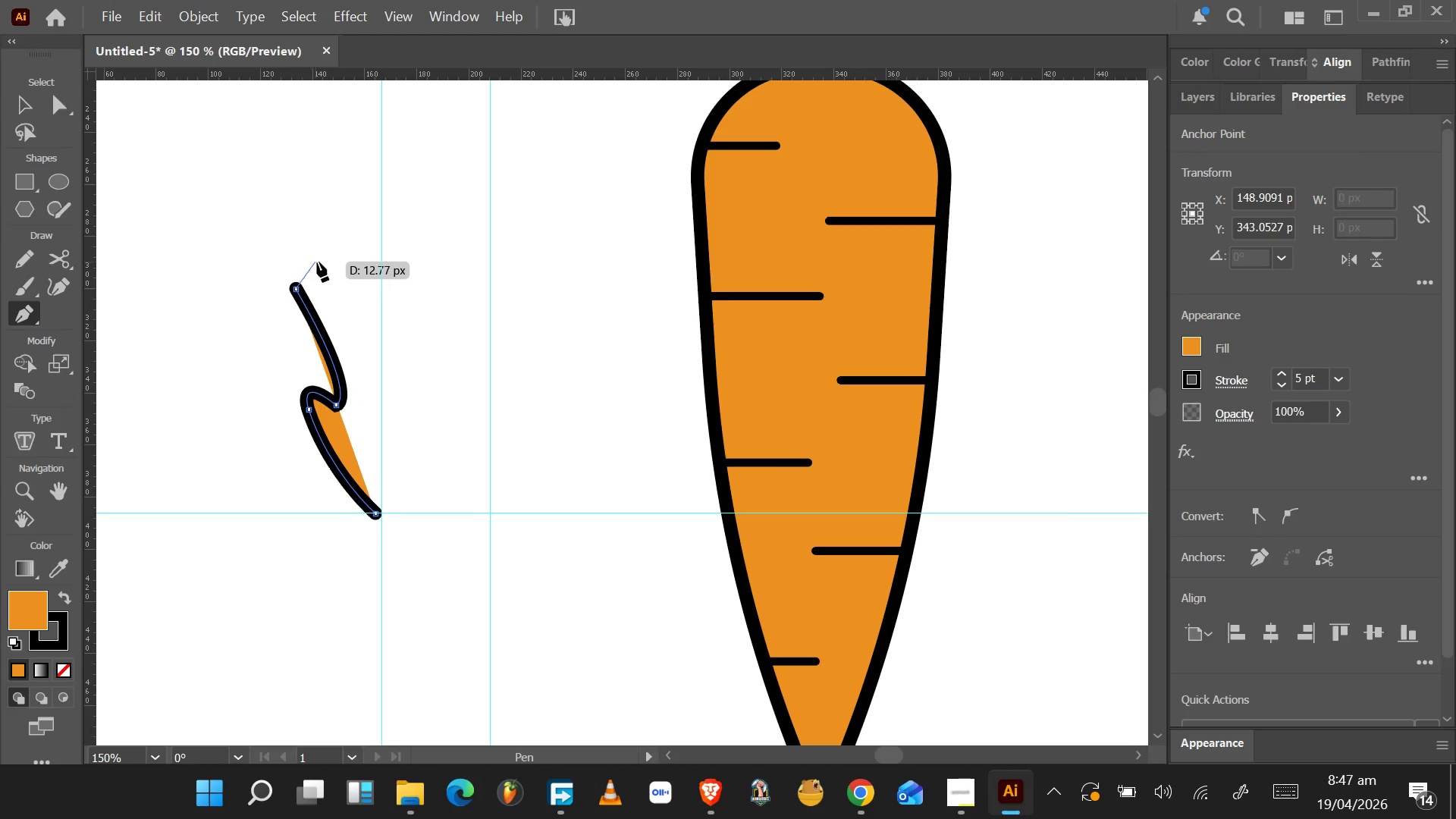 
key(Alt+AltLeft)
 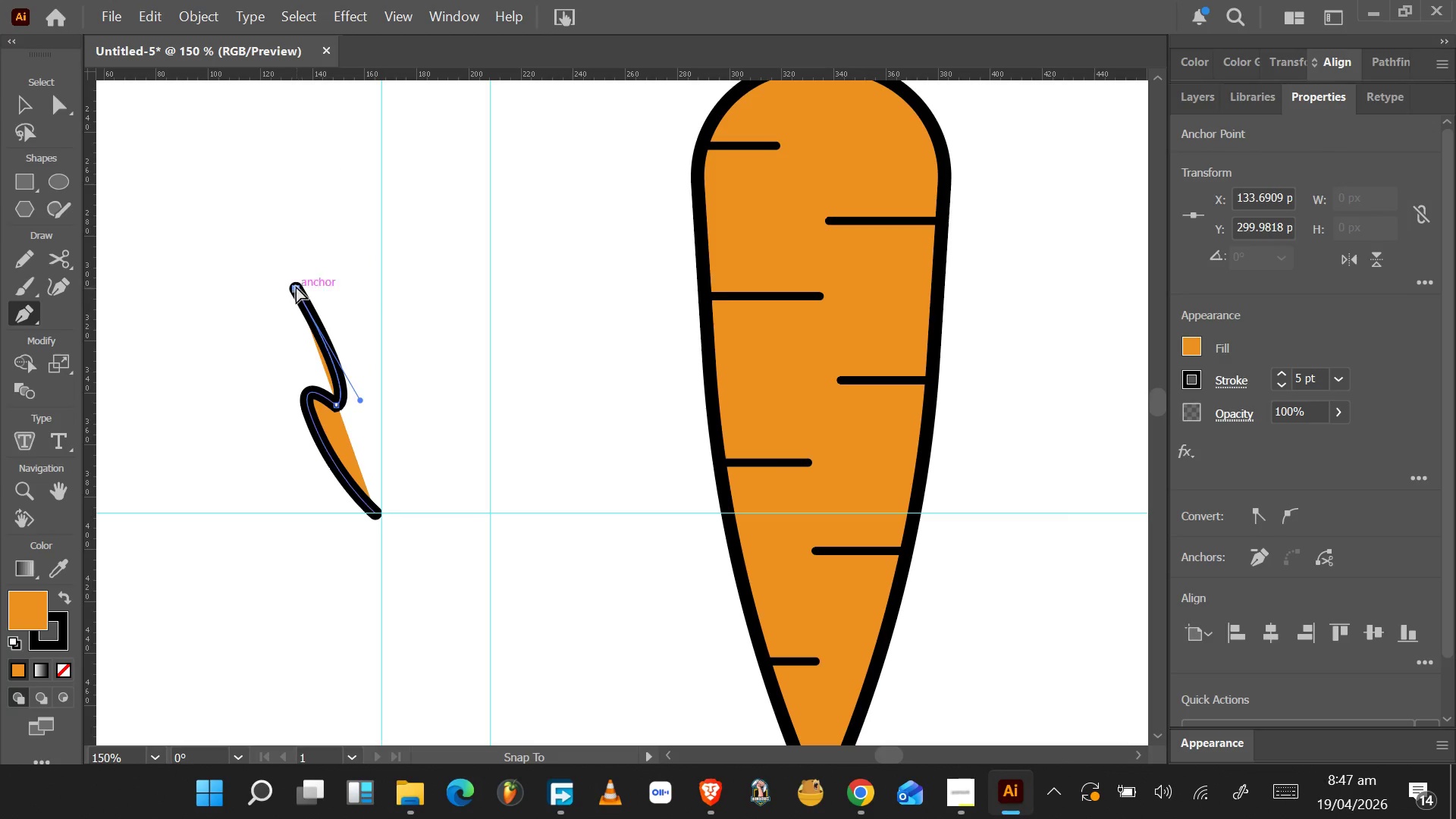 
key(Alt+AltLeft)
 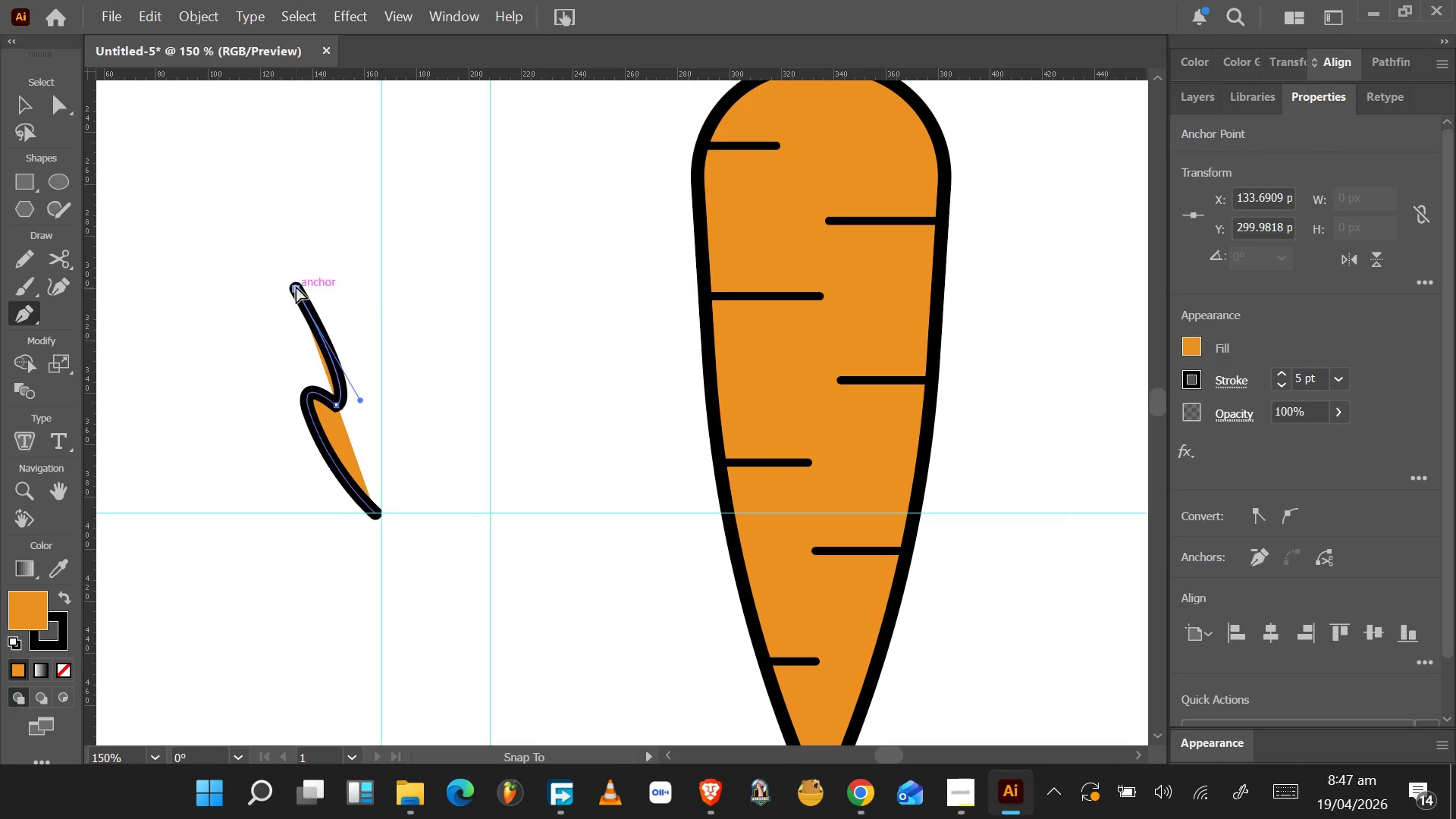 
key(Alt+AltLeft)
 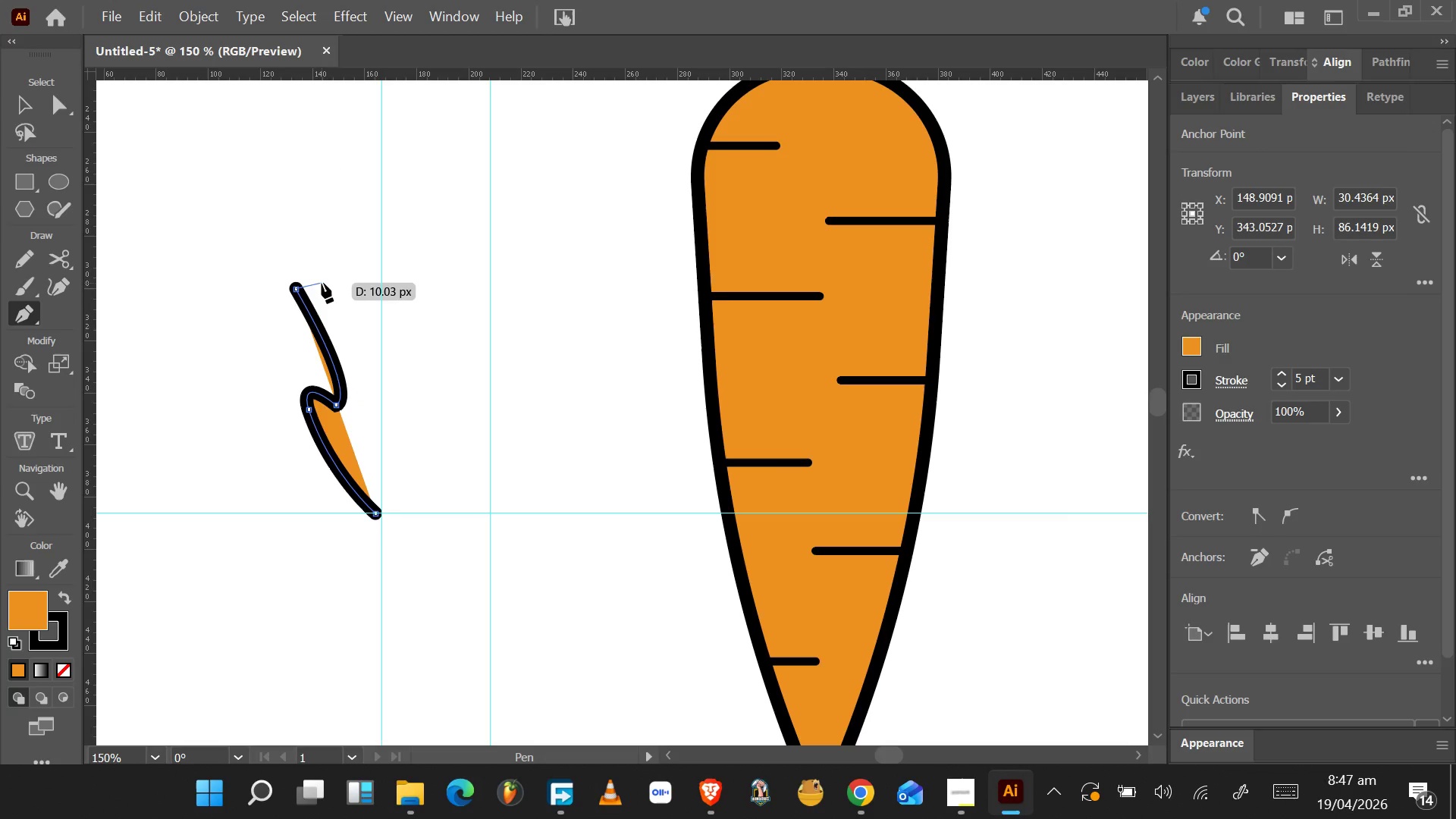 
left_click_drag(start_coordinate=[322, 283], to_coordinate=[375, 322])
 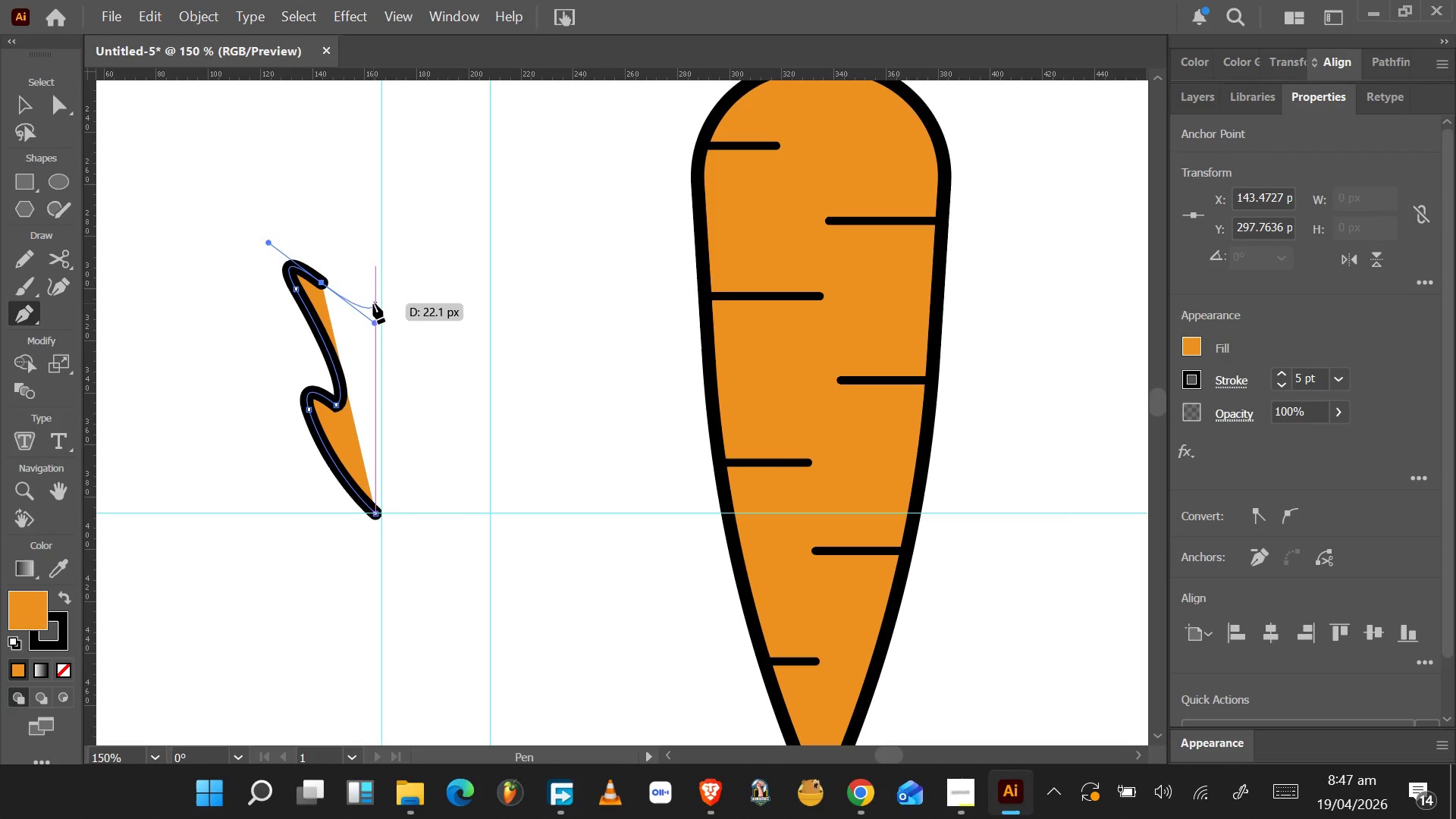 
wait(8.58)
 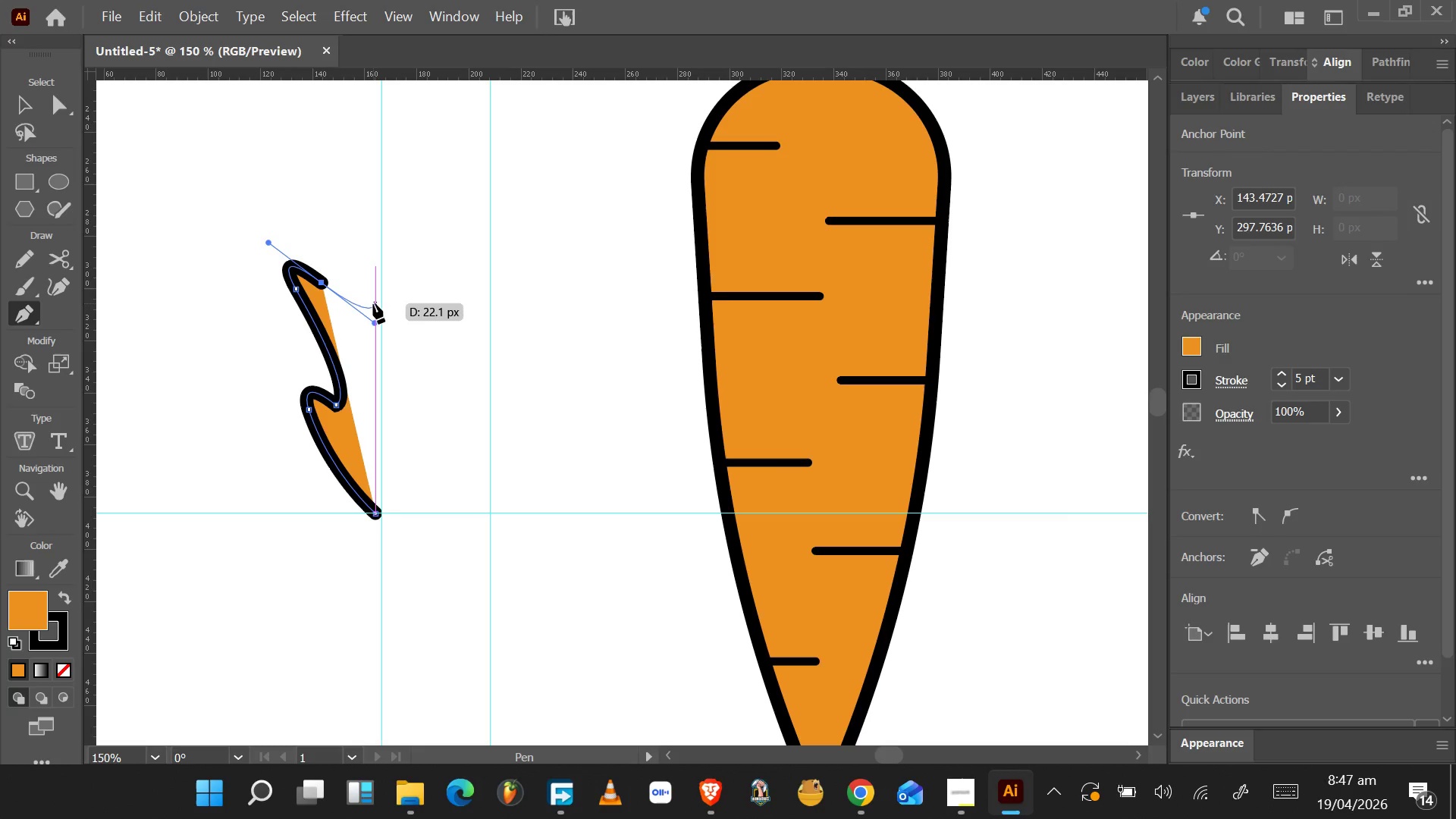 
hold_key(key=AltLeft, duration=1.55)
left_click_drag(start_coordinate=[374, 322], to_coordinate=[322, 283])
 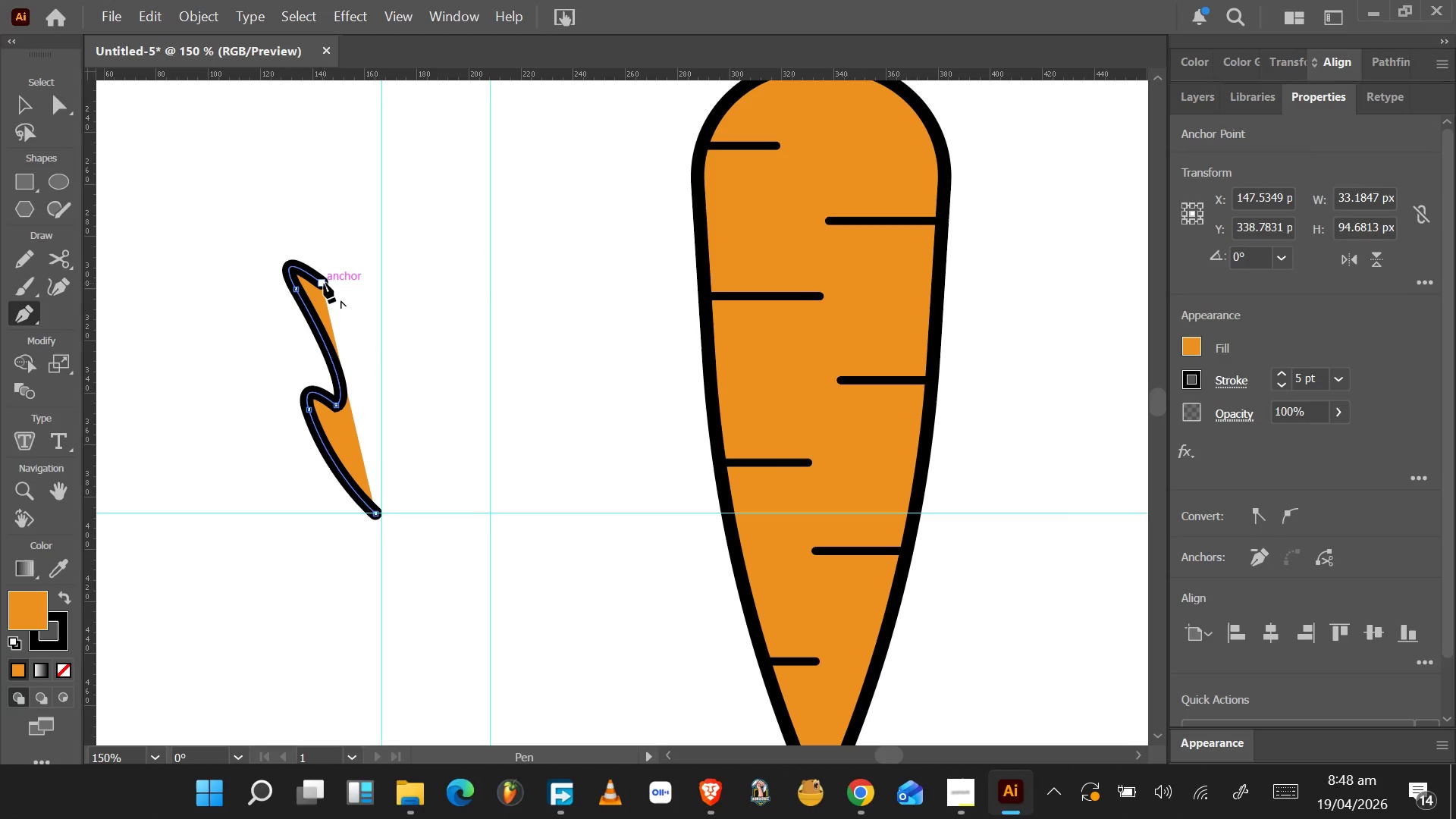 
hold_key(key=AltLeft, duration=0.45)
 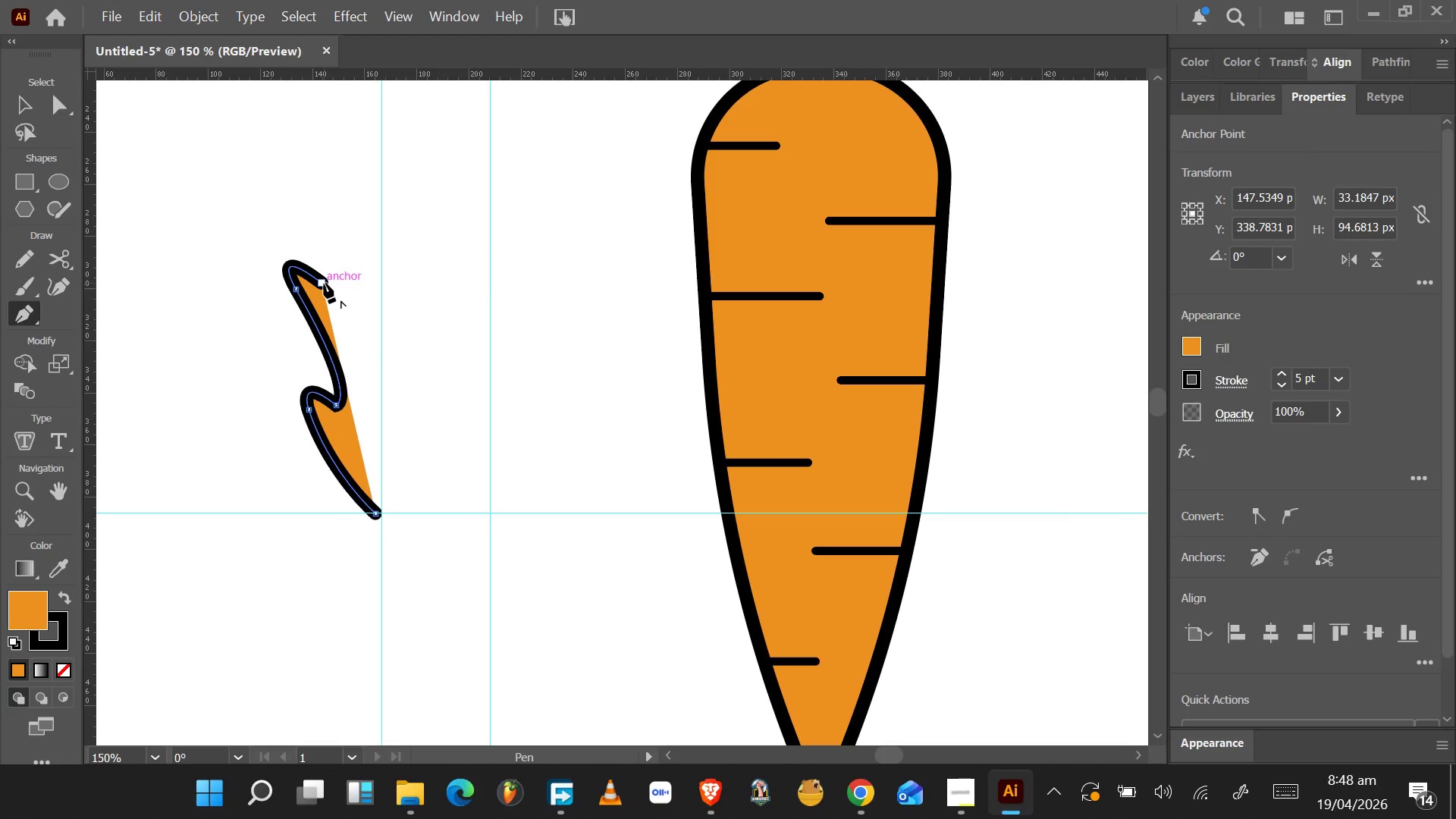 
key(A)
 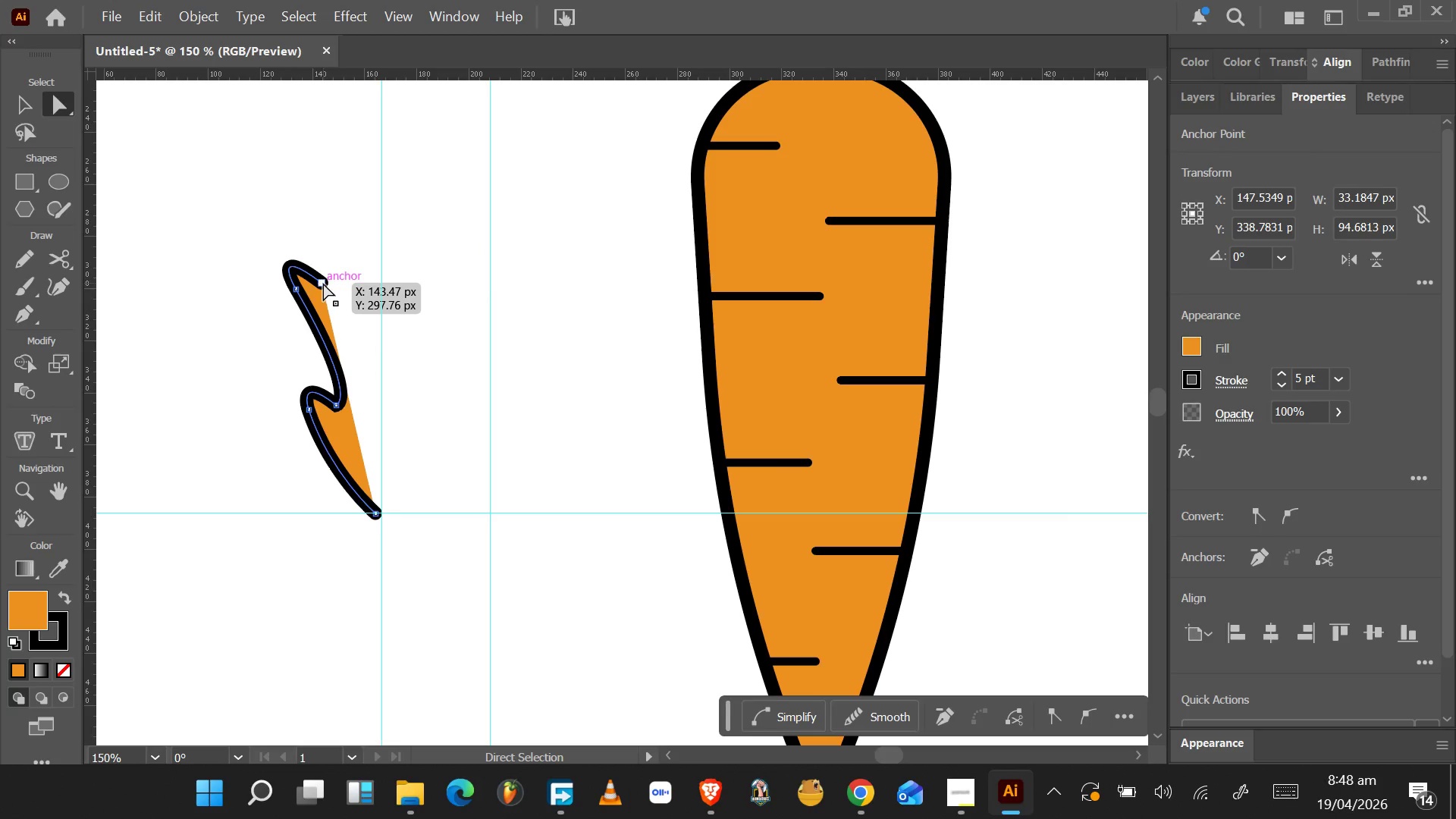 
left_click_drag(start_coordinate=[323, 283], to_coordinate=[336, 274])
 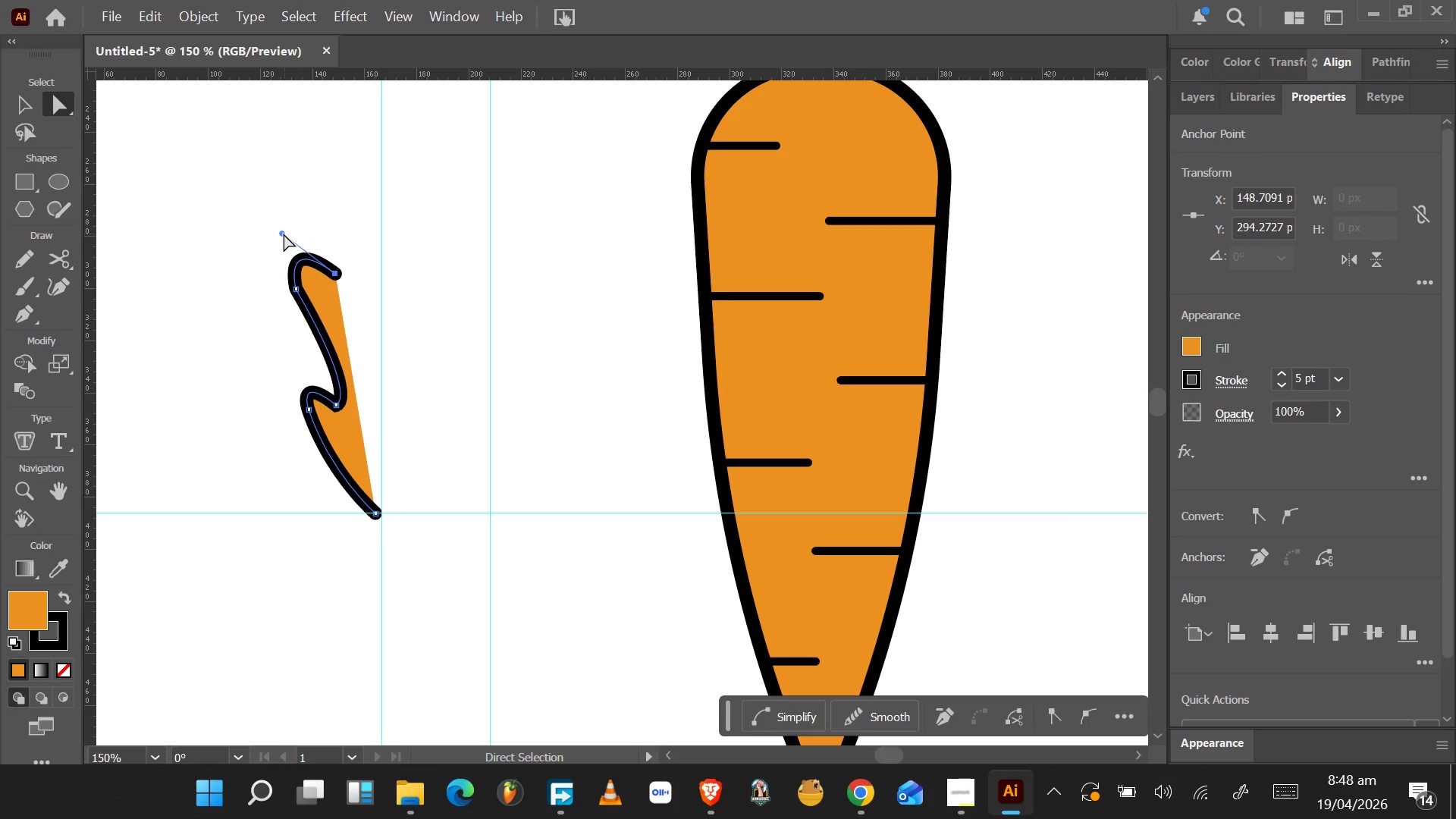 
left_click_drag(start_coordinate=[284, 232], to_coordinate=[271, 236])
 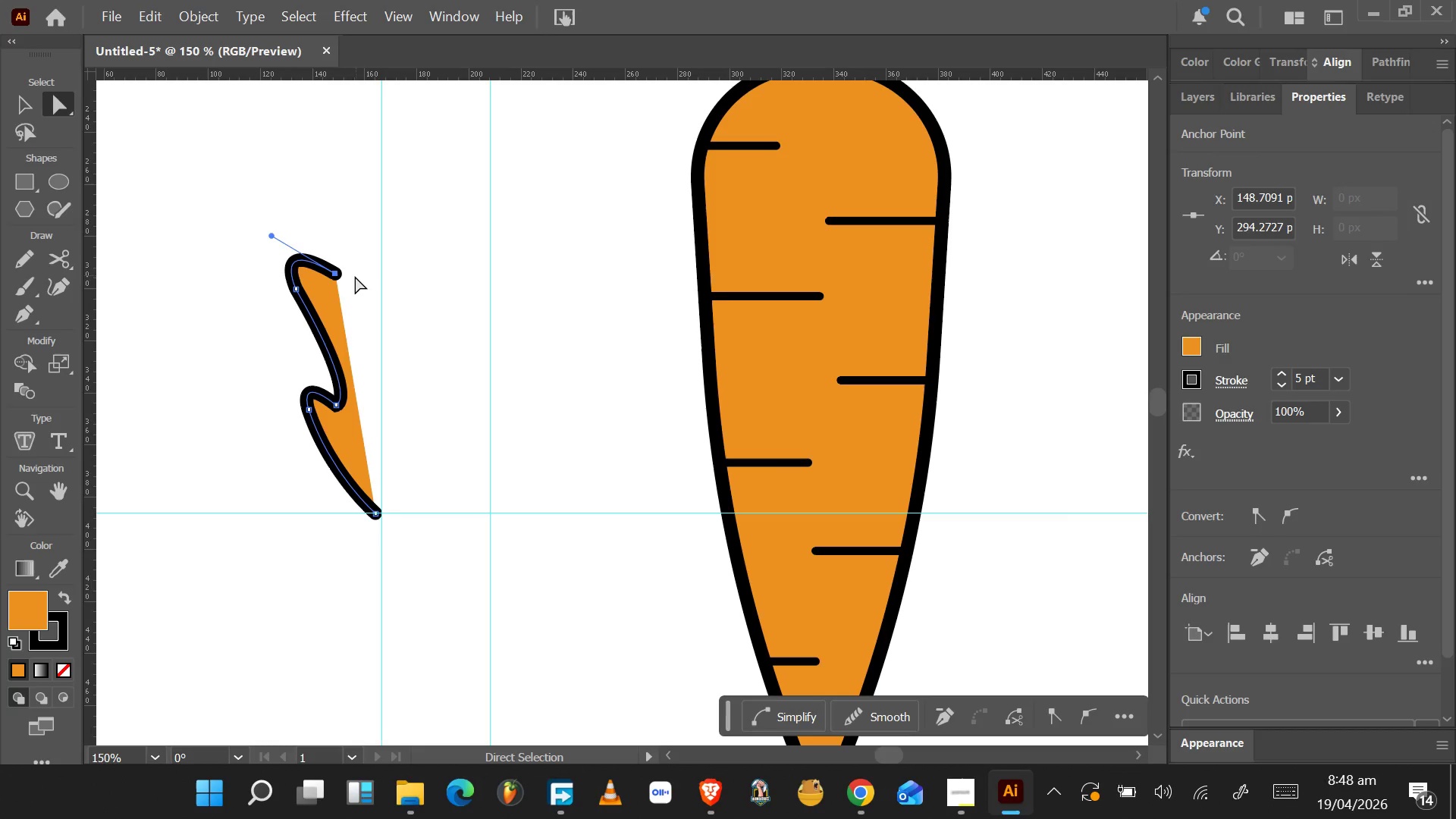 
wait(7.77)
 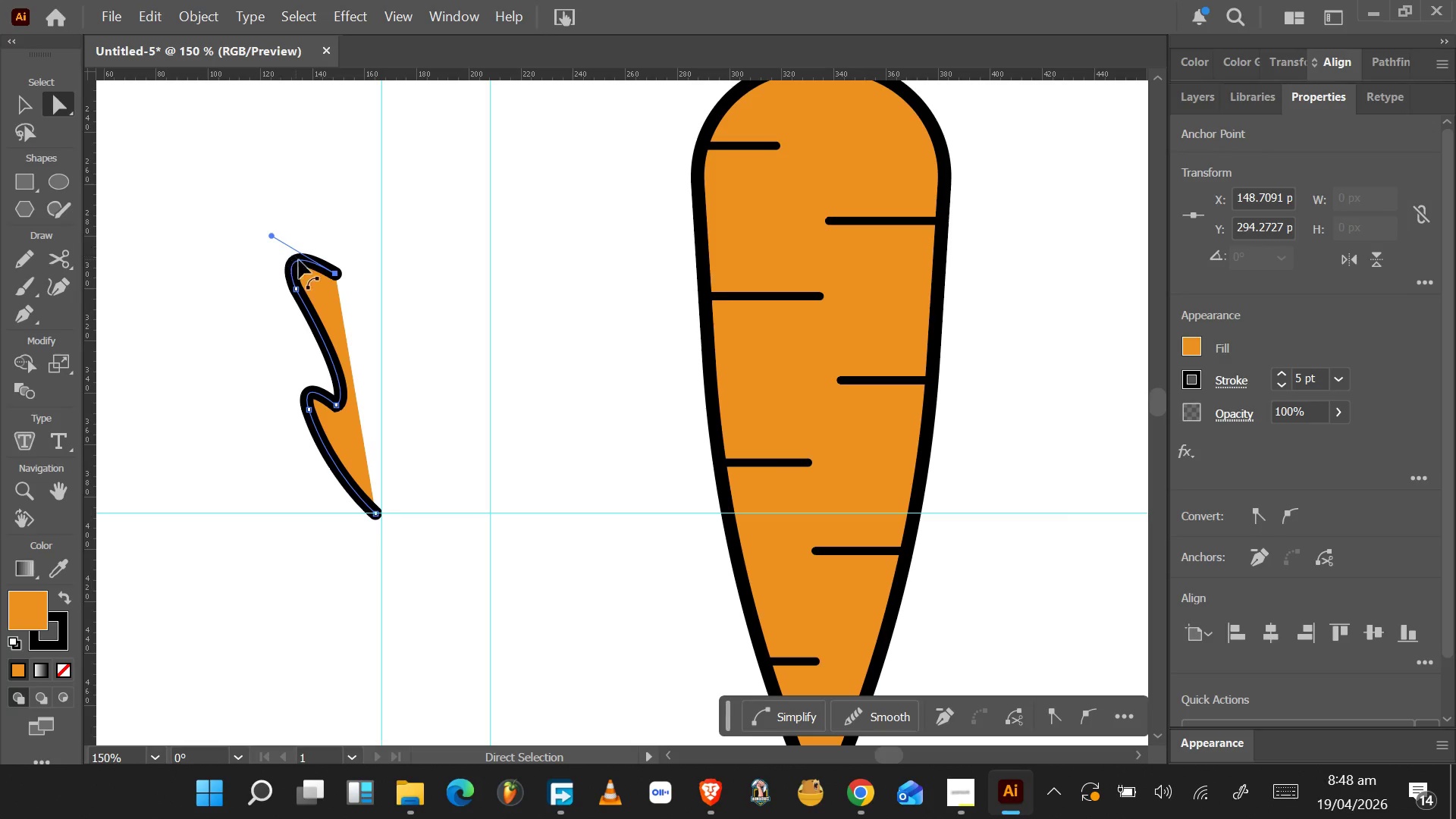 
key(P)
 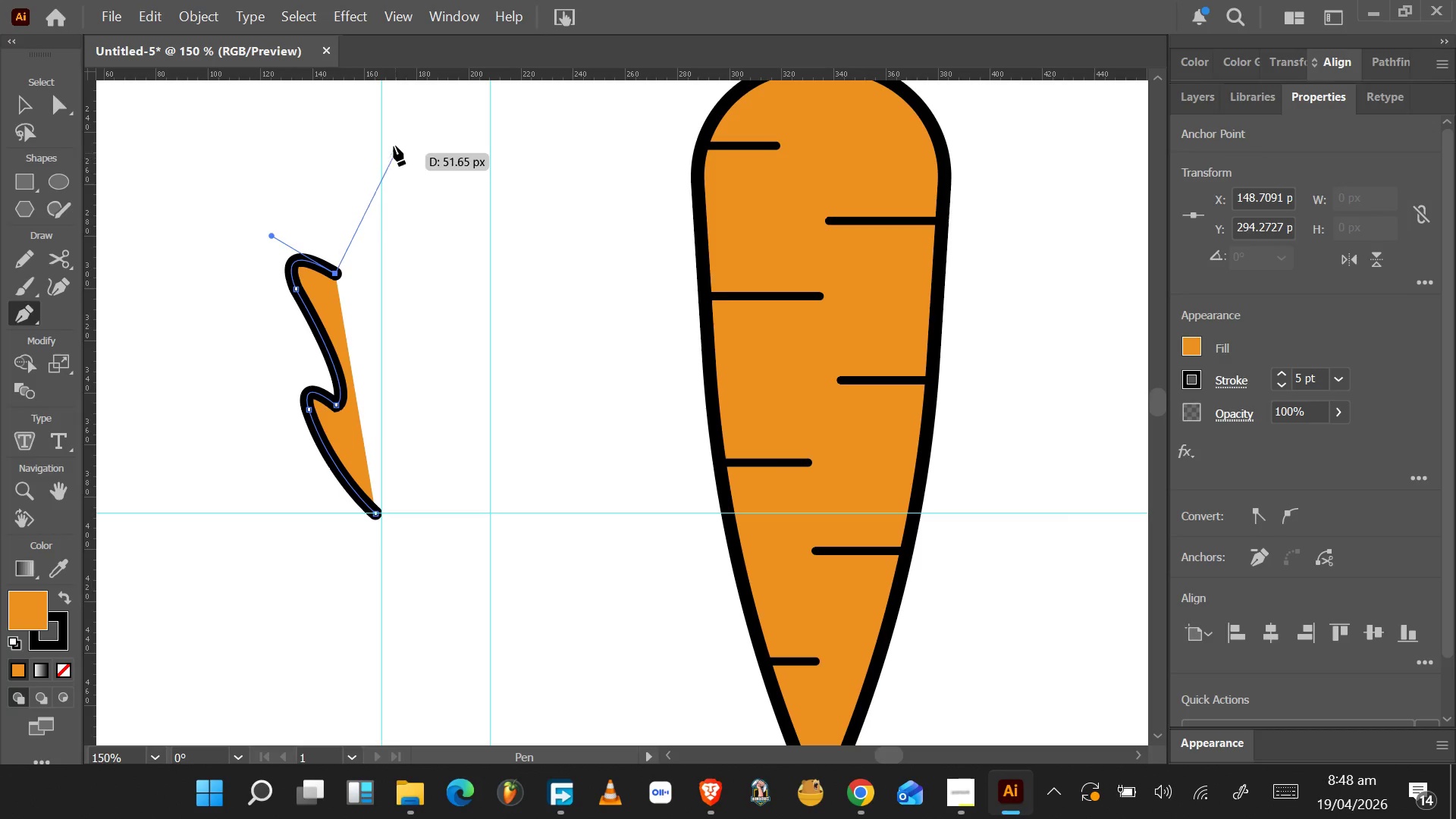 
wait(8.51)
 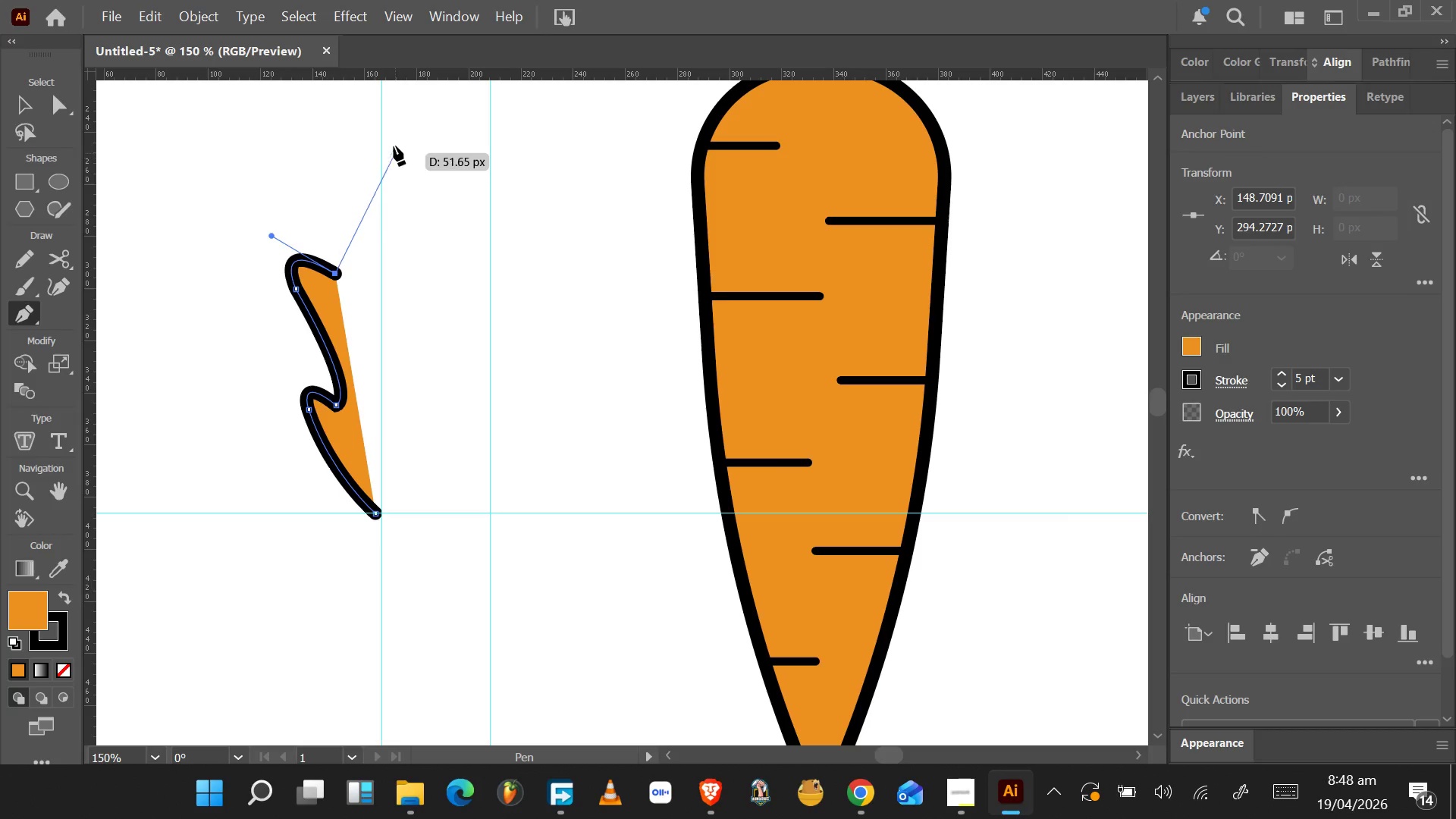 
left_click_drag(start_coordinate=[381, 169], to_coordinate=[431, 146])
 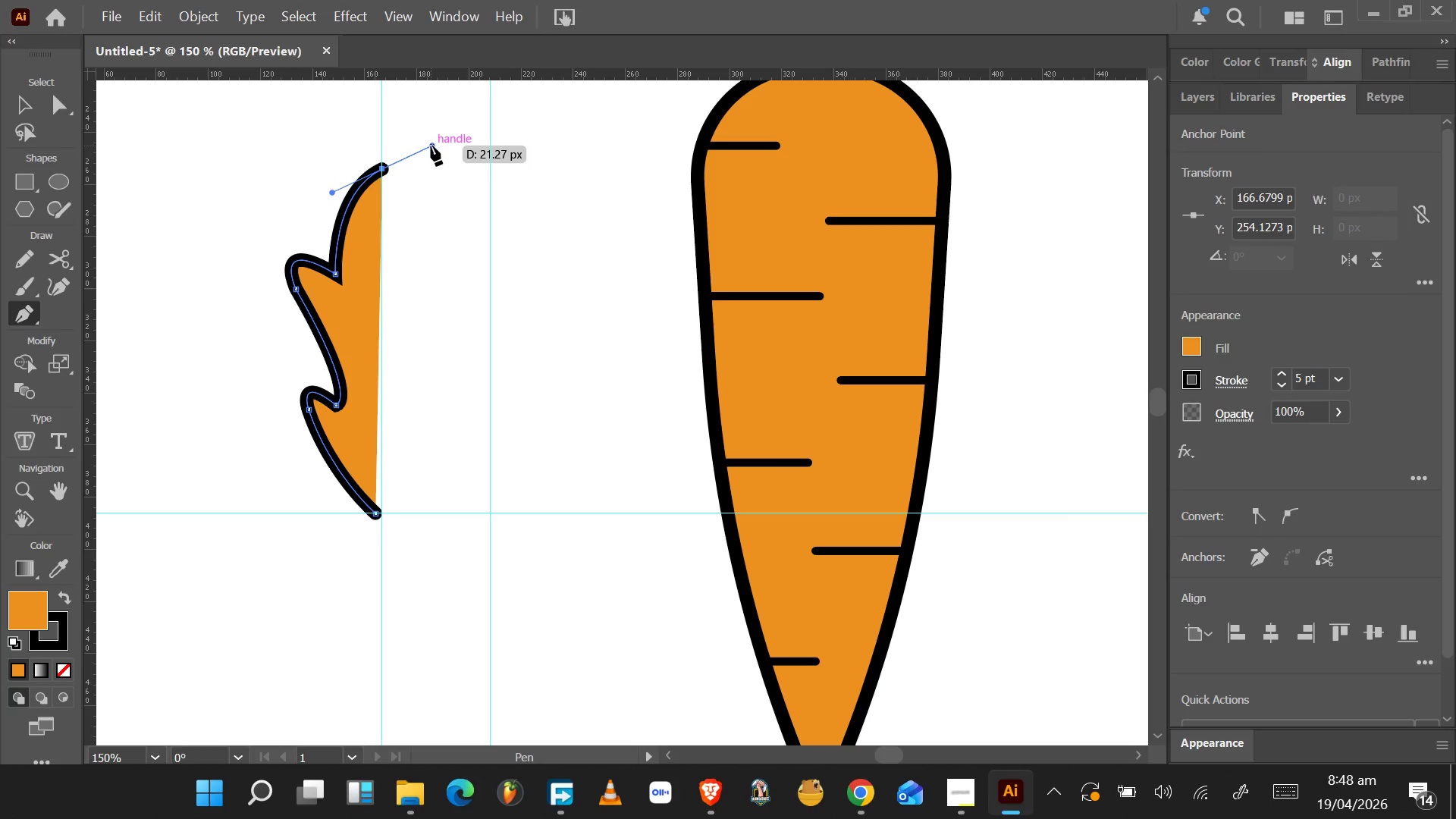 
wait(5.5)
 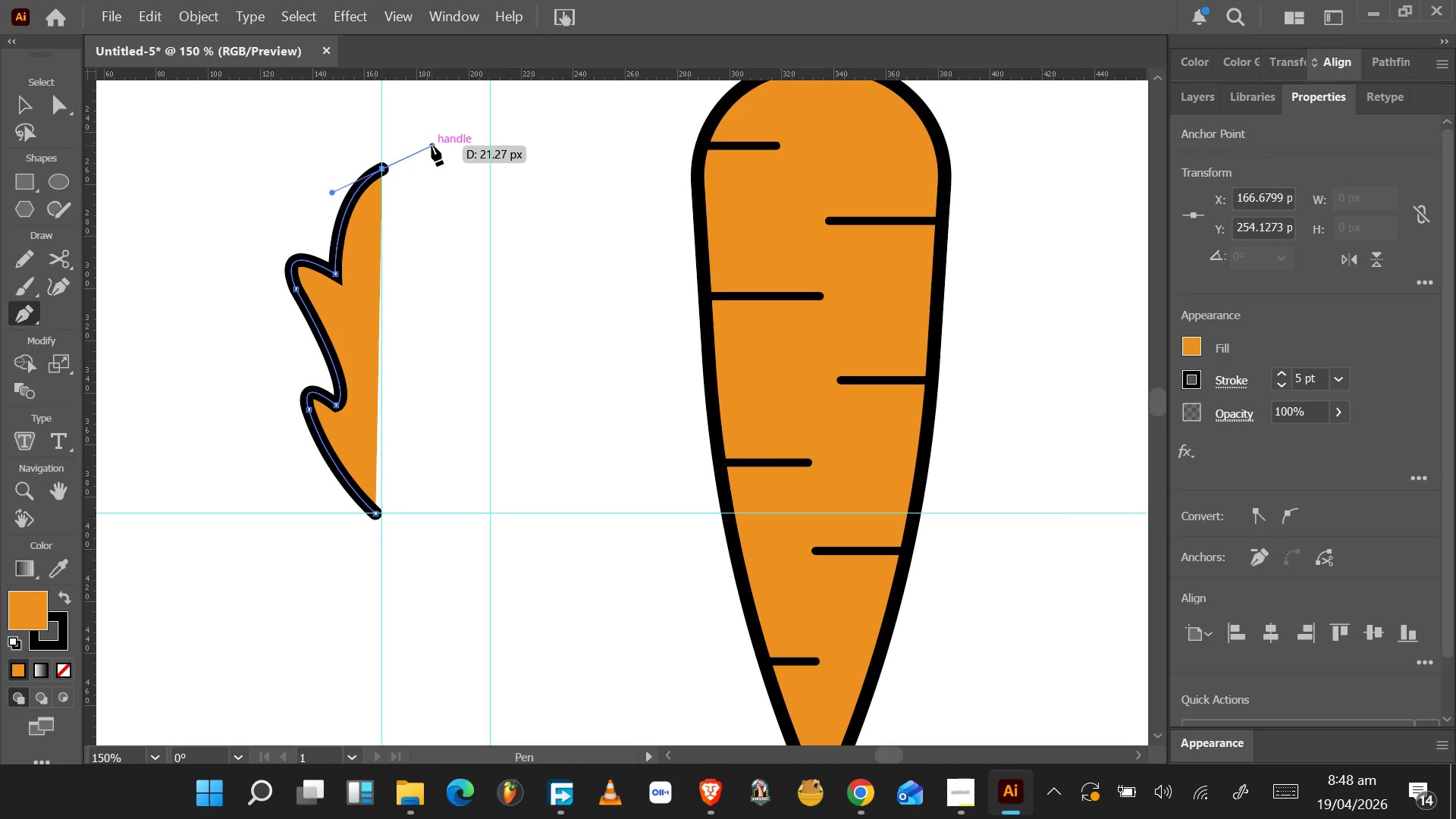 
hold_key(key=AltLeft, duration=1.55)
left_click_drag(start_coordinate=[431, 146], to_coordinate=[381, 171])
 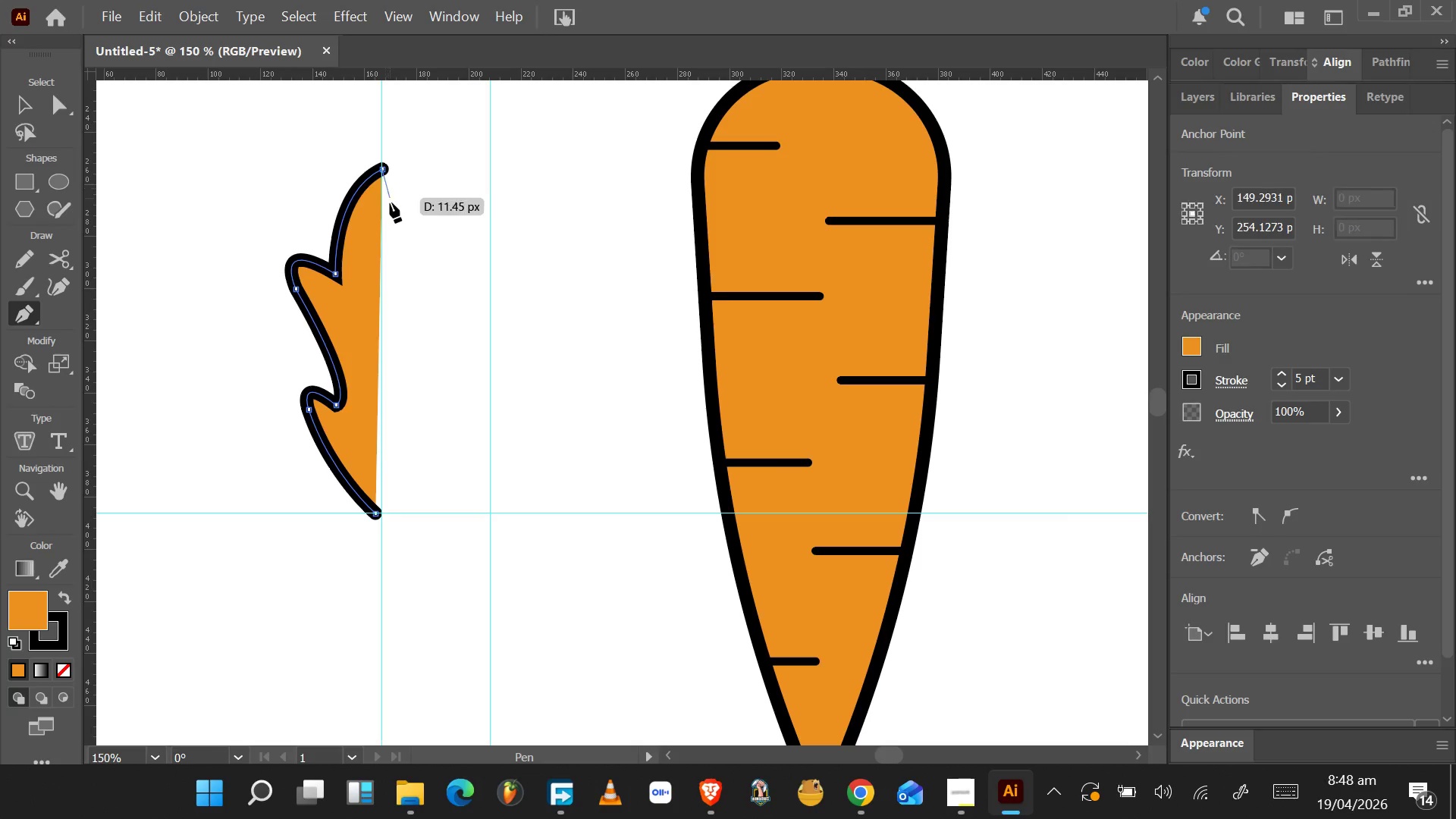 
hold_key(key=AltLeft, duration=0.34)
 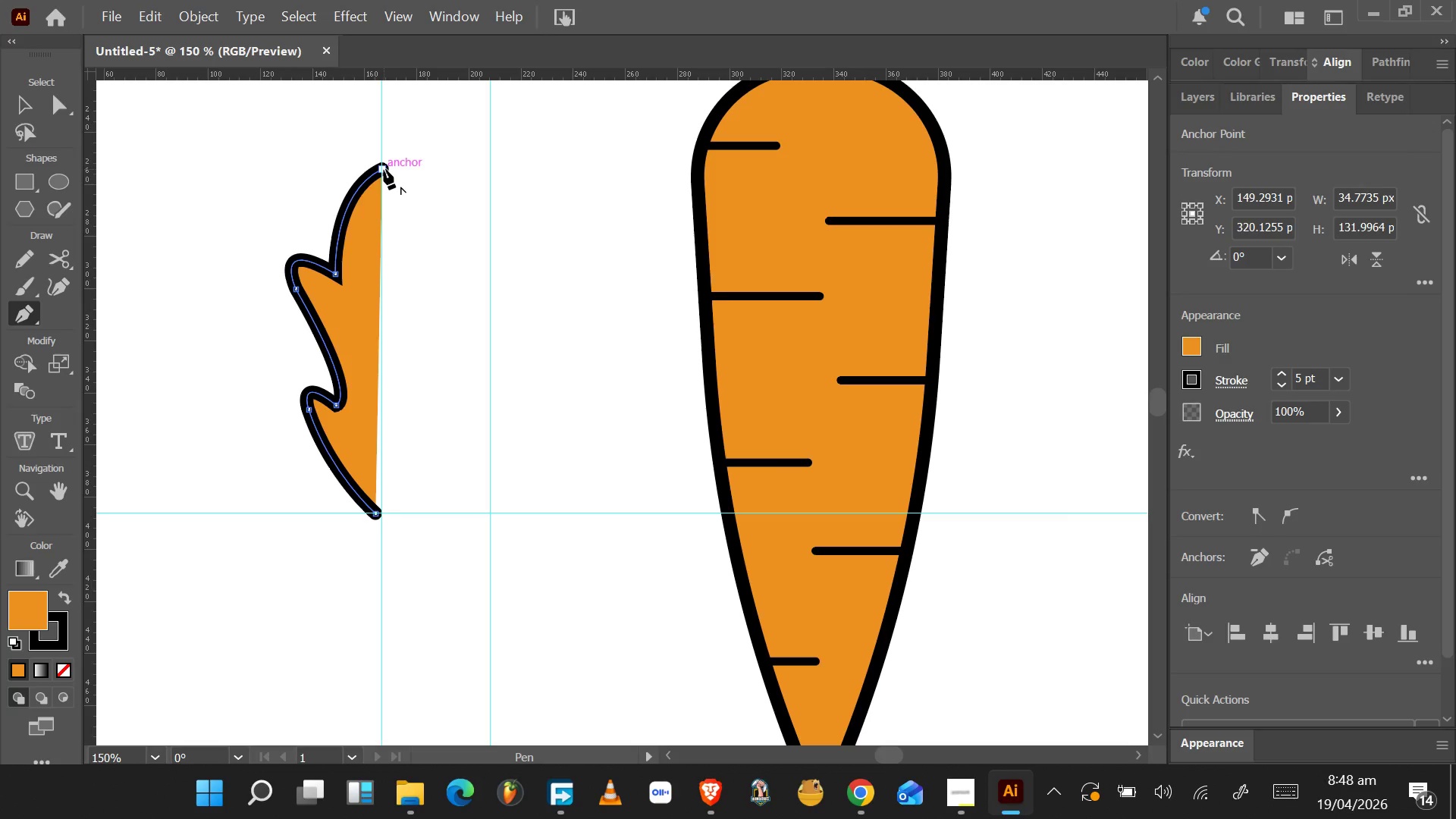 
wait(9.8)
 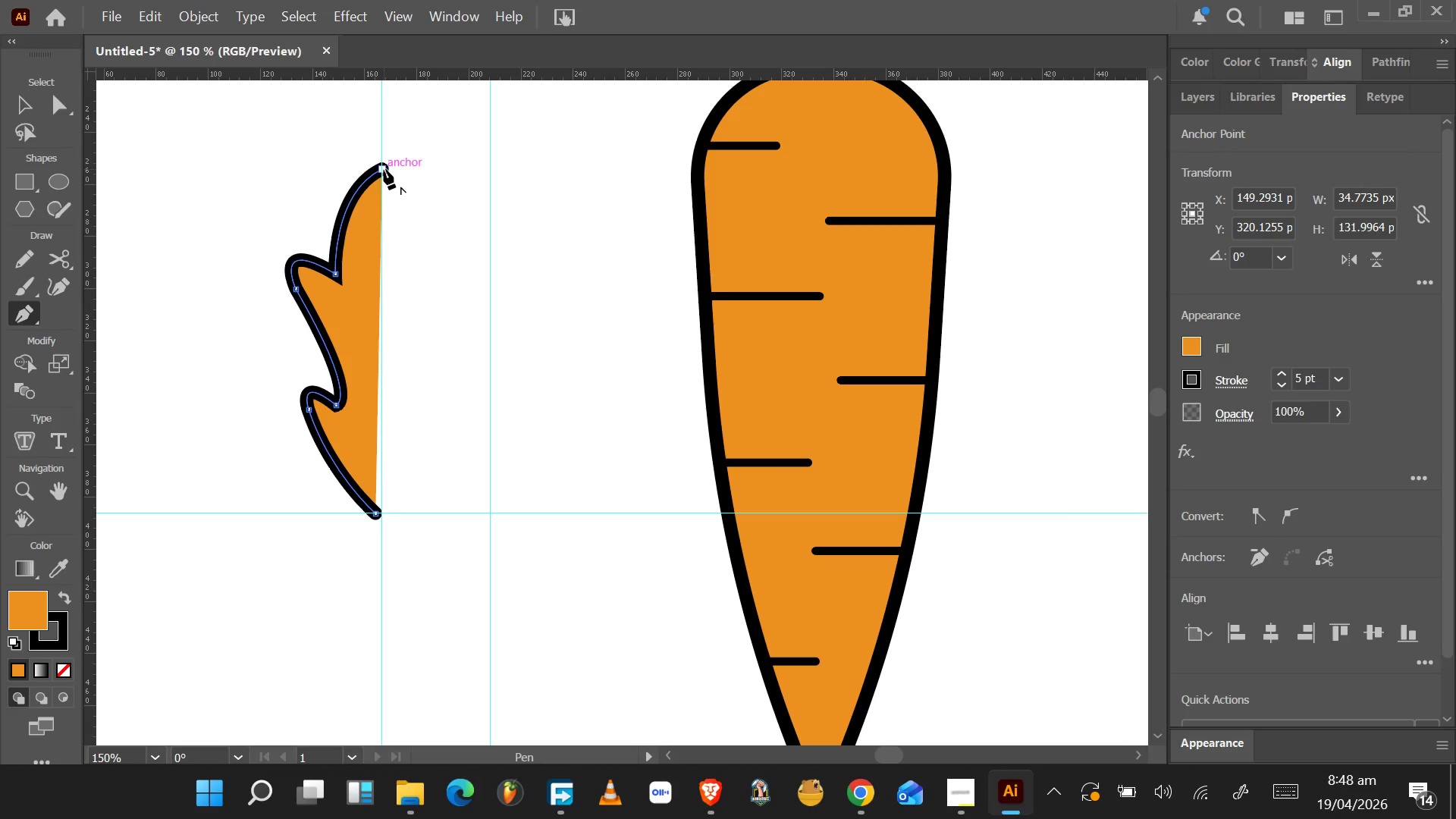 
key(A)
 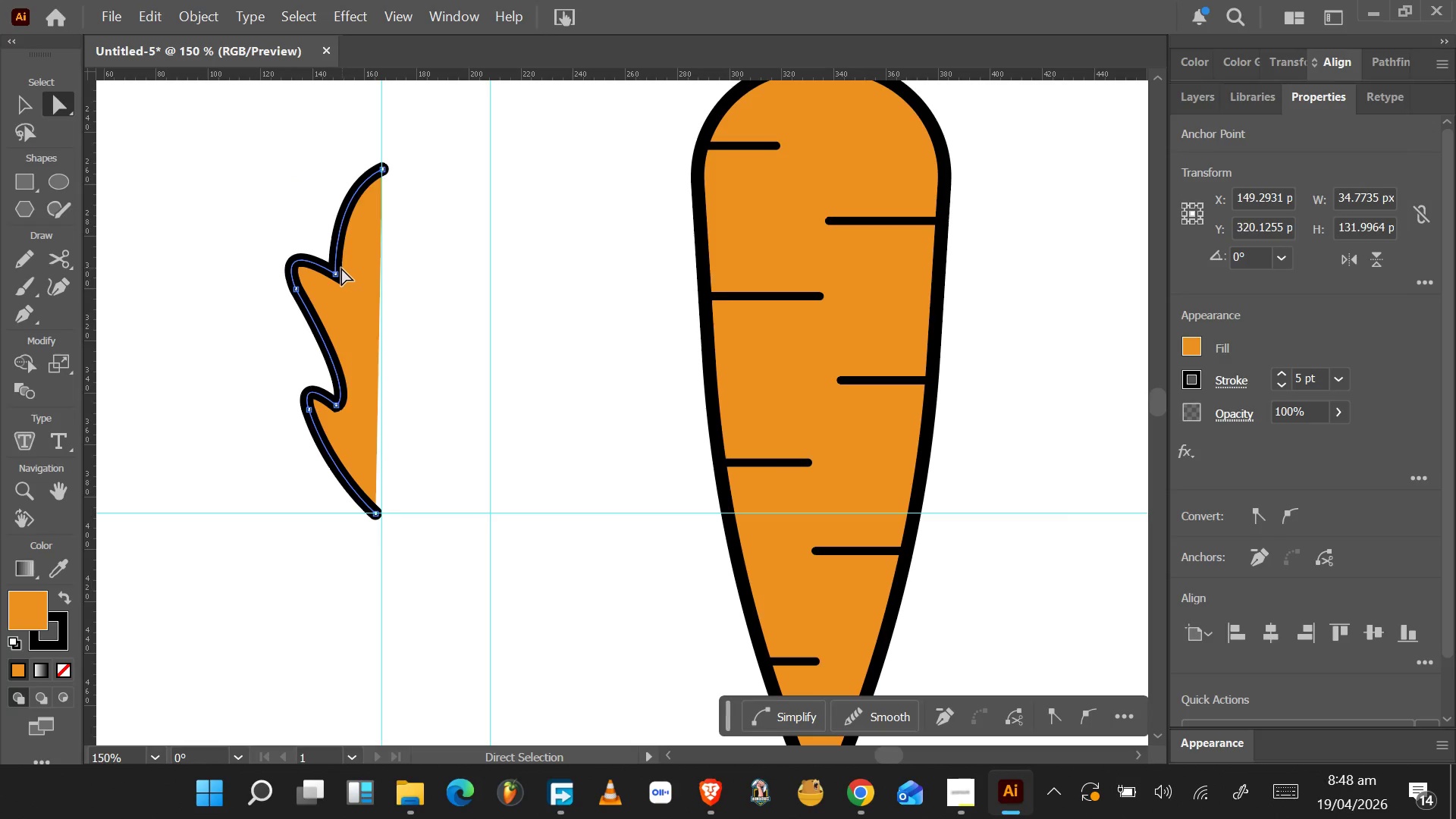 
left_click([337, 273])
 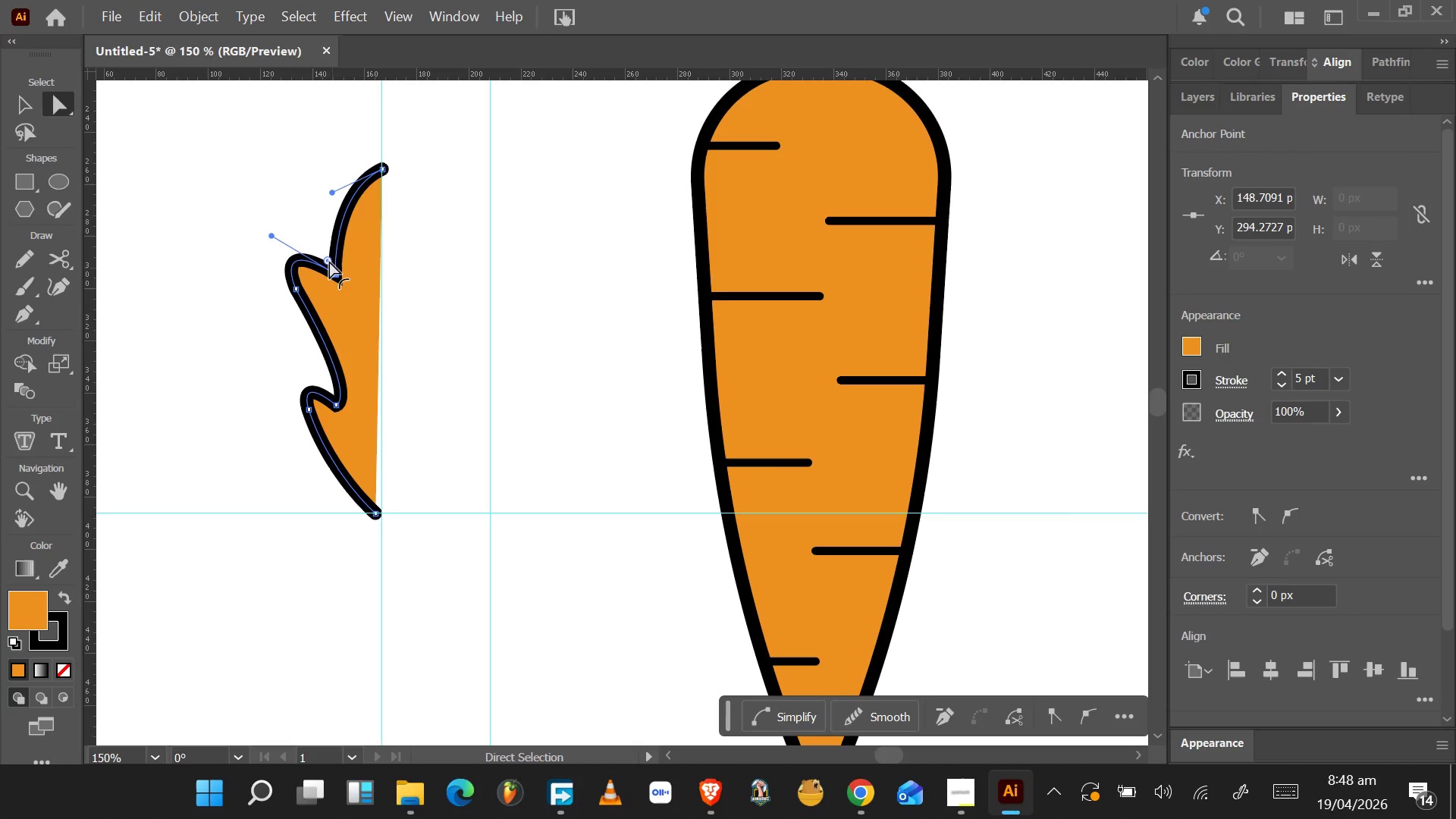 
left_click_drag(start_coordinate=[329, 260], to_coordinate=[331, 254])
 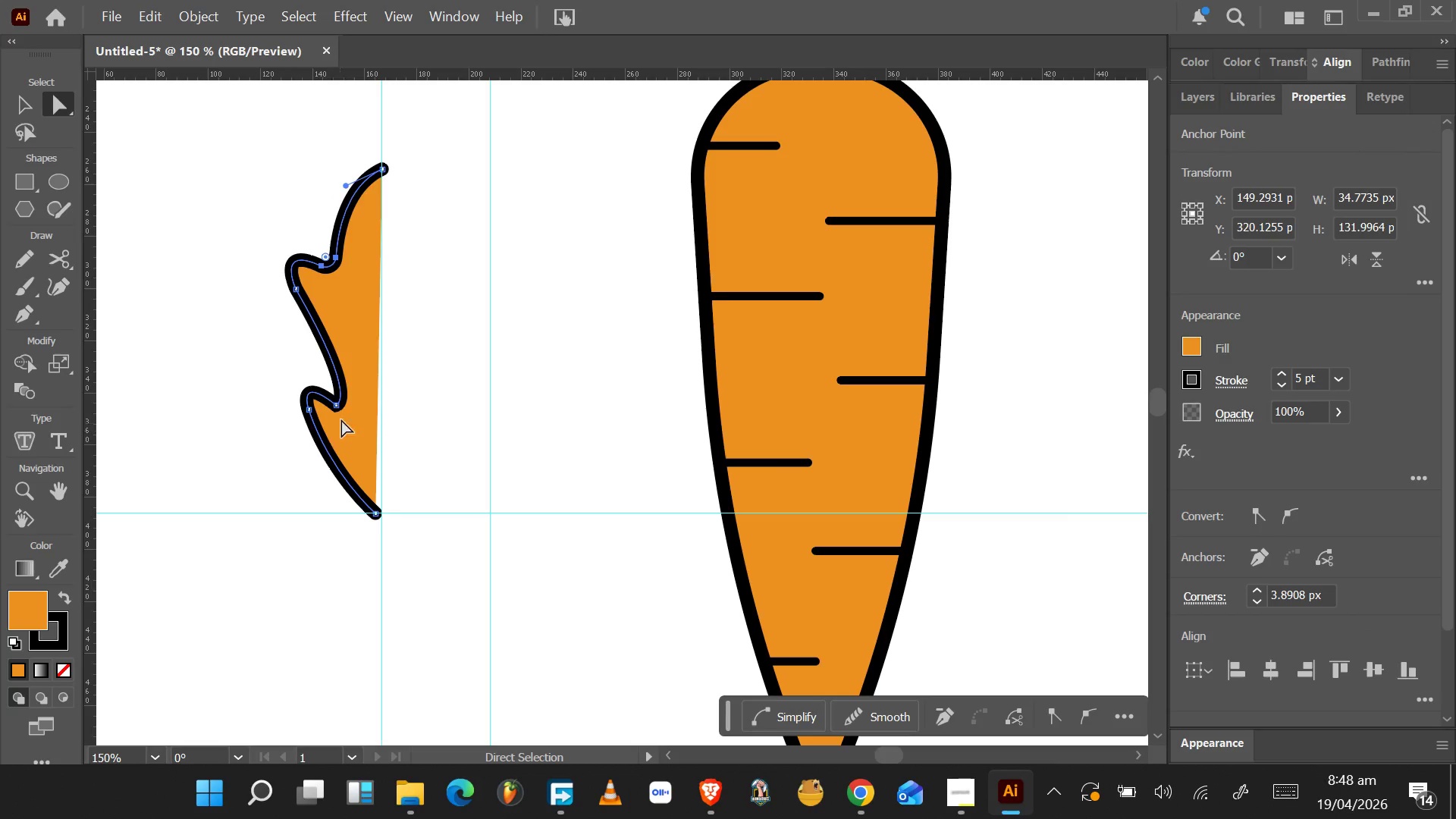 
hold_key(key=AltLeft, duration=0.66)
scroll: coordinate [343, 411], scroll_direction: up, amount: 4.0
 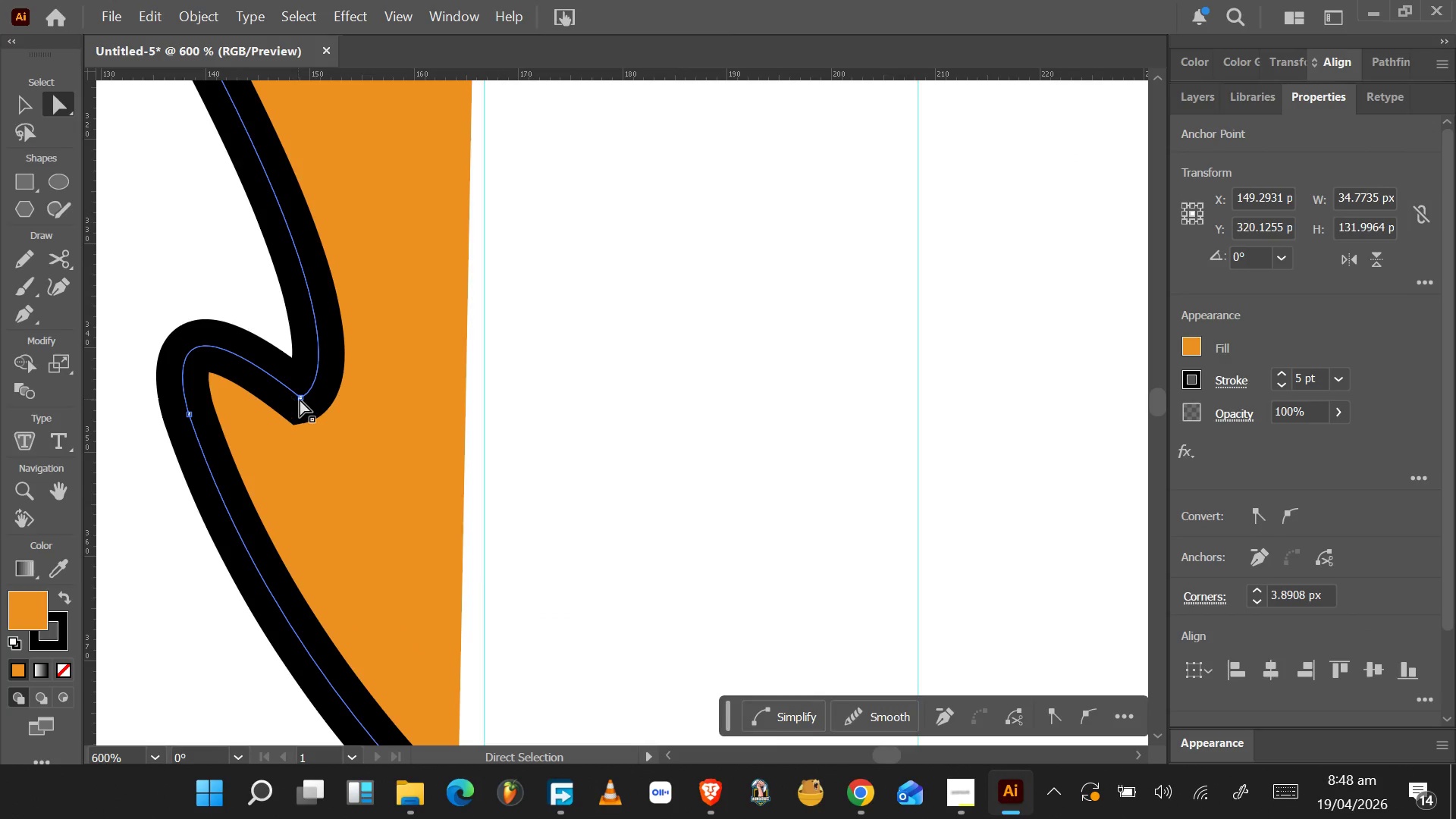 
left_click([301, 399])
 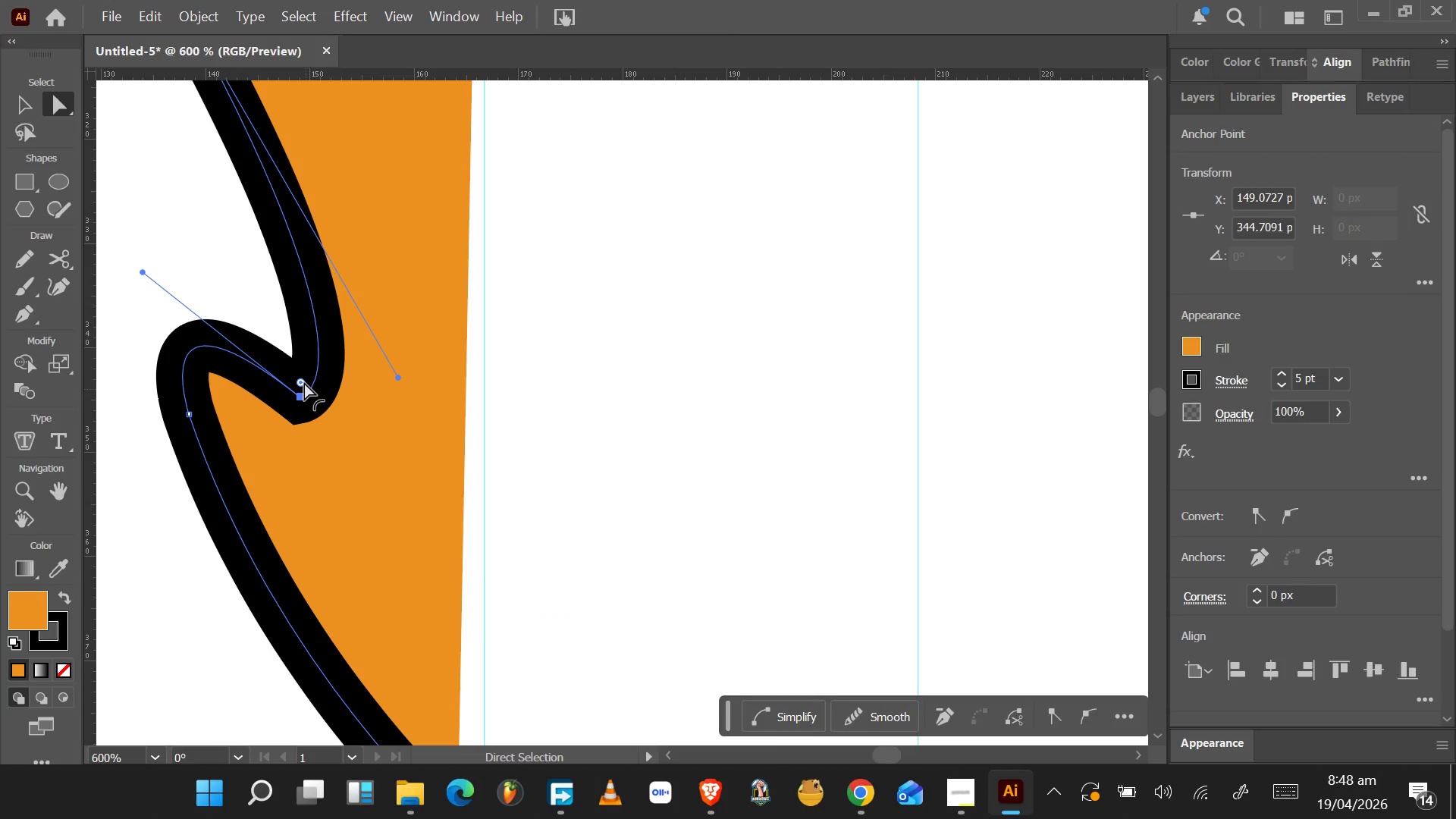 
left_click_drag(start_coordinate=[303, 380], to_coordinate=[303, 362])
 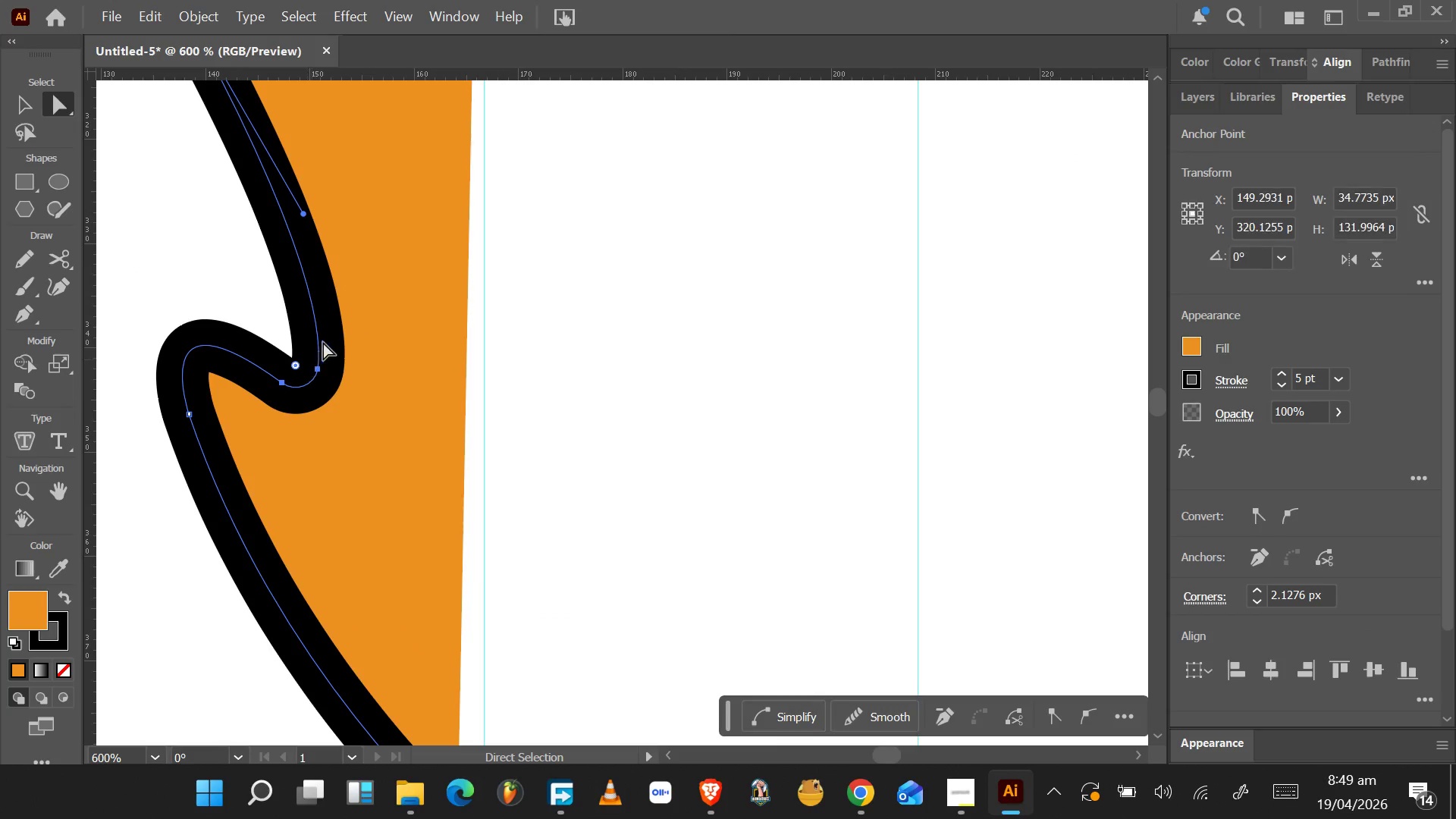 
hold_key(key=AltLeft, duration=0.45)
scroll: coordinate [325, 337], scroll_direction: down, amount: 4.0
 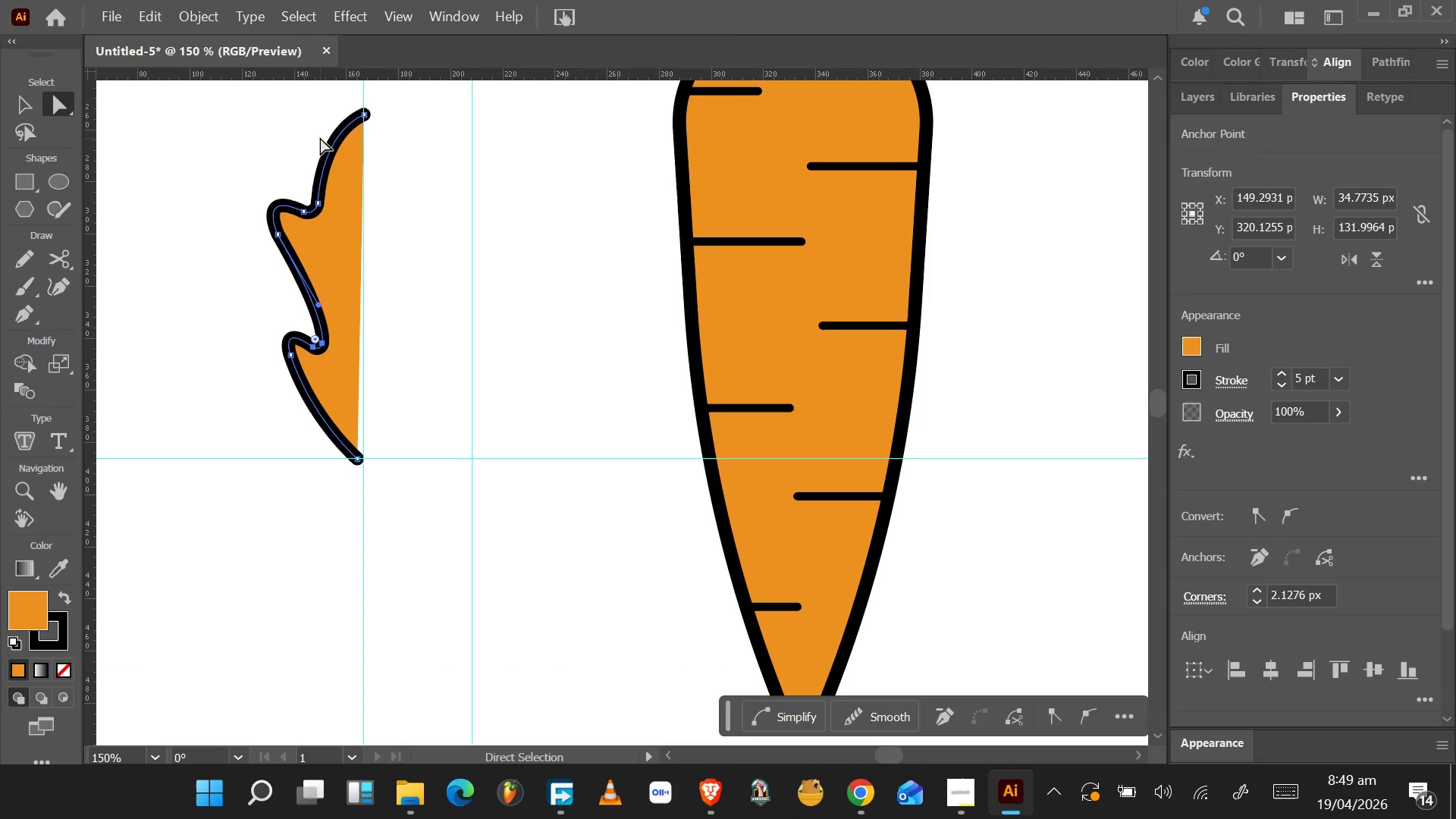 
left_click([315, 130])
 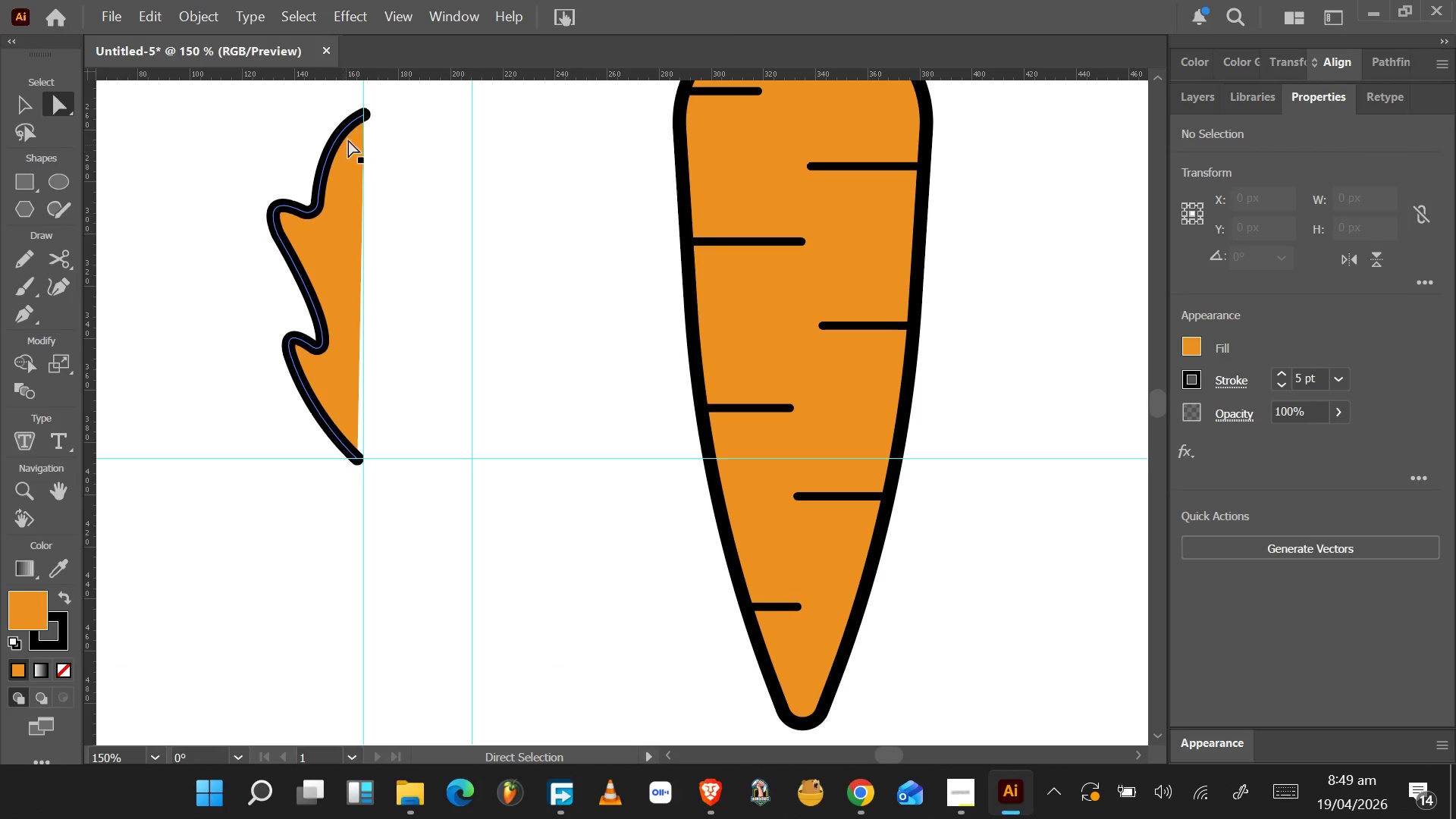 
left_click([363, 114])
 